 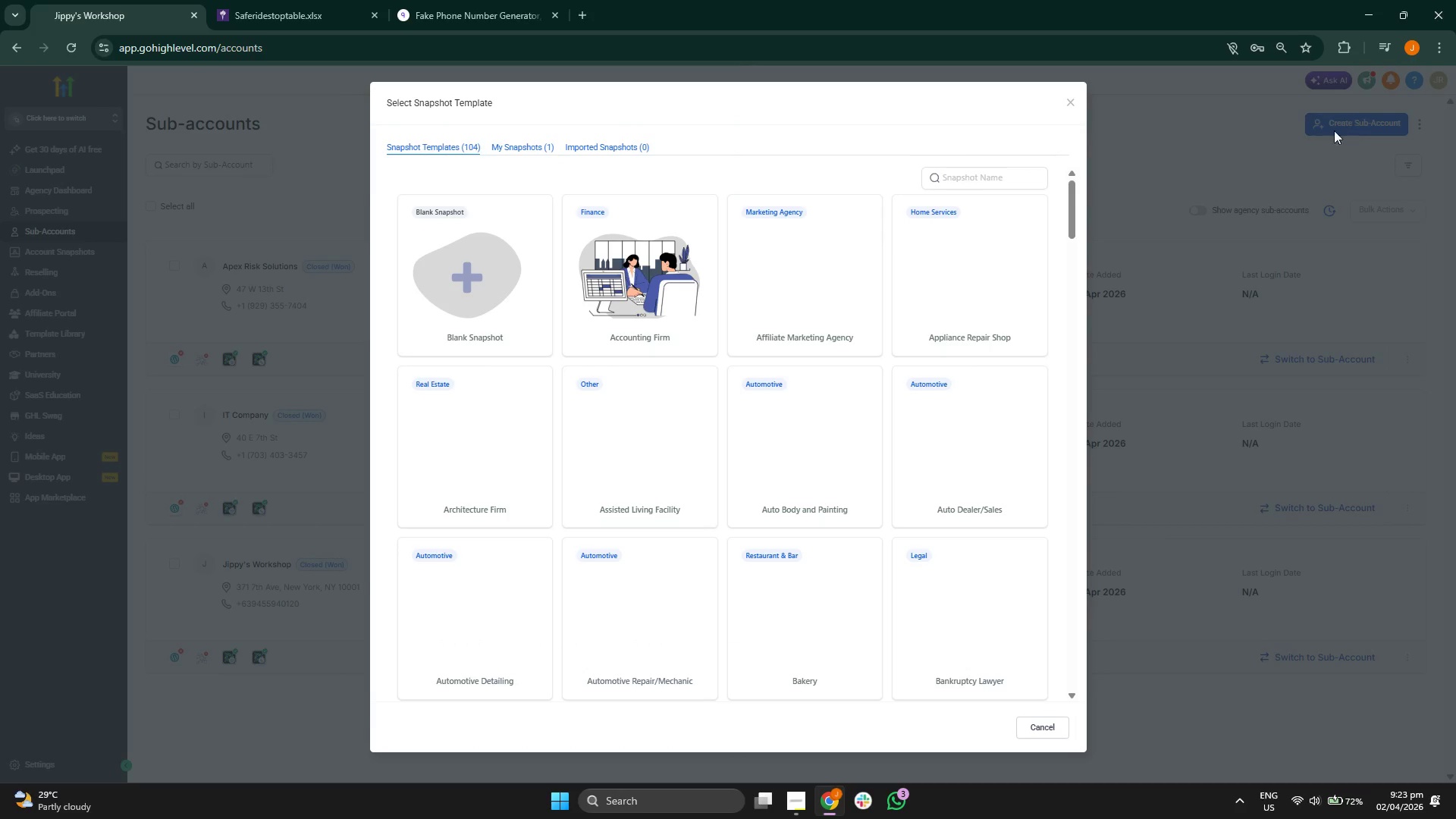 
left_click([464, 322])
 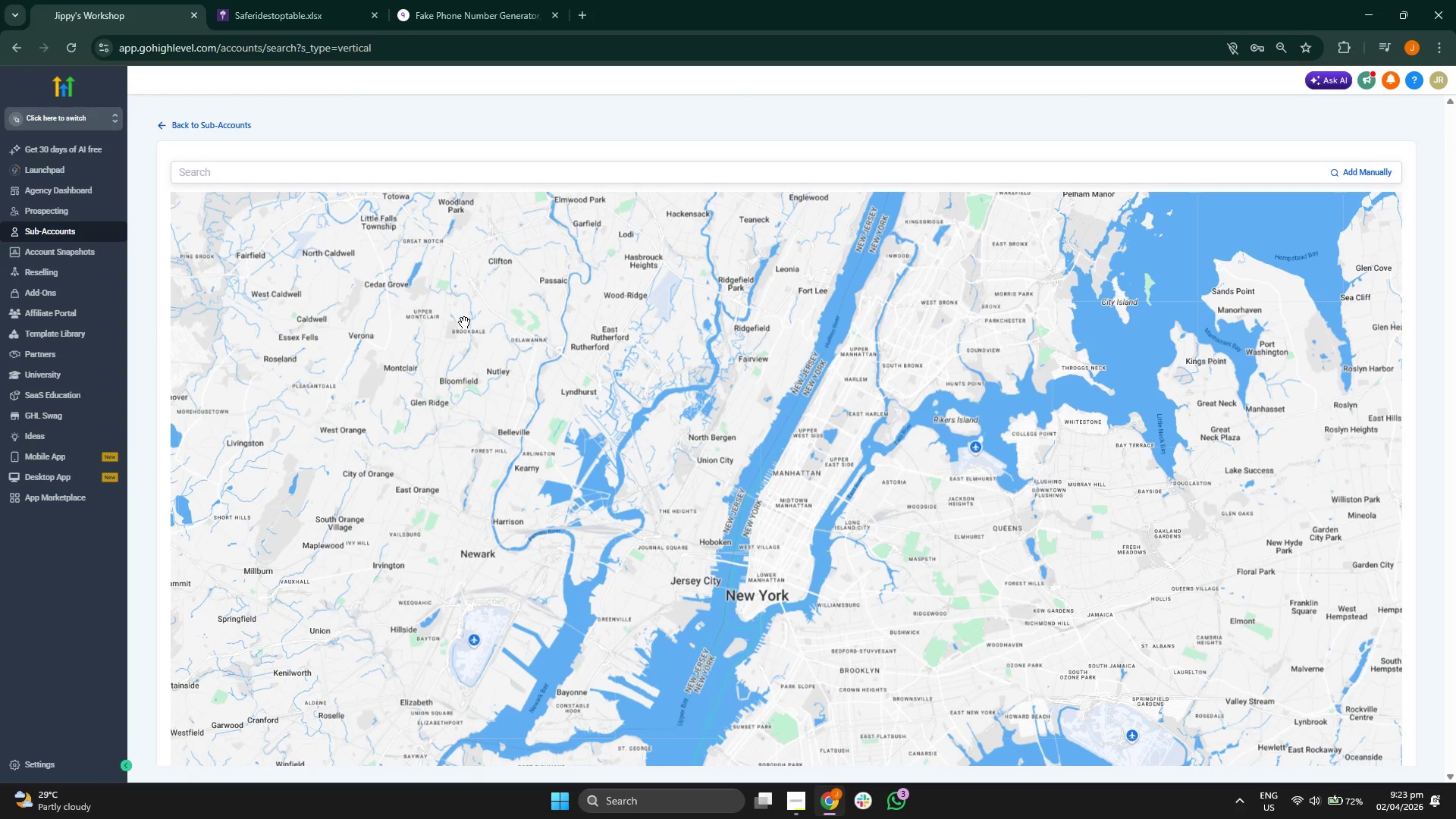 
left_click_drag(start_coordinate=[475, 406], to_coordinate=[568, 334])
 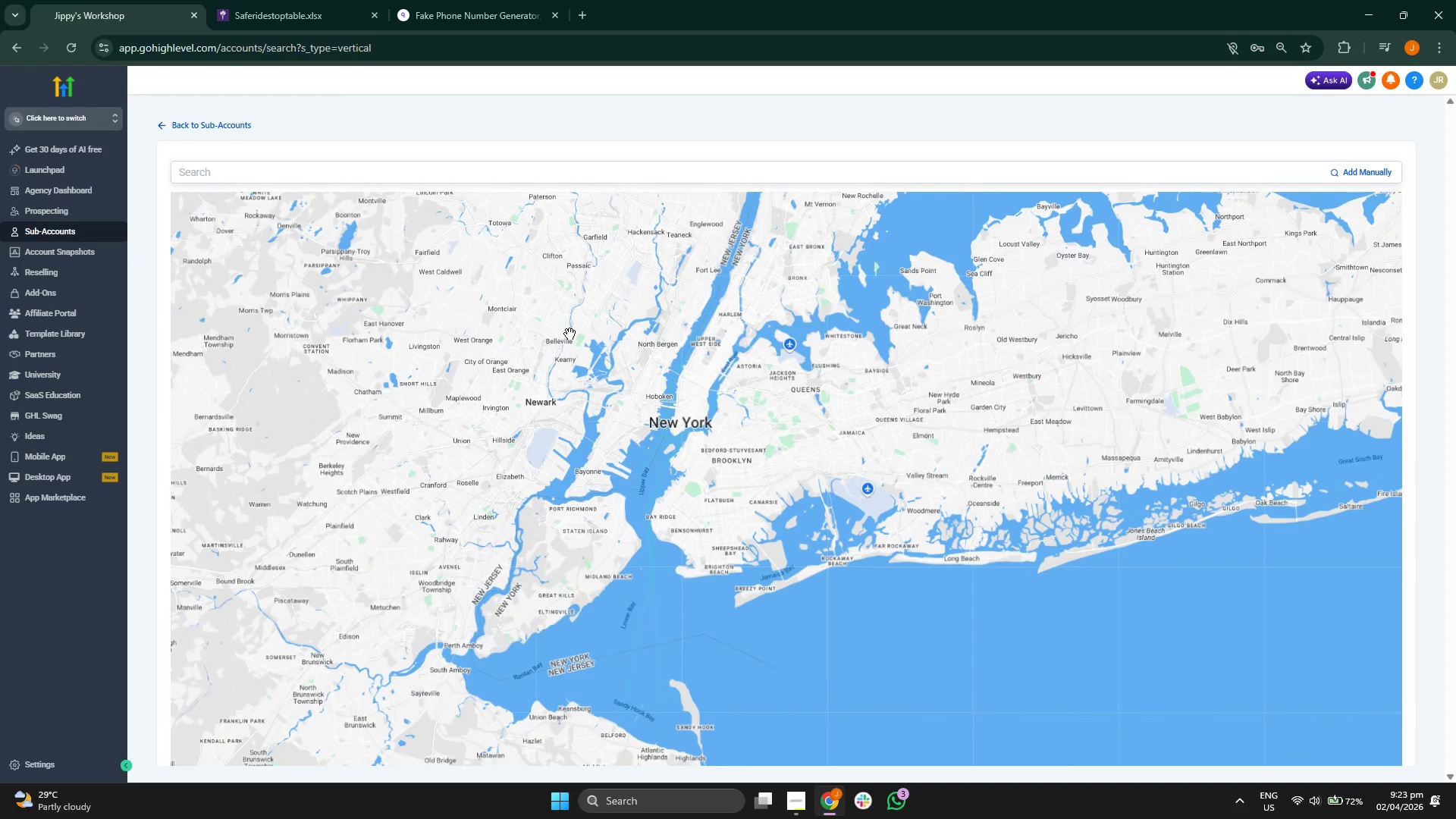 
scroll: coordinate [440, 315], scroll_direction: down, amount: 2.0
 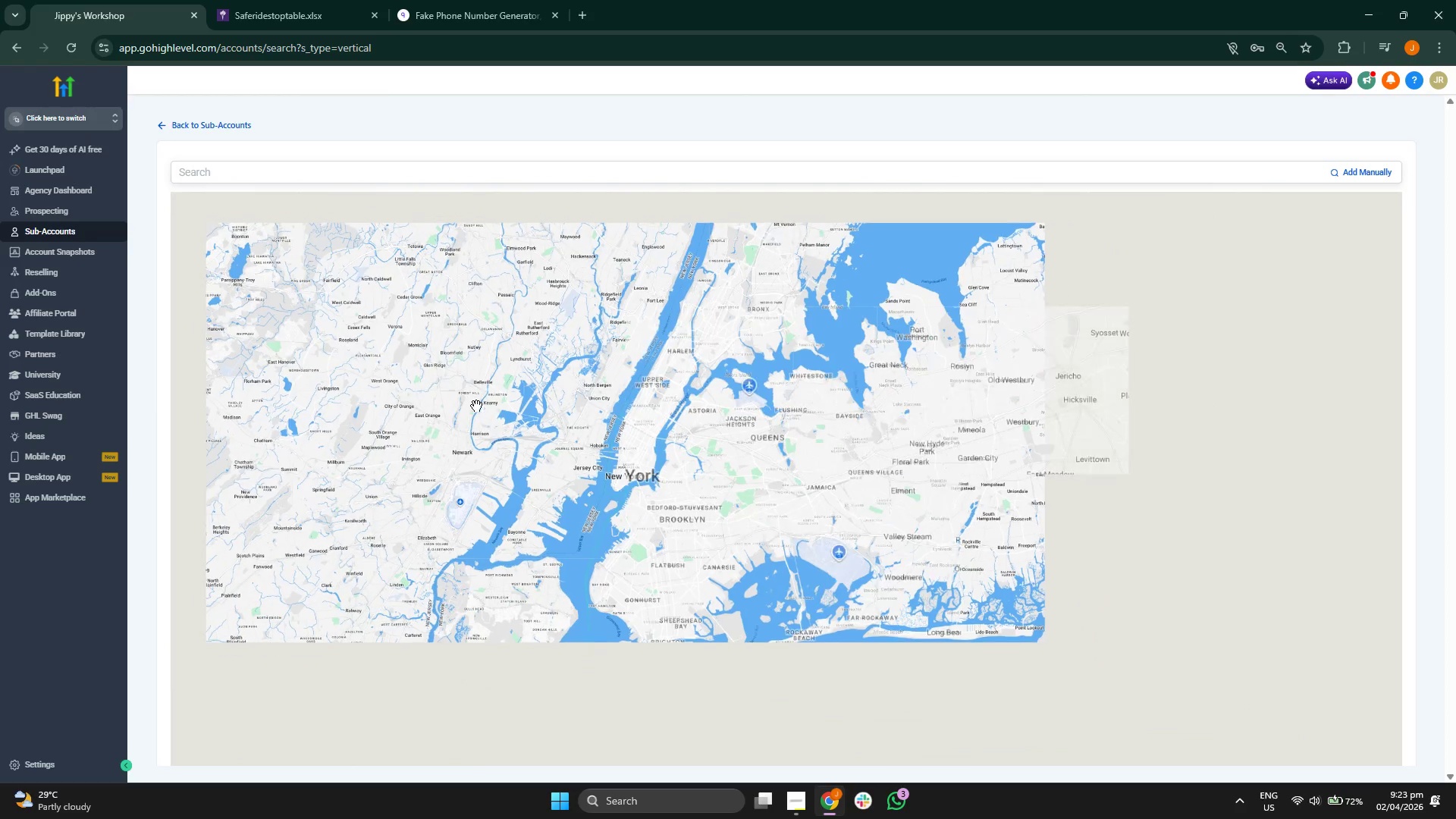 
left_click_drag(start_coordinate=[577, 331], to_coordinate=[736, 337])
 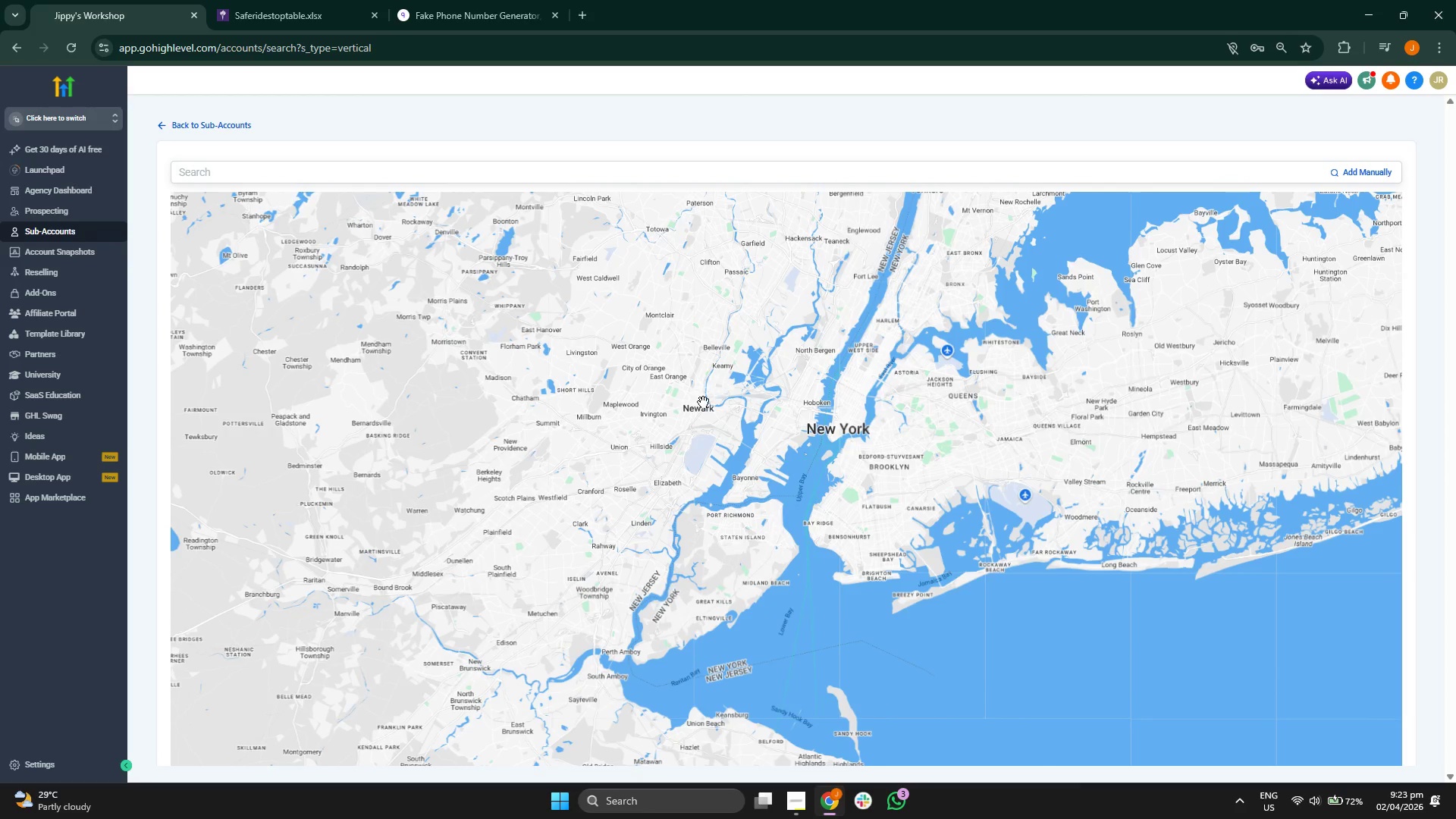 
left_click_drag(start_coordinate=[714, 389], to_coordinate=[749, 356])
 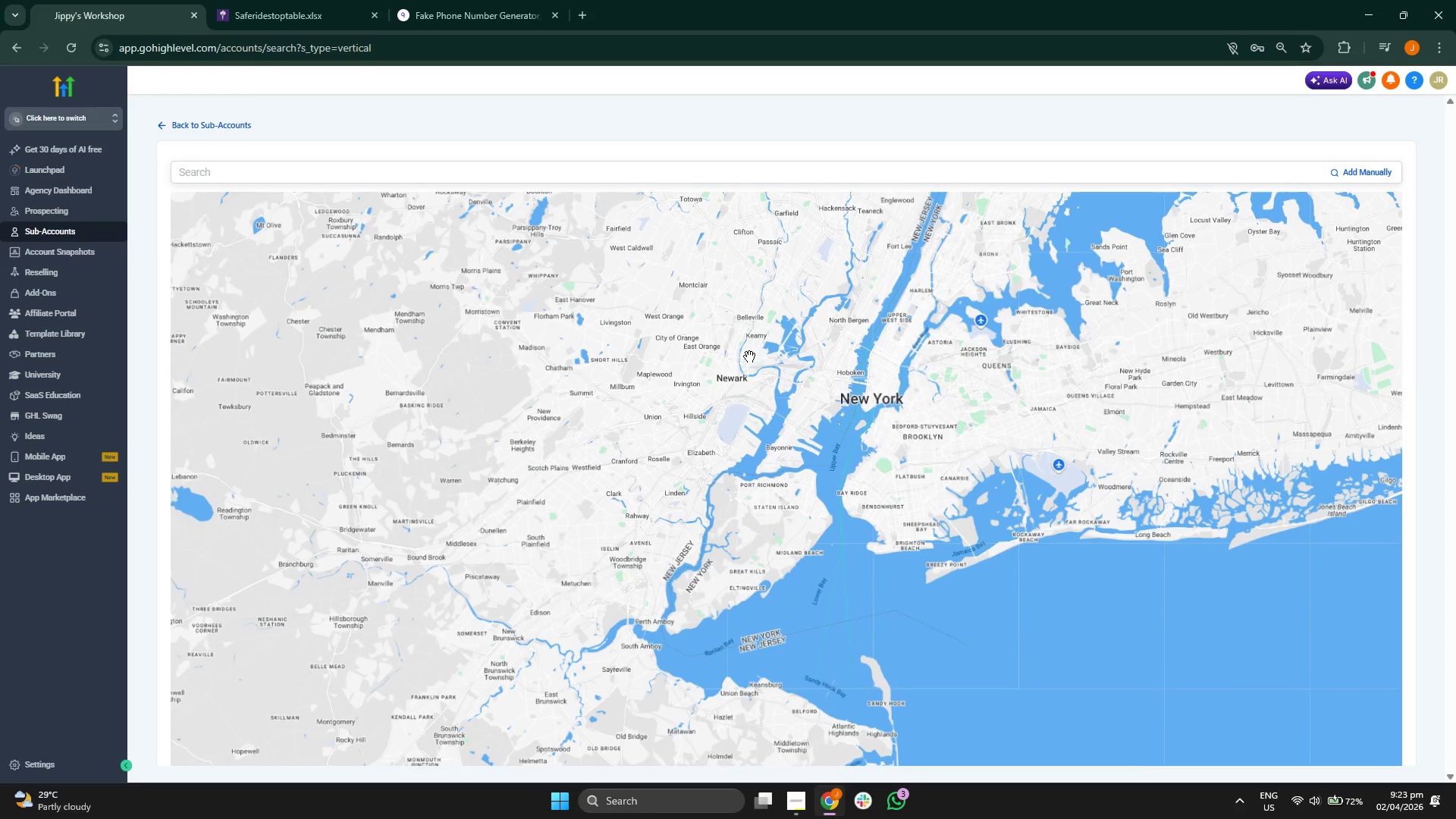 
left_click_drag(start_coordinate=[749, 356], to_coordinate=[720, 360])
 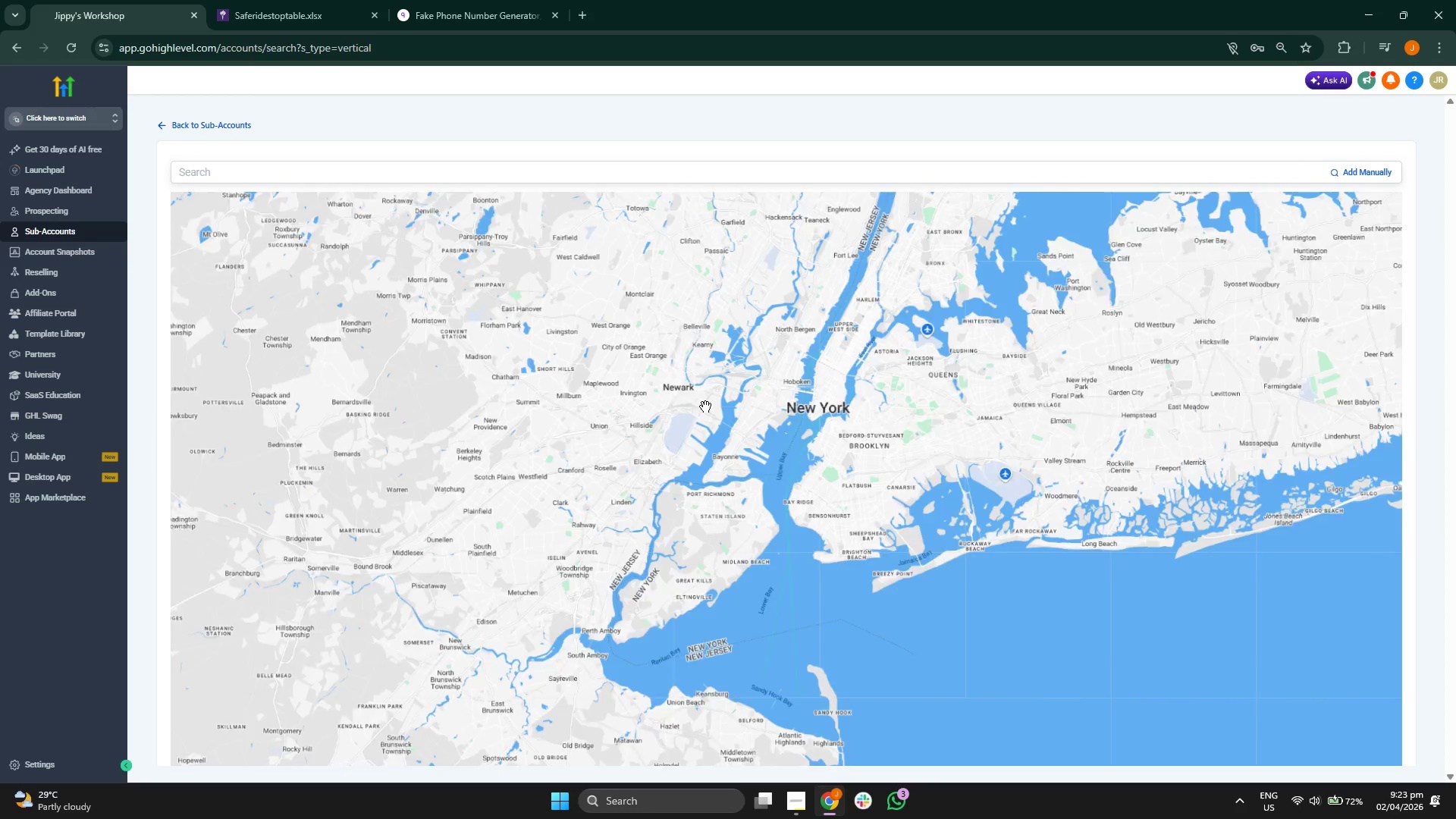 
left_click_drag(start_coordinate=[708, 406], to_coordinate=[574, 457])
 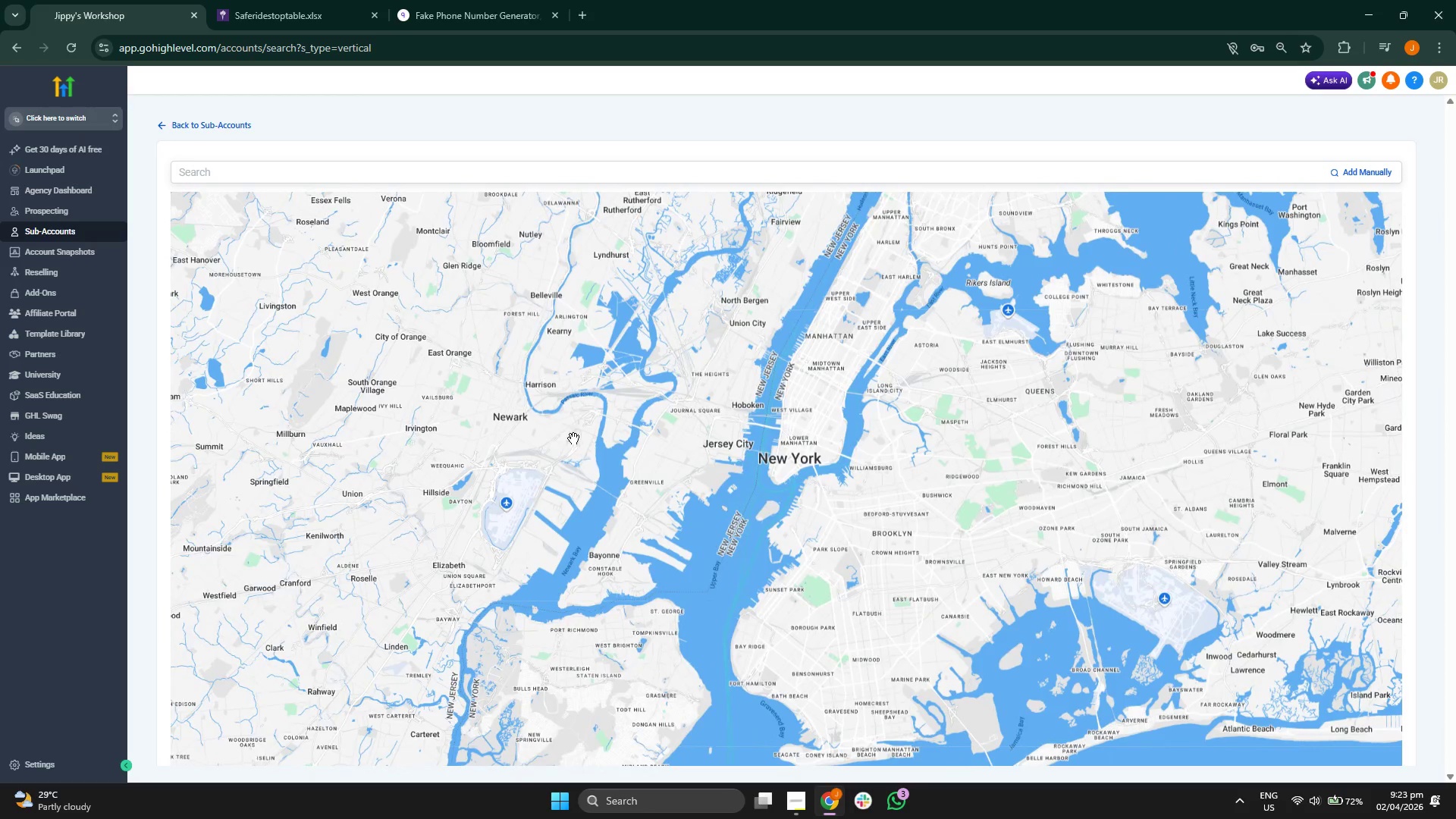 
scroll: coordinate [705, 406], scroll_direction: up, amount: 1.0
 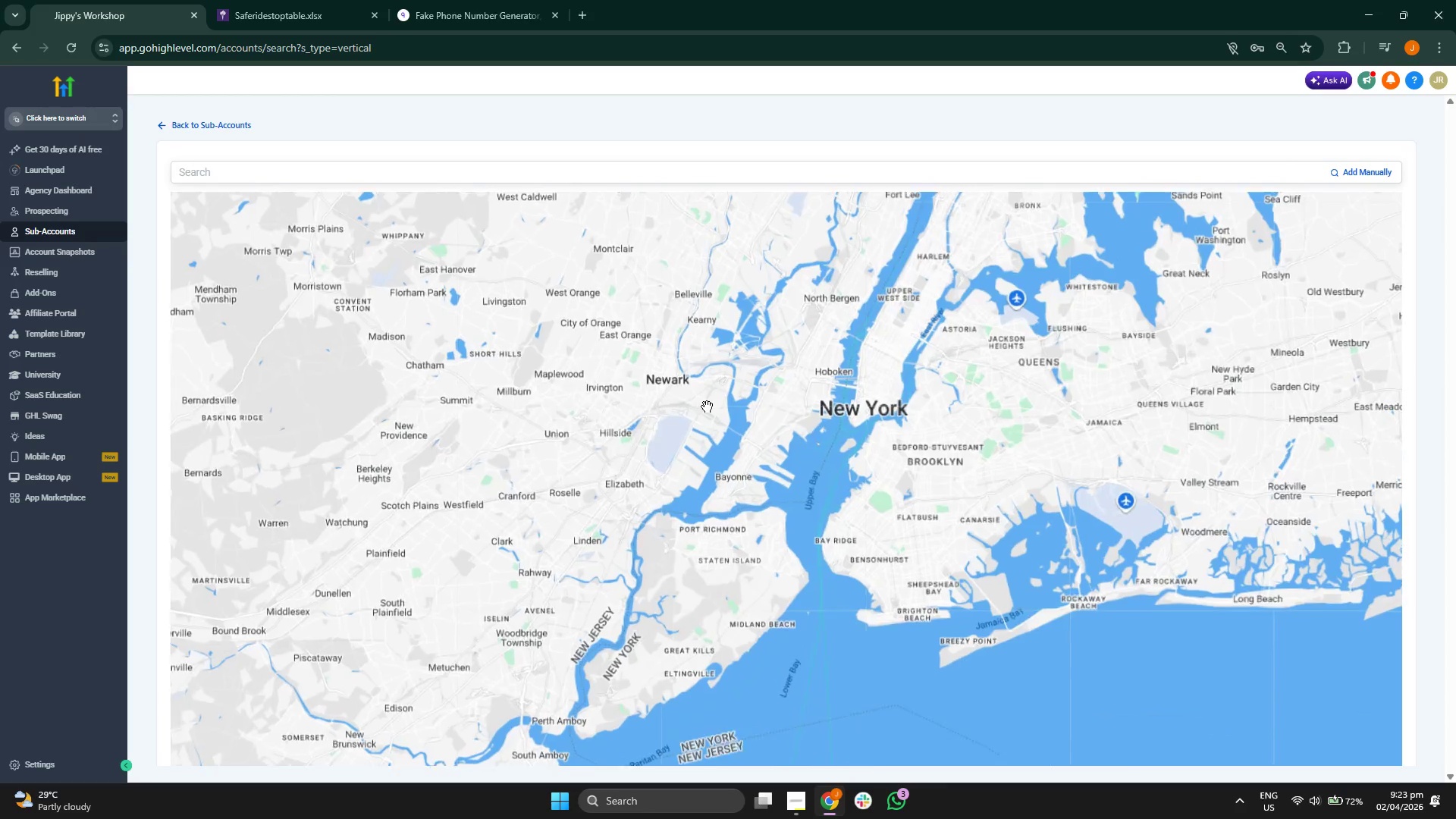 
left_click_drag(start_coordinate=[573, 438], to_coordinate=[463, 485])
 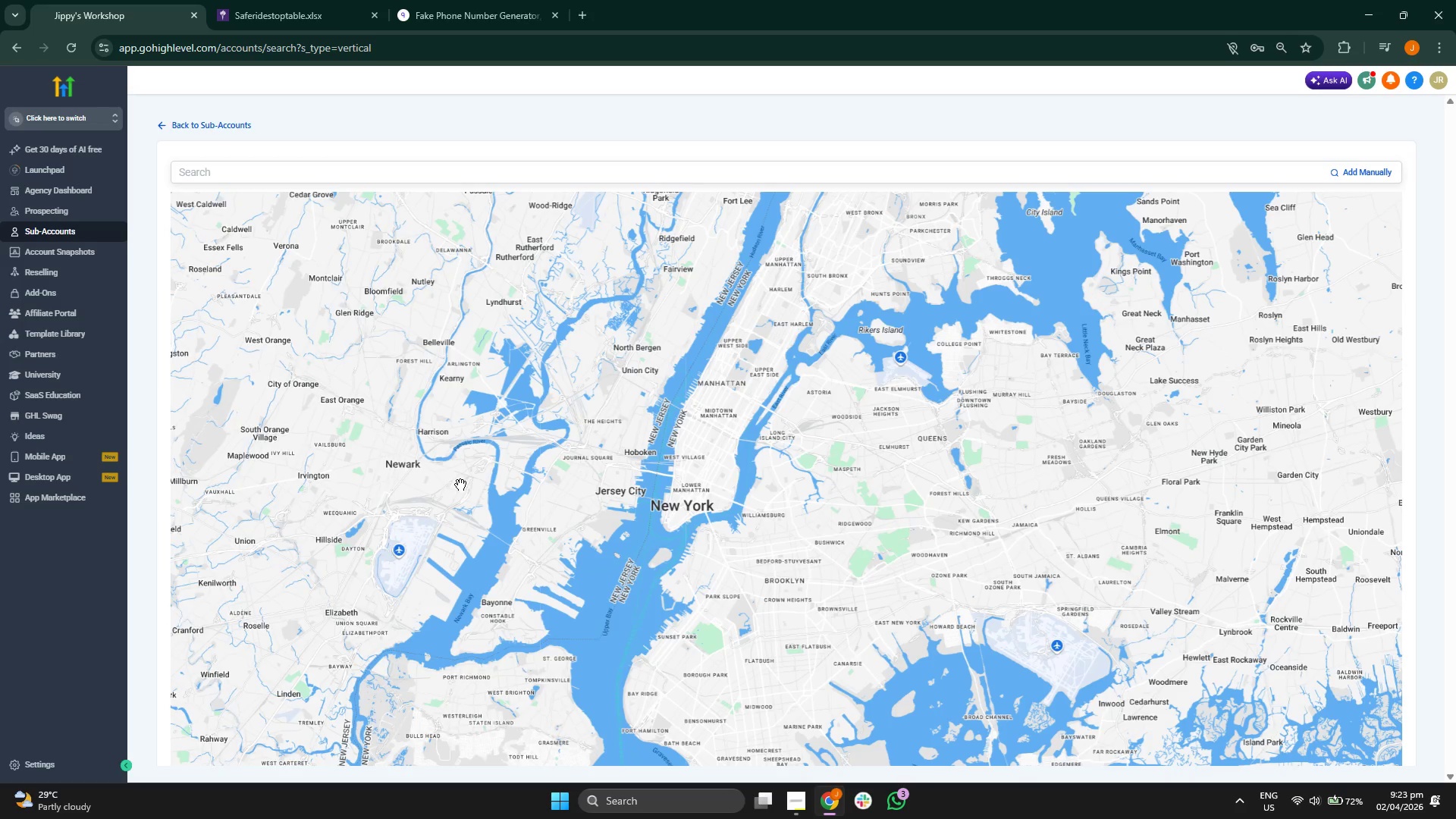 
left_click_drag(start_coordinate=[460, 480], to_coordinate=[431, 519])
 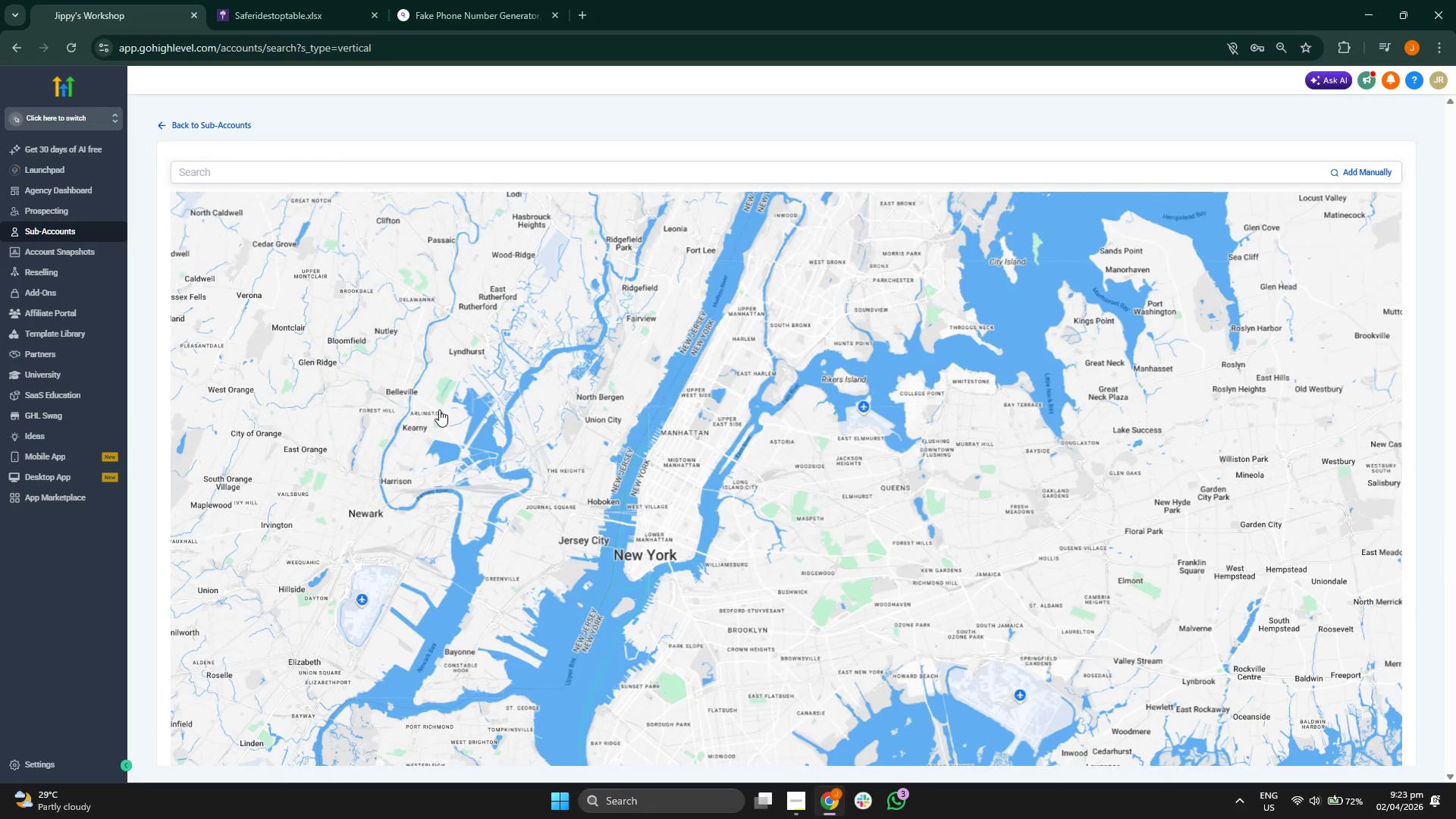 
left_click_drag(start_coordinate=[439, 410], to_coordinate=[431, 460])
 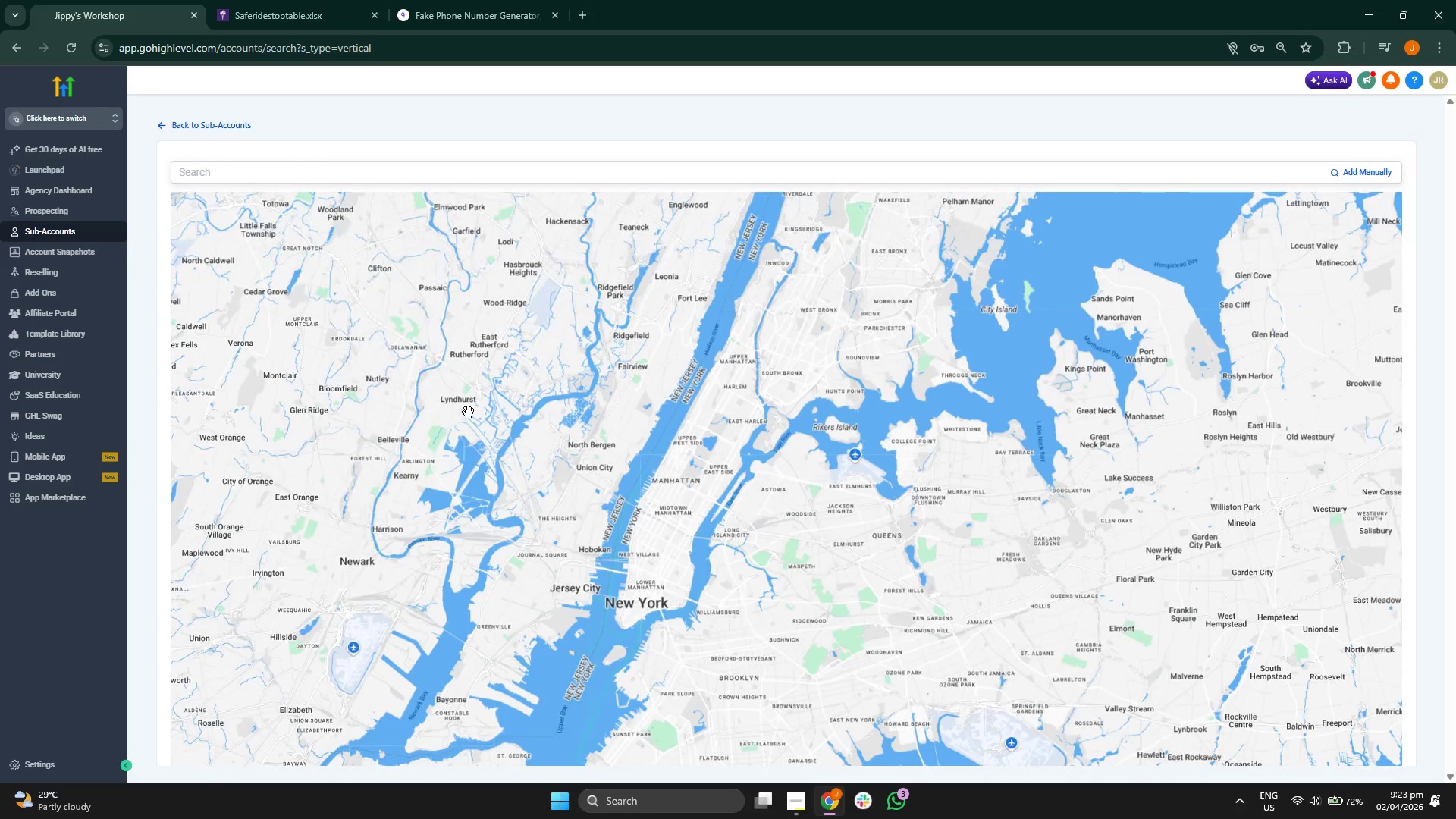 
left_click_drag(start_coordinate=[472, 403], to_coordinate=[446, 466])
 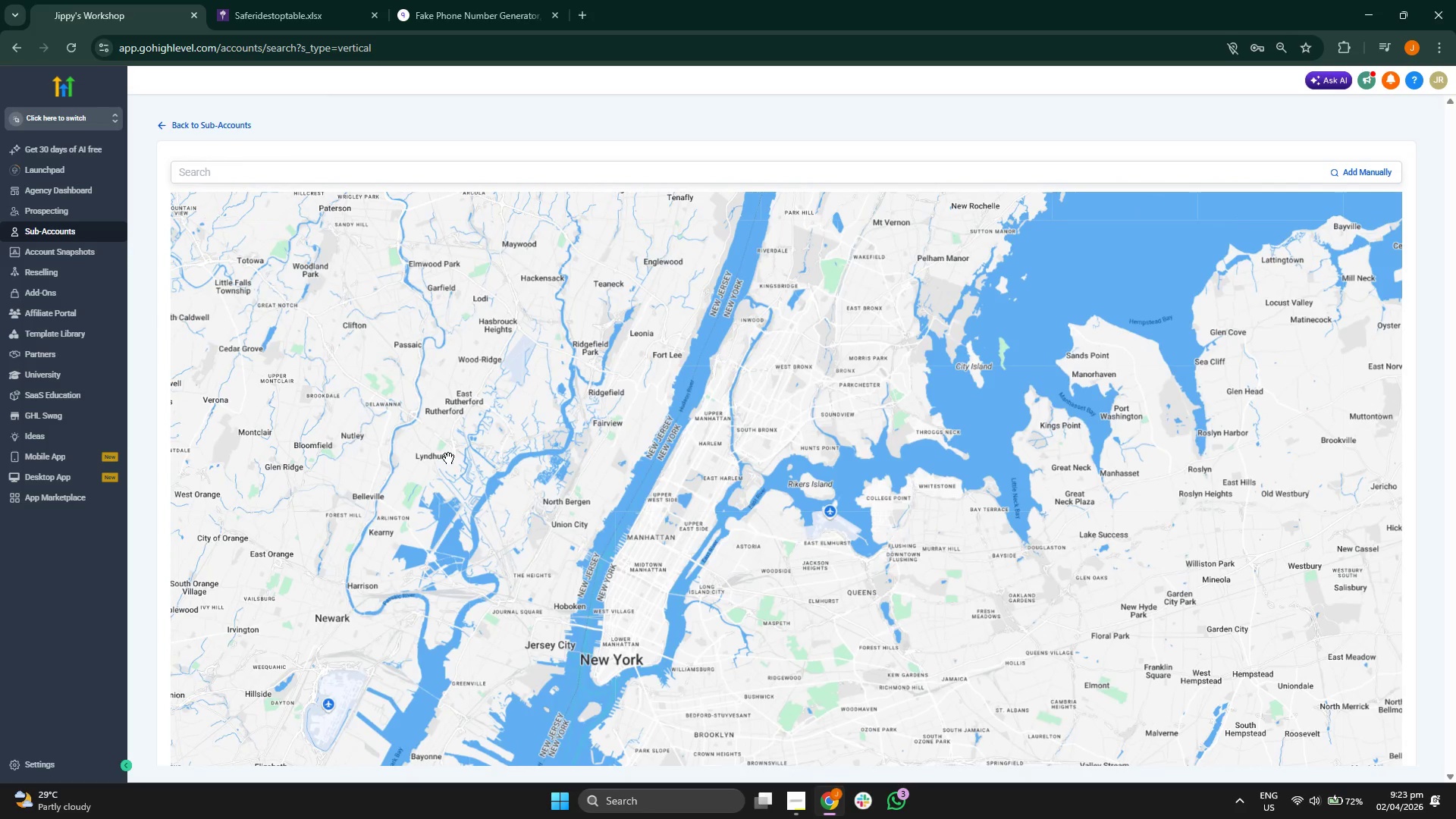 
scroll: coordinate [448, 461], scroll_direction: down, amount: 1.0
 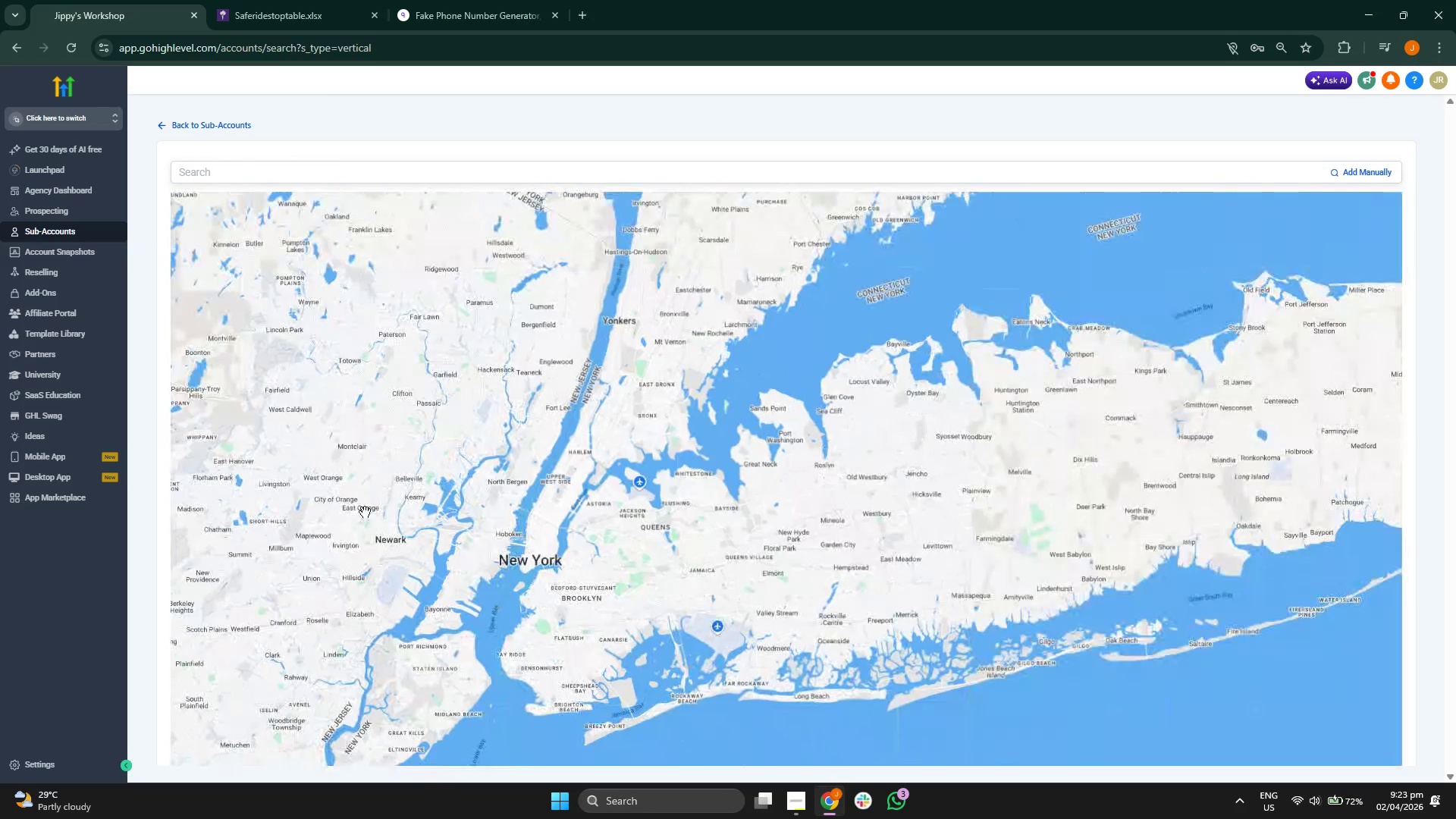 
left_click_drag(start_coordinate=[362, 510], to_coordinate=[707, 380])
 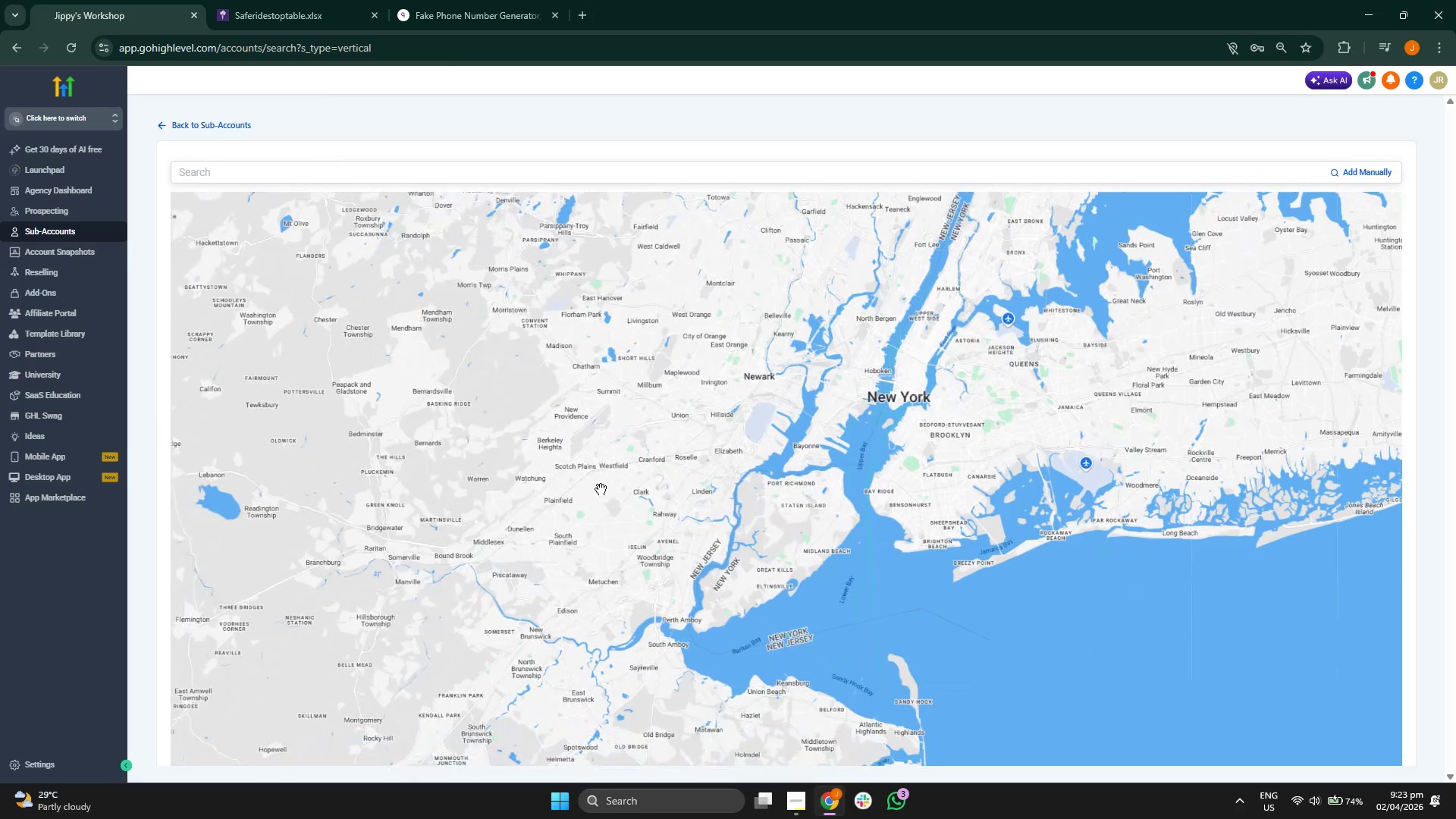 
left_click_drag(start_coordinate=[574, 500], to_coordinate=[621, 394])
 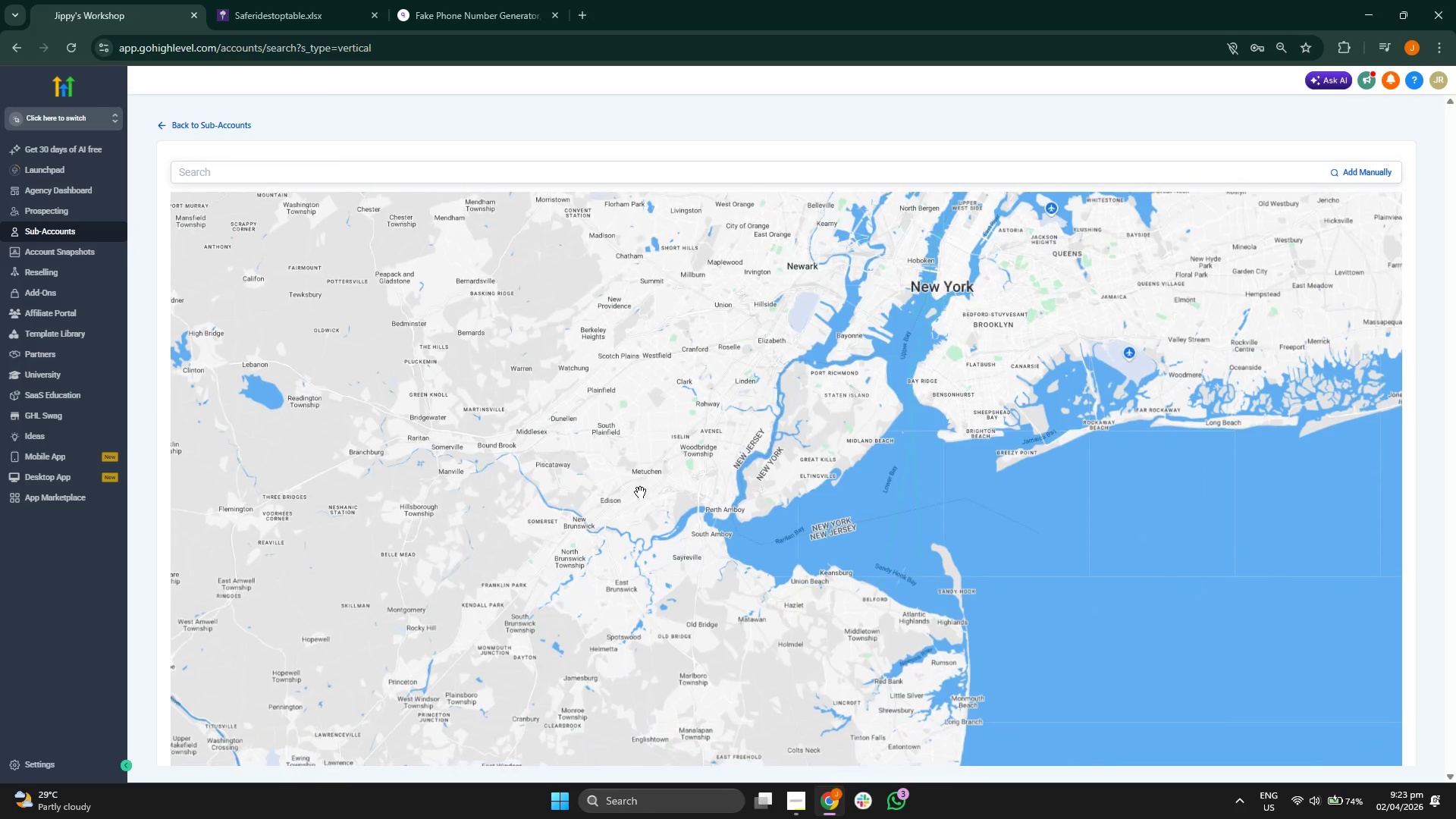 
left_click_drag(start_coordinate=[642, 550], to_coordinate=[513, 630])
 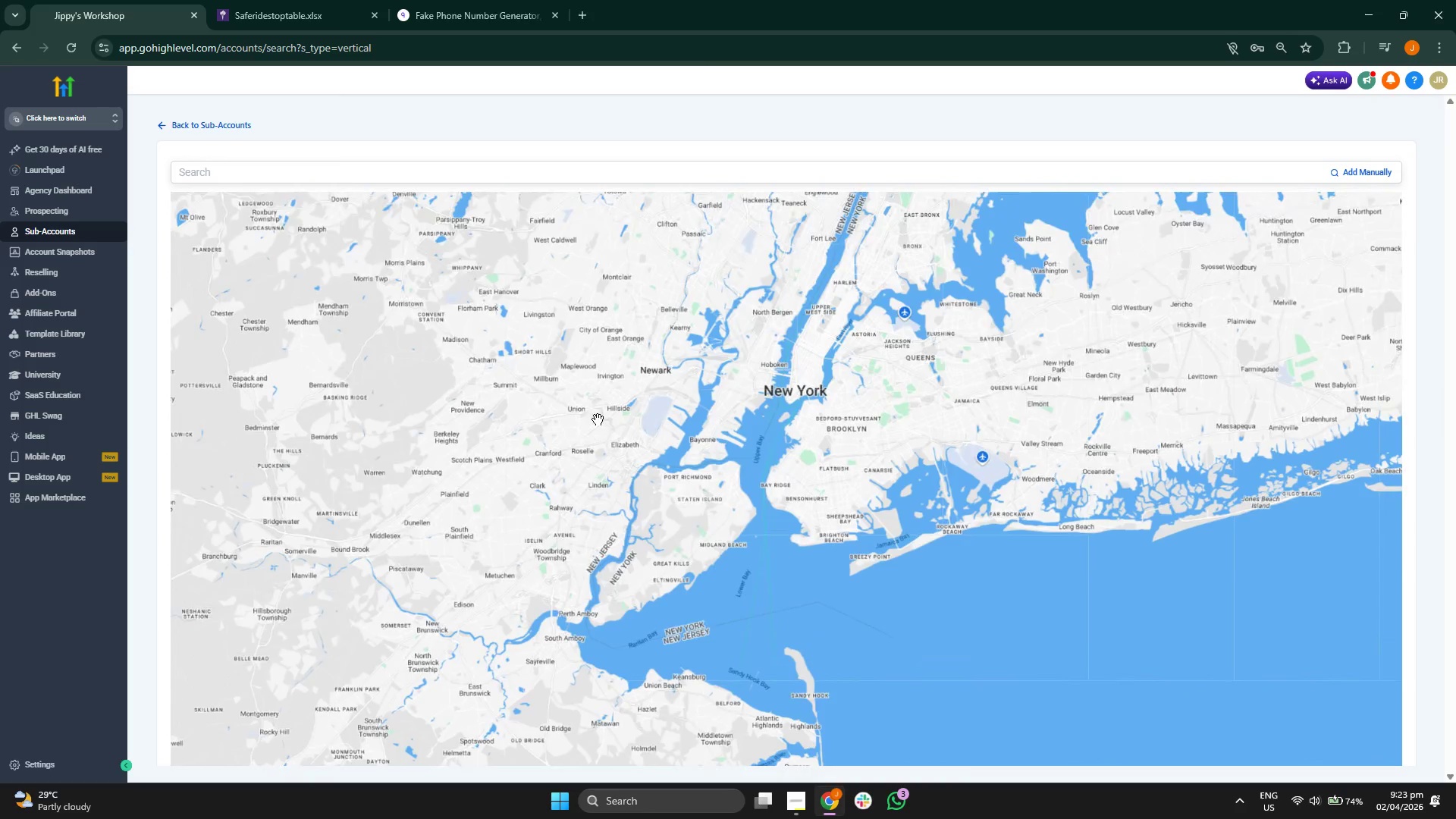 
left_click_drag(start_coordinate=[597, 419], to_coordinate=[453, 562])
 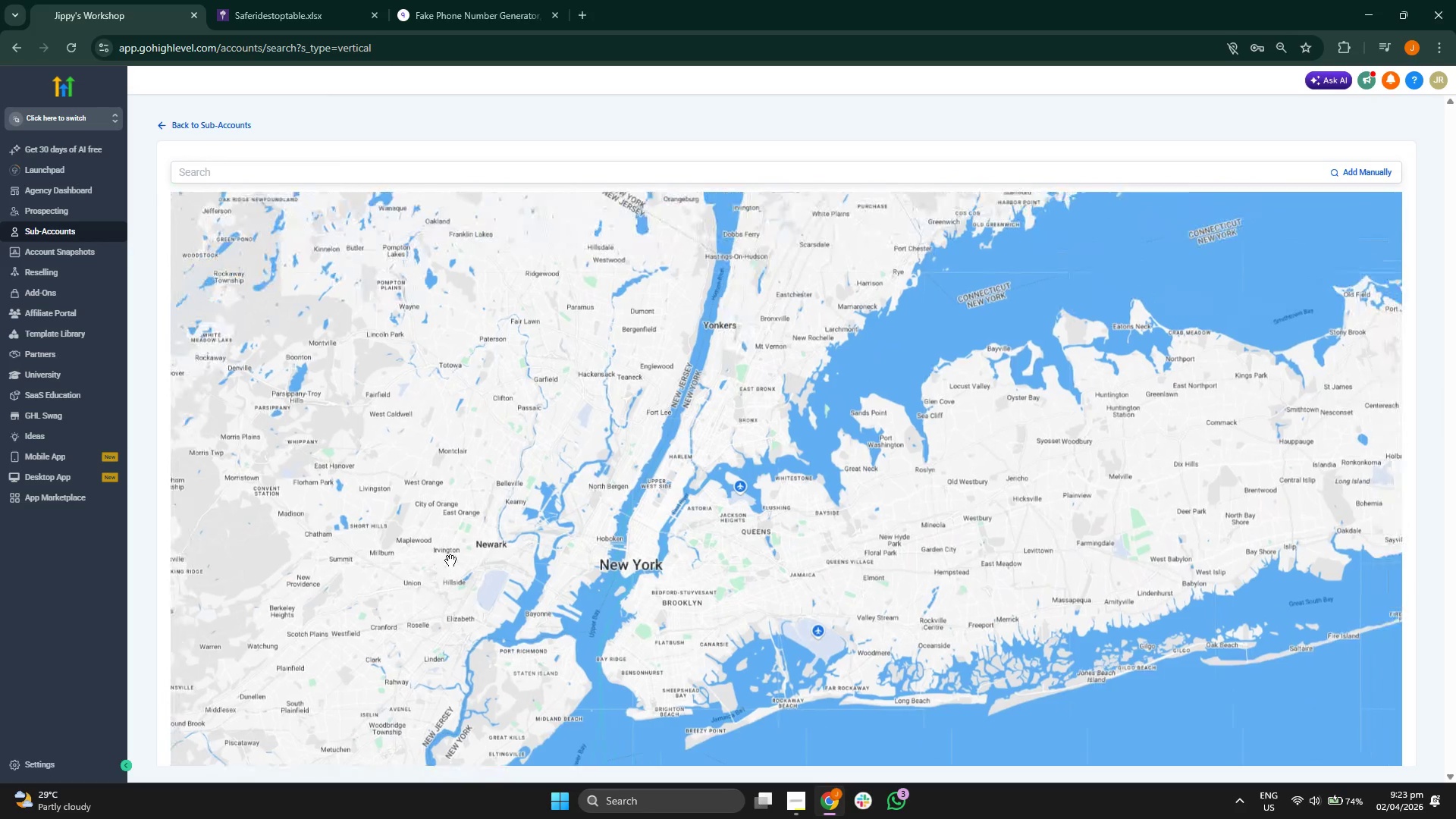 
scroll: coordinate [450, 560], scroll_direction: up, amount: 1.0
 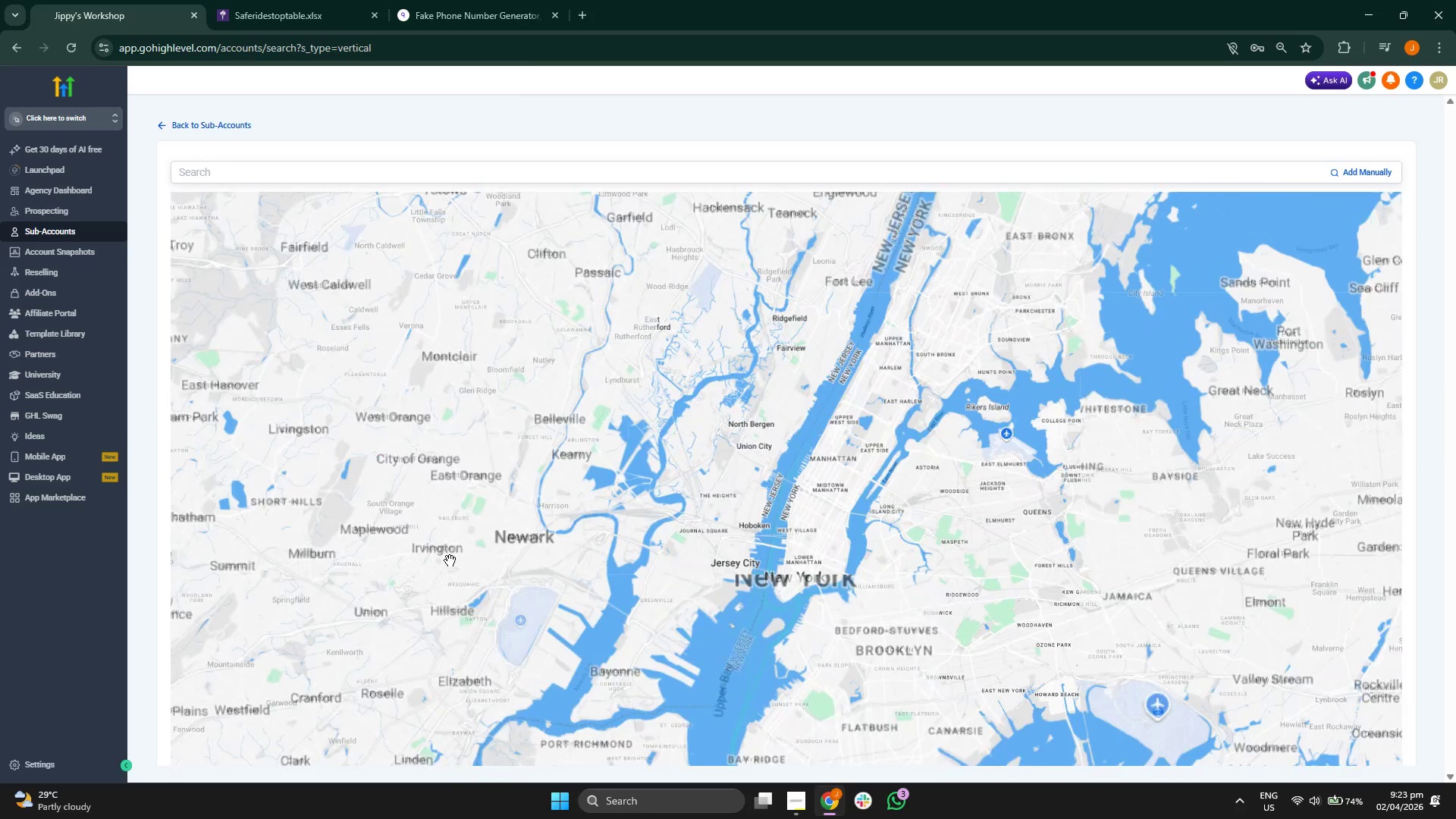 
left_click_drag(start_coordinate=[432, 559], to_coordinate=[427, 505])
 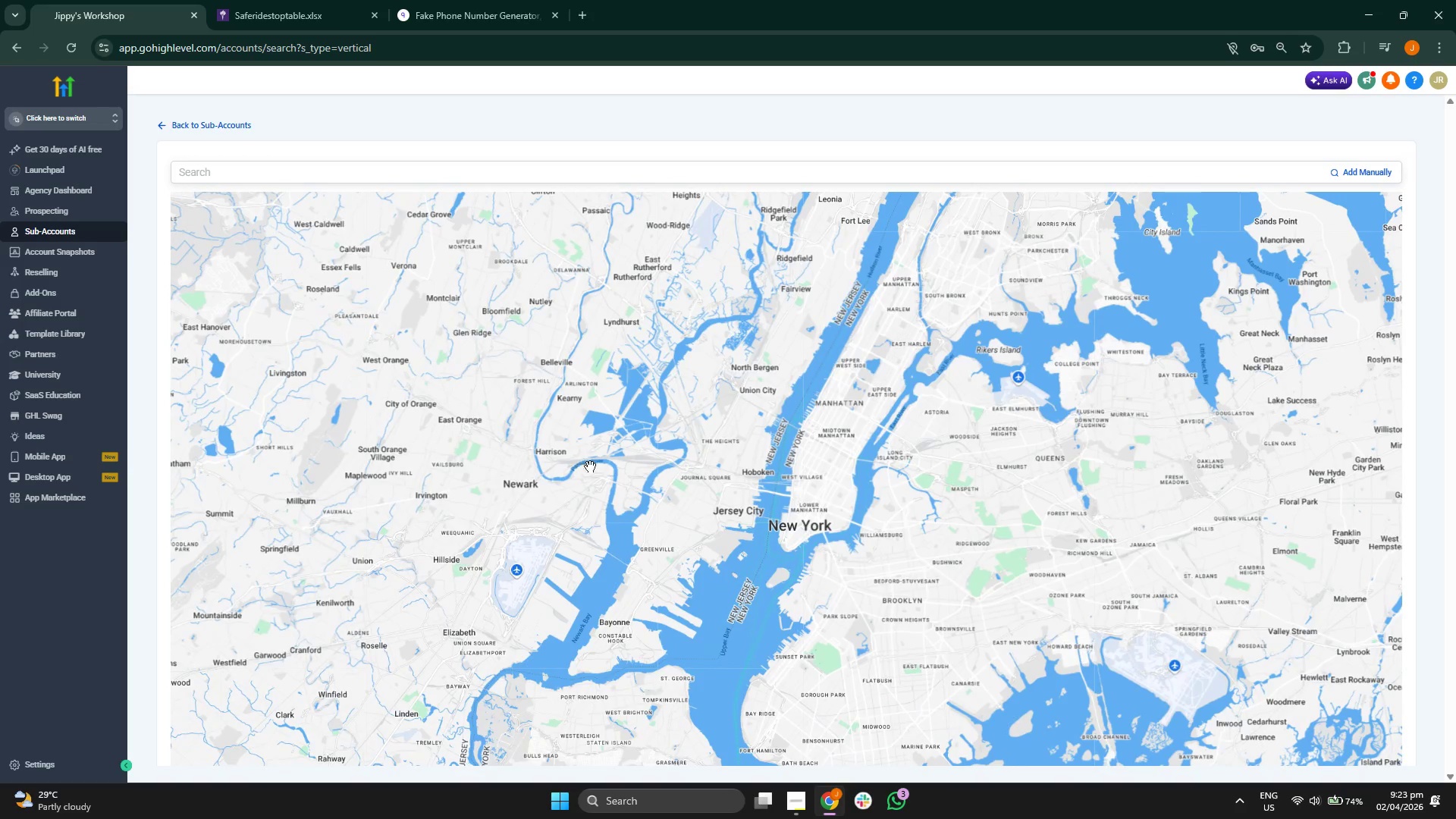 
left_click_drag(start_coordinate=[589, 466], to_coordinate=[402, 617])
 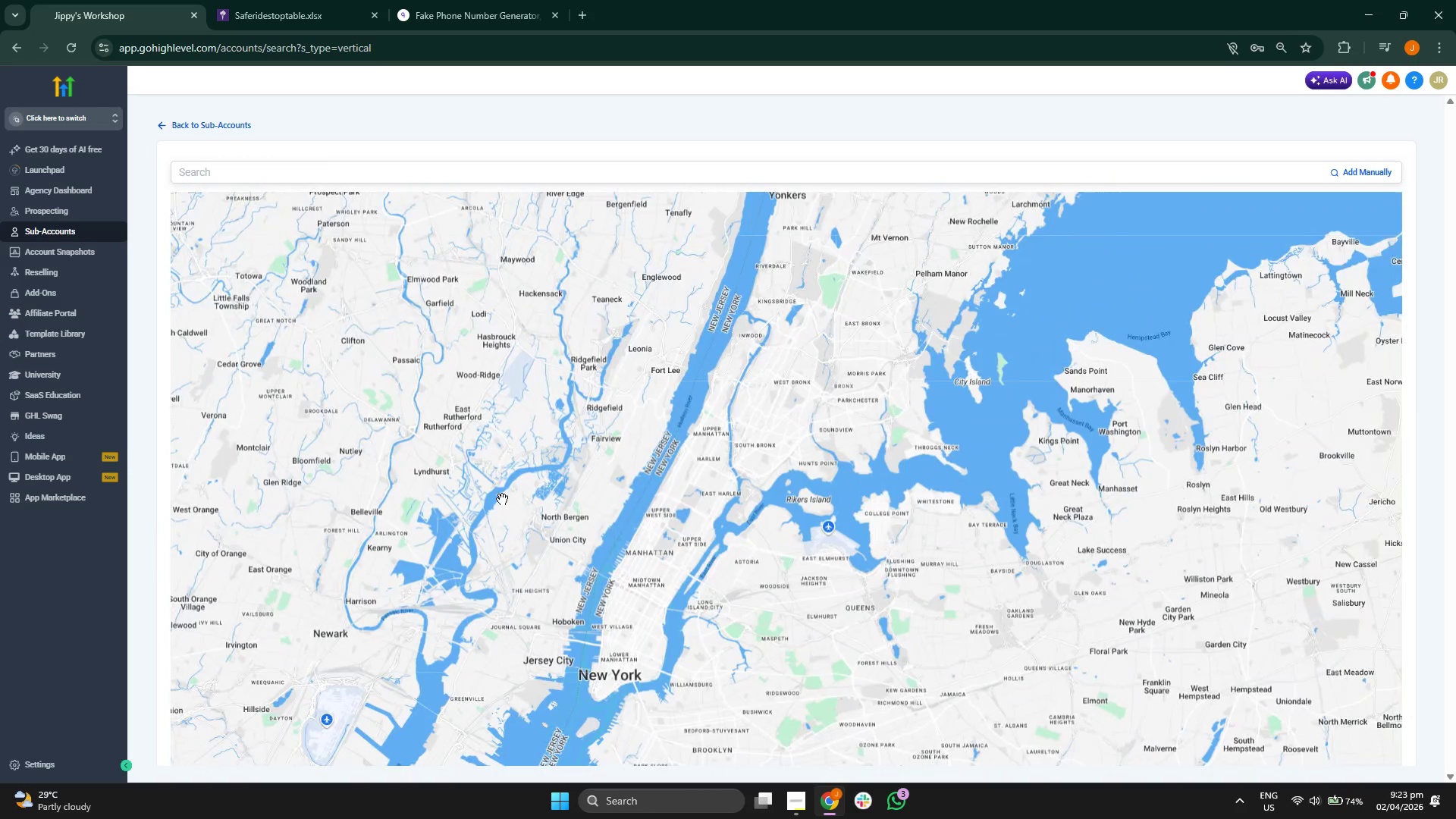 
left_click_drag(start_coordinate=[504, 497], to_coordinate=[264, 474])
 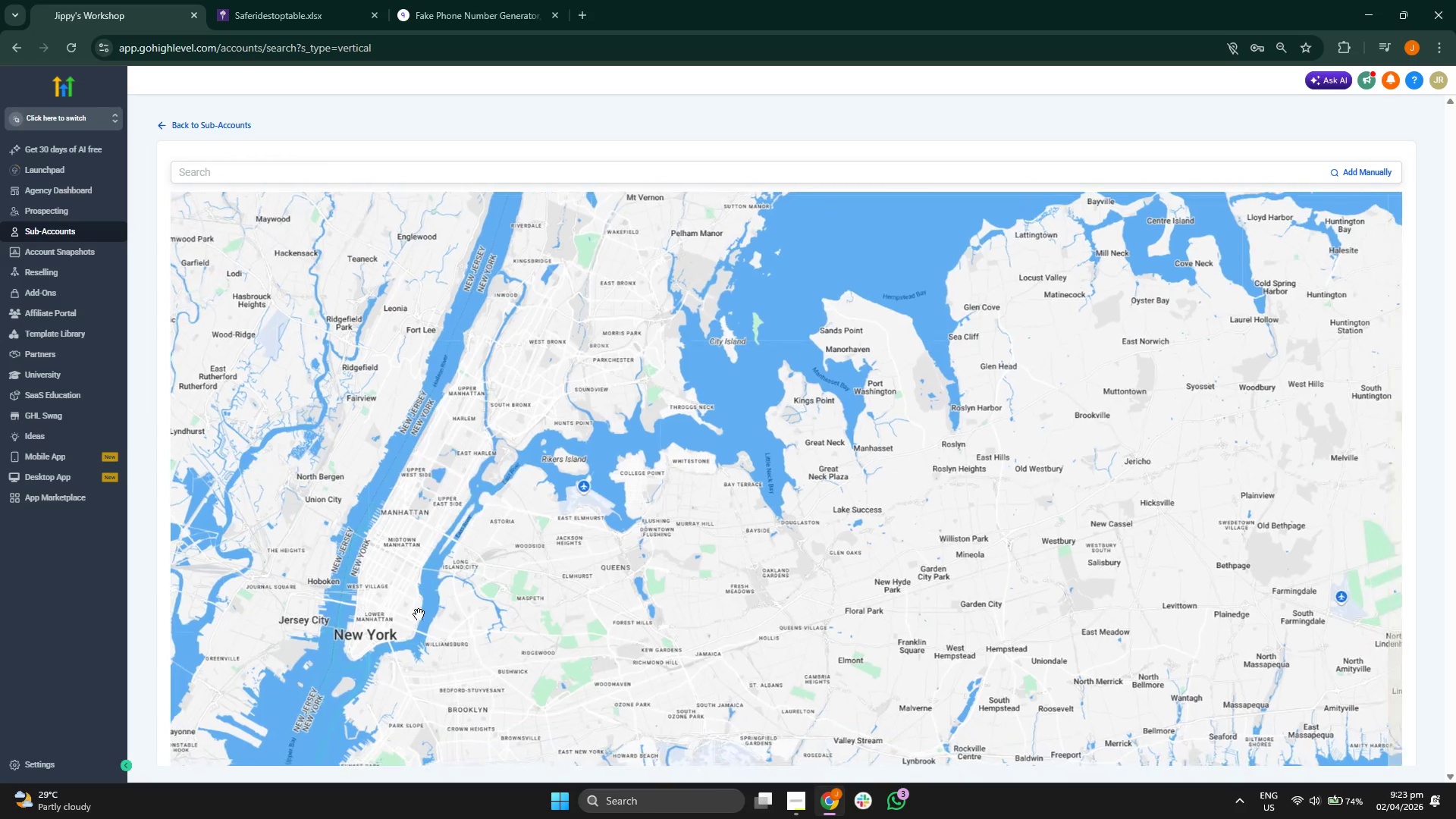 
left_click_drag(start_coordinate=[466, 641], to_coordinate=[396, 430])
 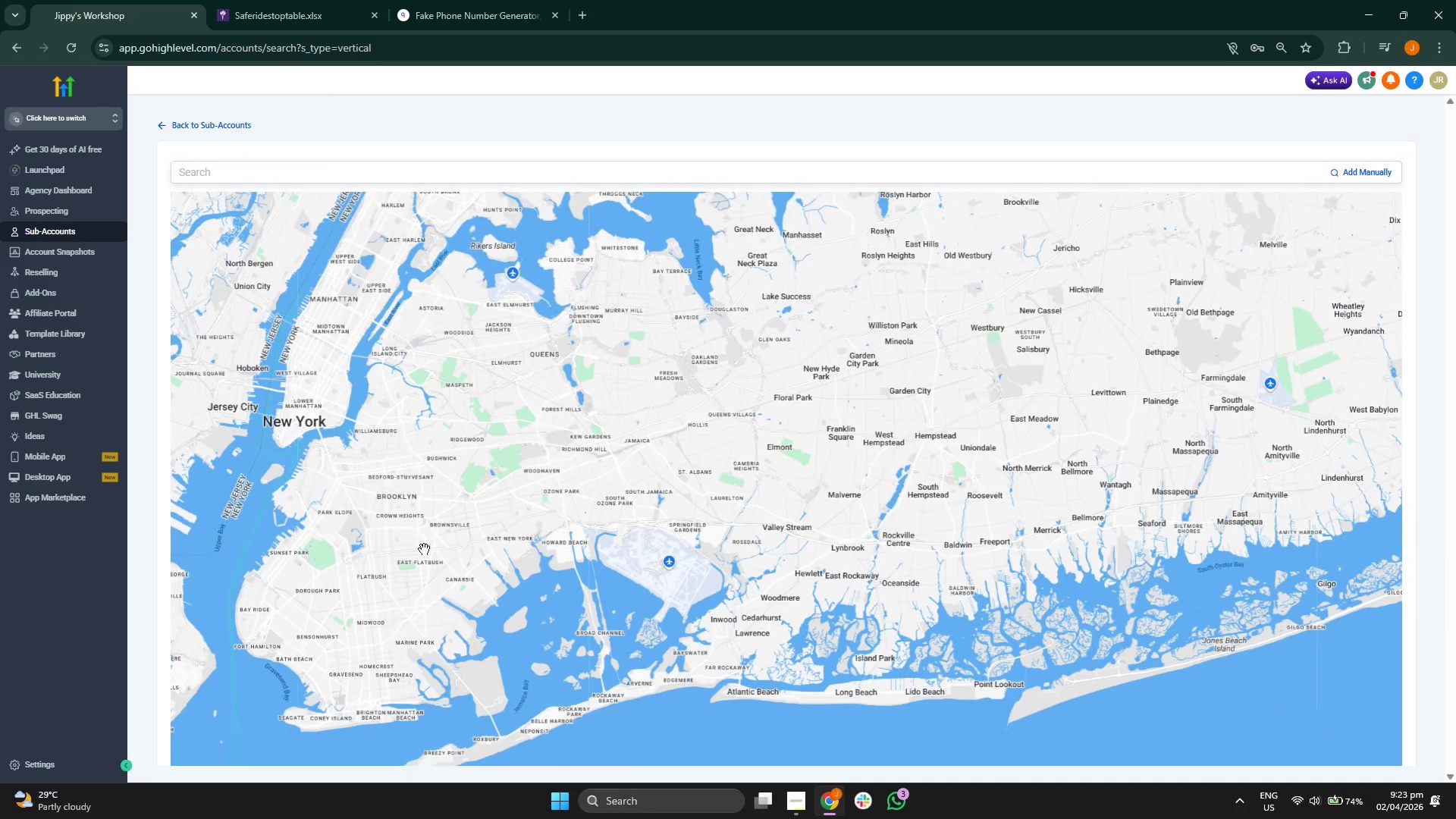 
left_click_drag(start_coordinate=[424, 549], to_coordinate=[381, 551])
 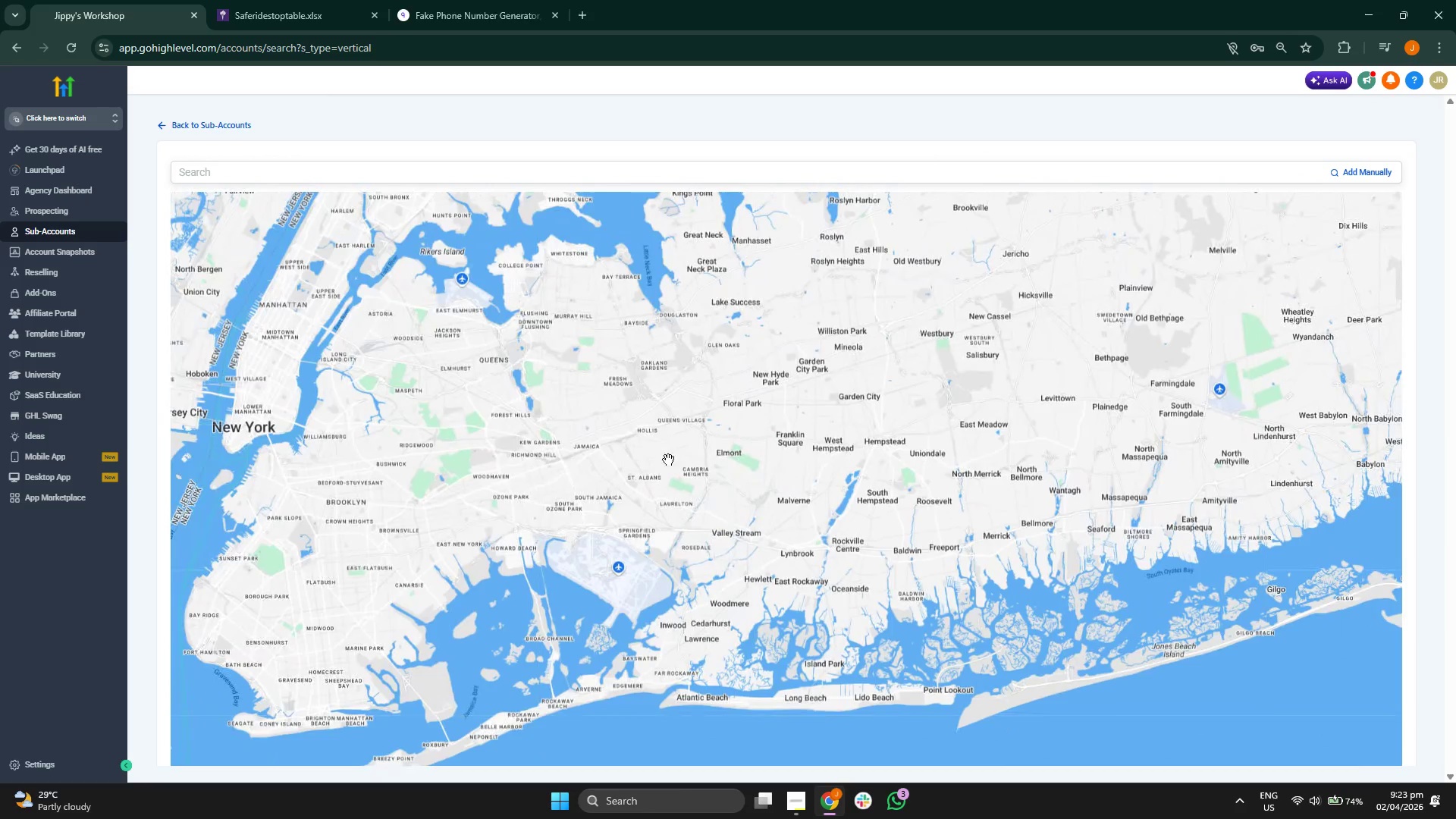 
left_click_drag(start_coordinate=[683, 460], to_coordinate=[427, 582])
 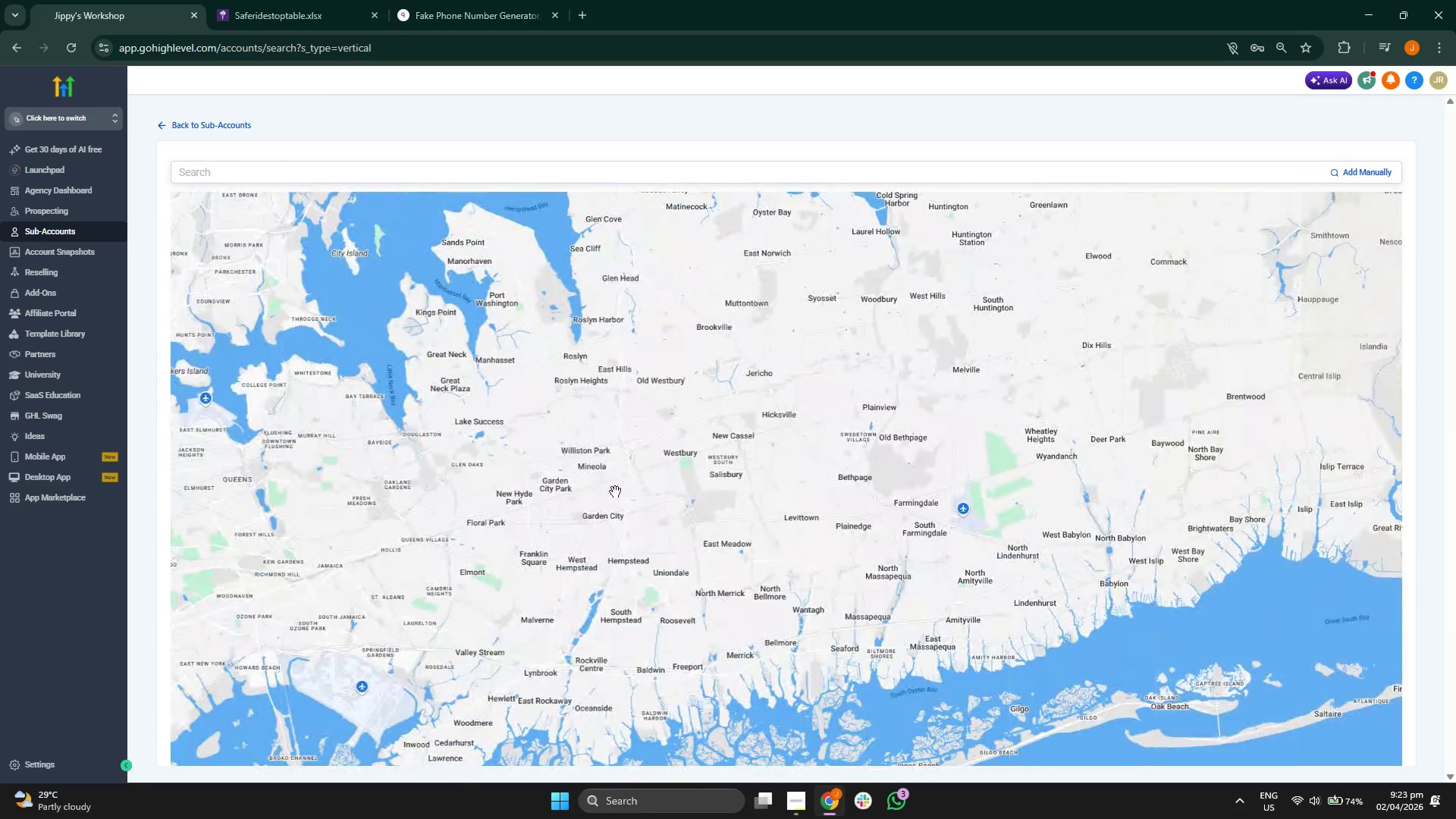 
left_click_drag(start_coordinate=[626, 488], to_coordinate=[893, 517])
 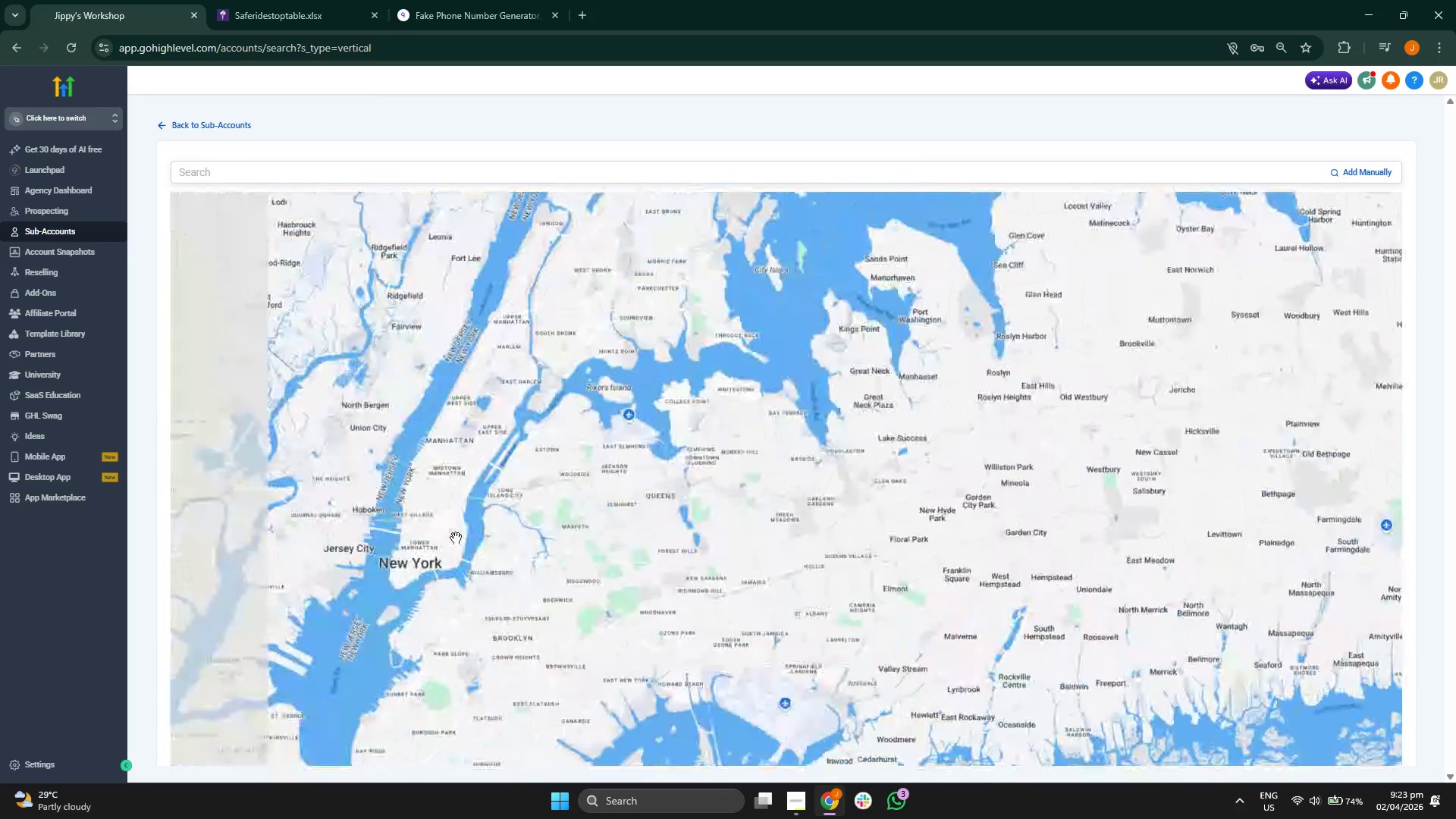 
left_click_drag(start_coordinate=[342, 526], to_coordinate=[653, 510])
 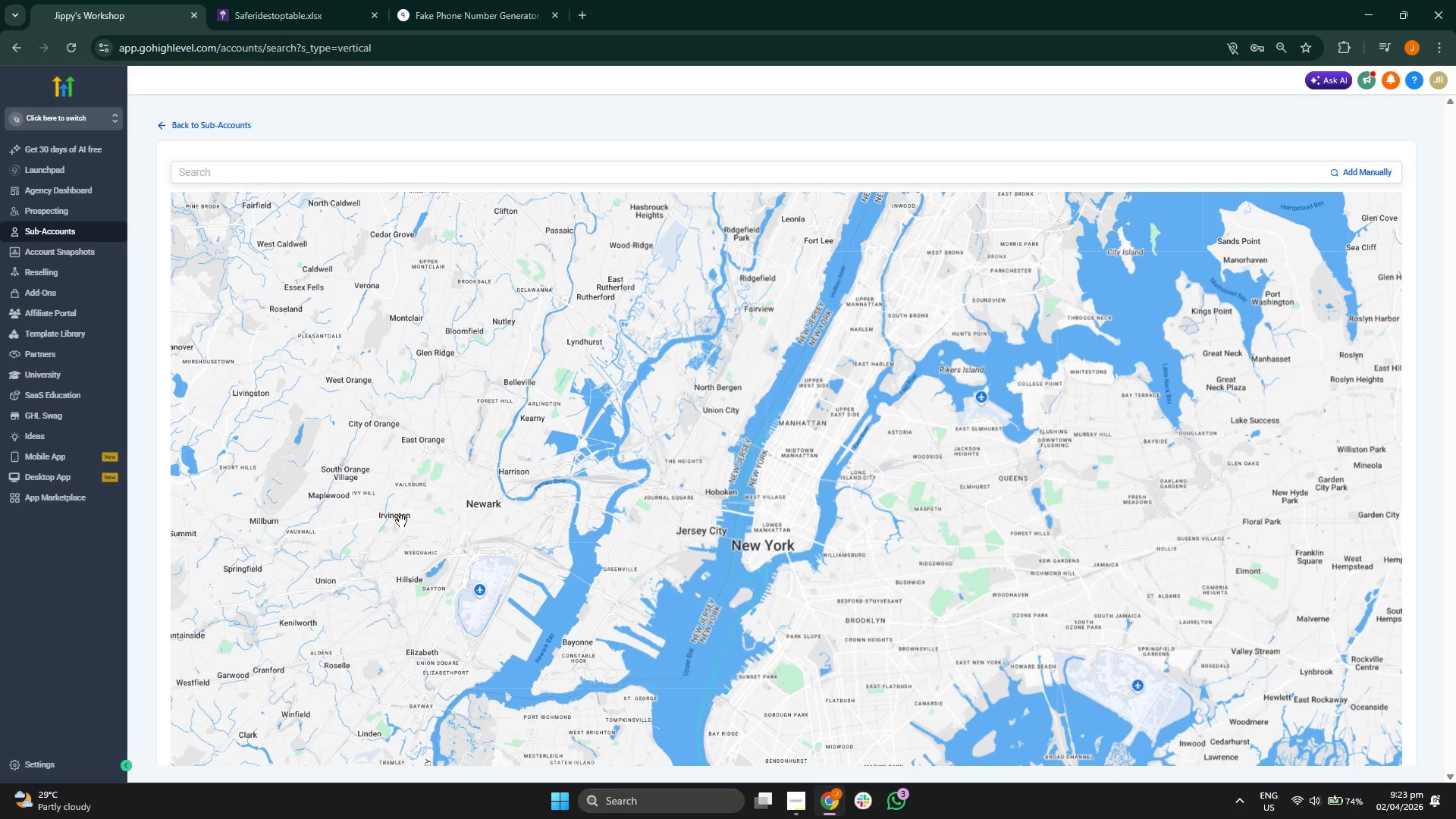 
left_click_drag(start_coordinate=[447, 574], to_coordinate=[609, 465])
 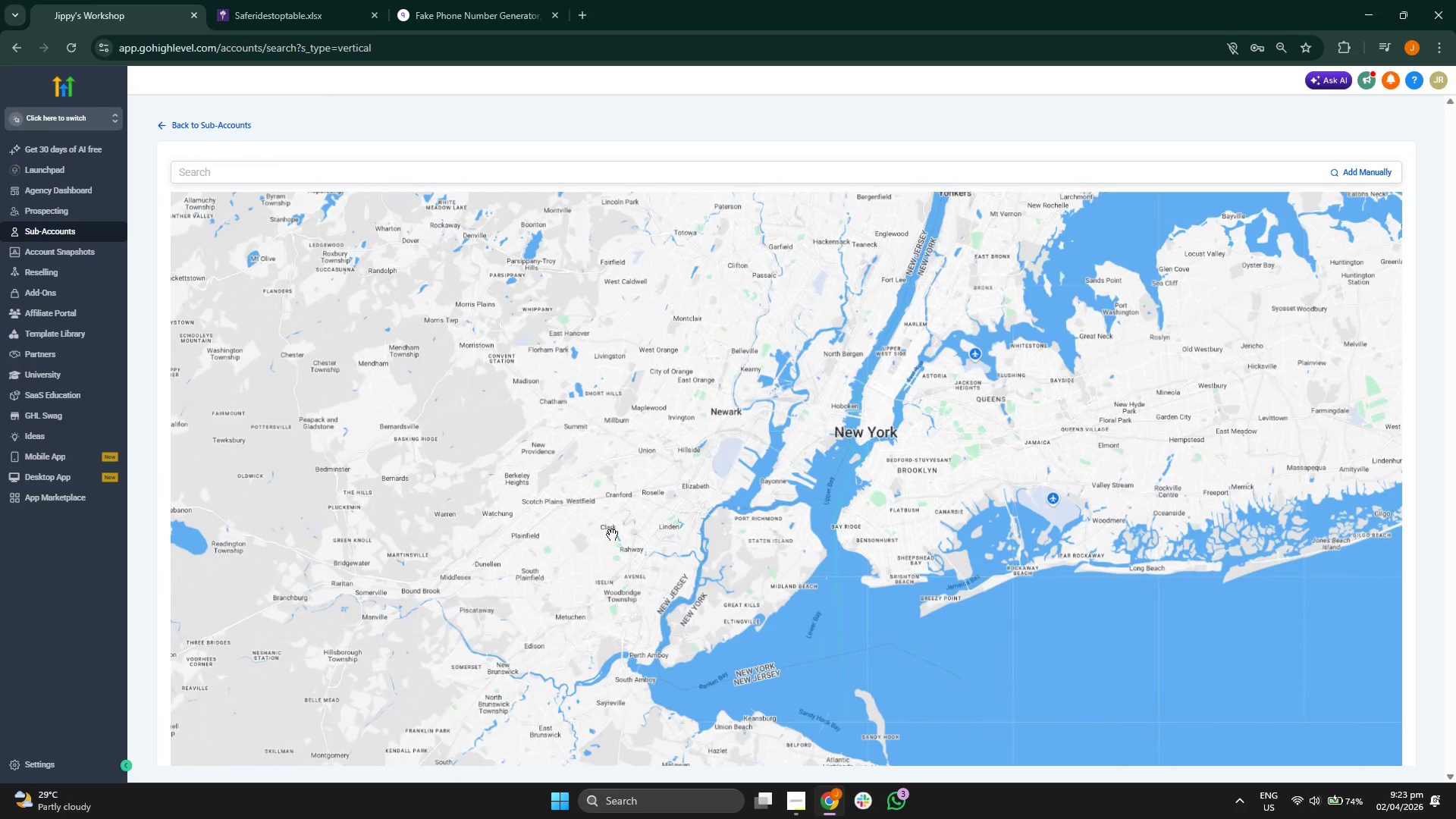 
scroll: coordinate [646, 536], scroll_direction: down, amount: 1.0
 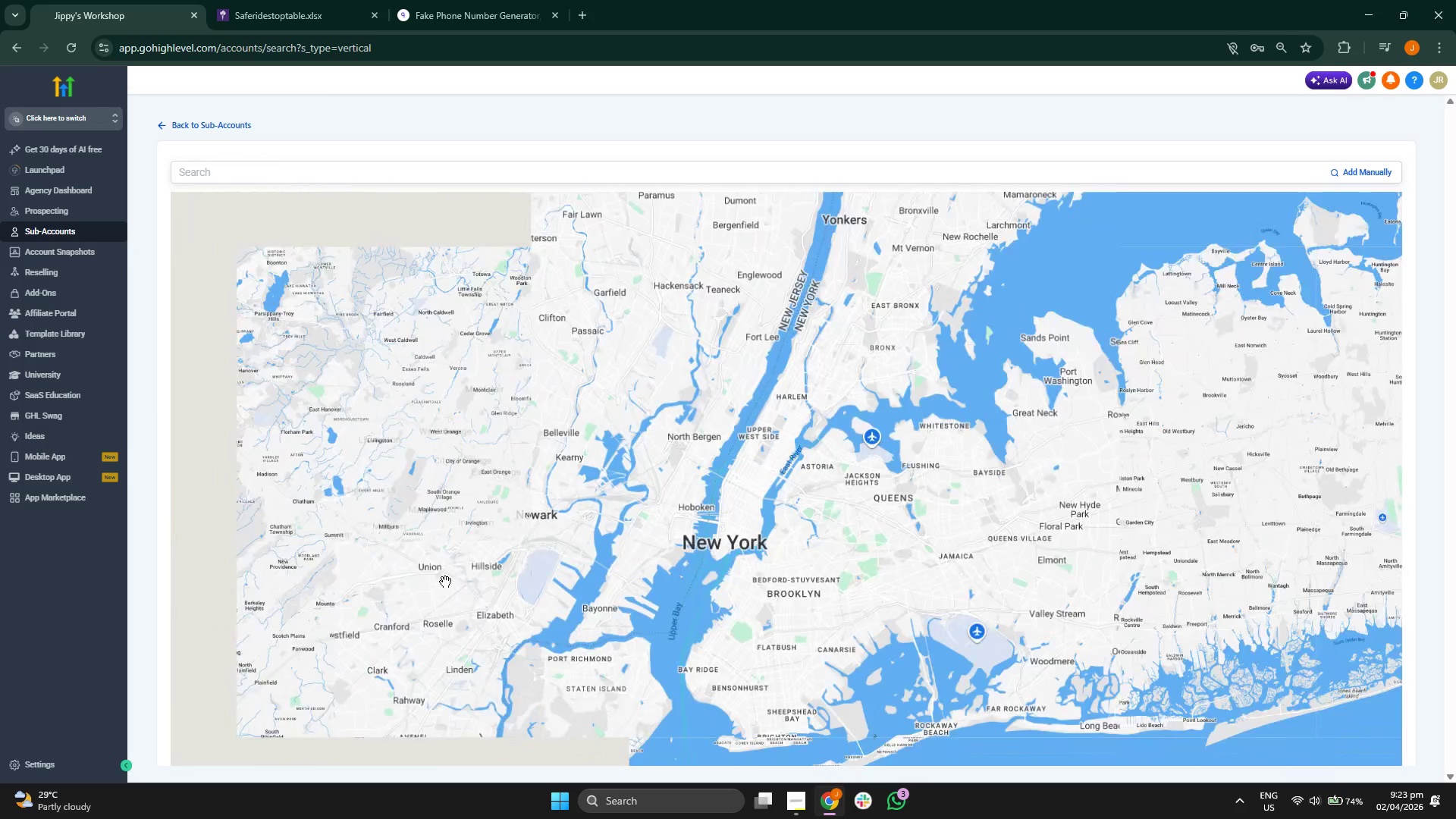 
left_click_drag(start_coordinate=[623, 564], to_coordinate=[607, 474])
 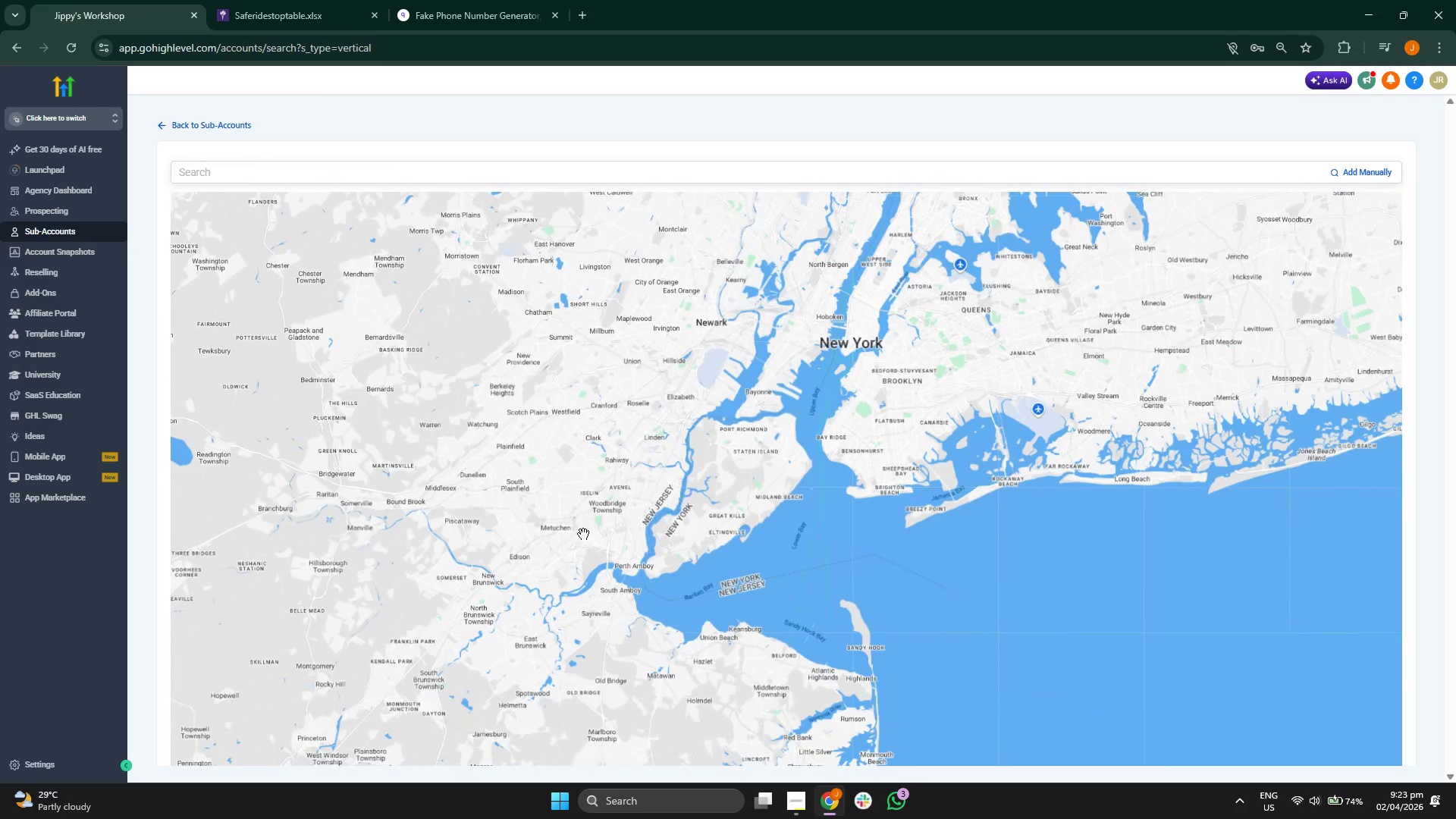 
left_click_drag(start_coordinate=[574, 542], to_coordinate=[581, 468])
 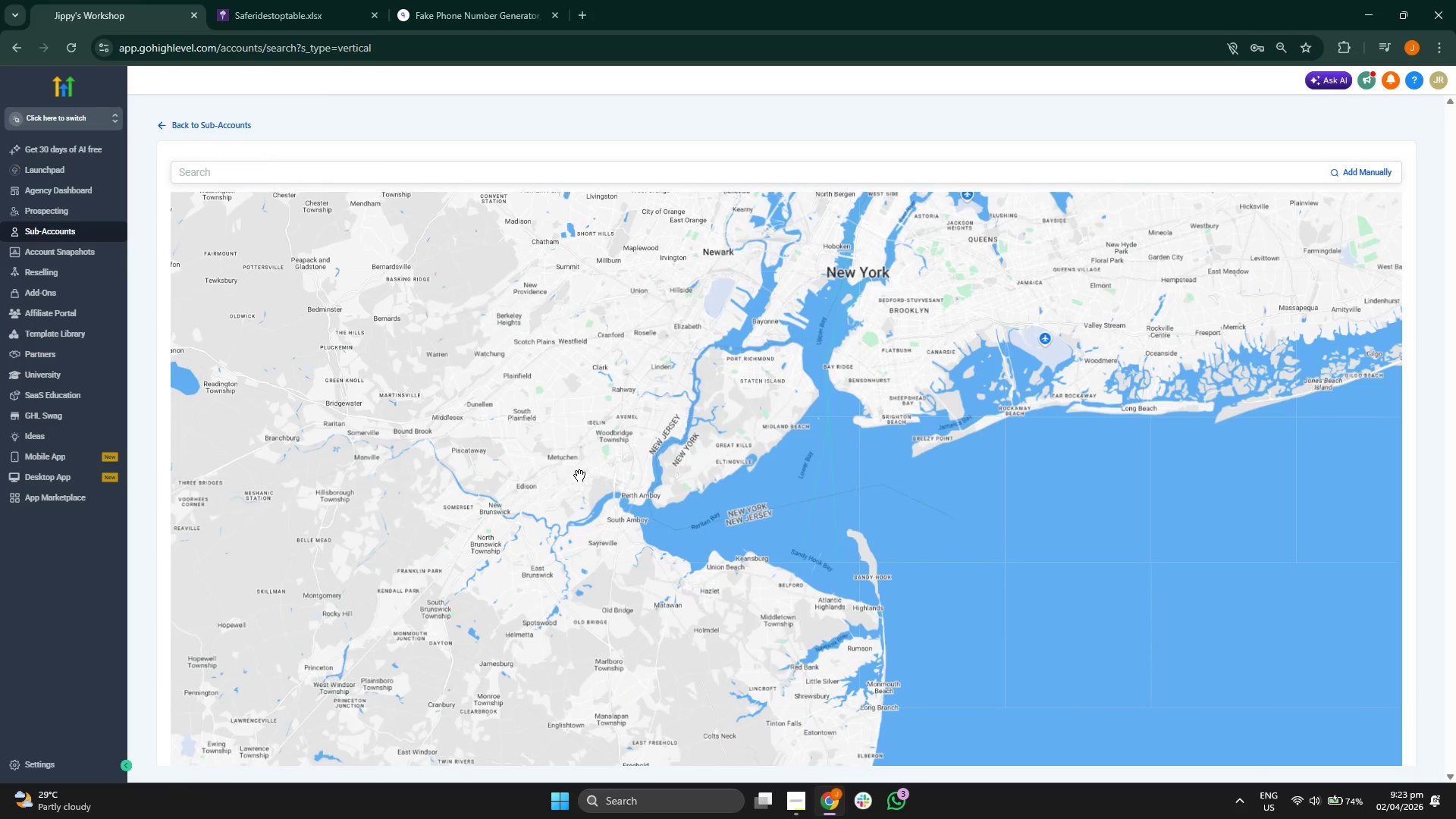 
left_click_drag(start_coordinate=[612, 445], to_coordinate=[598, 496])
 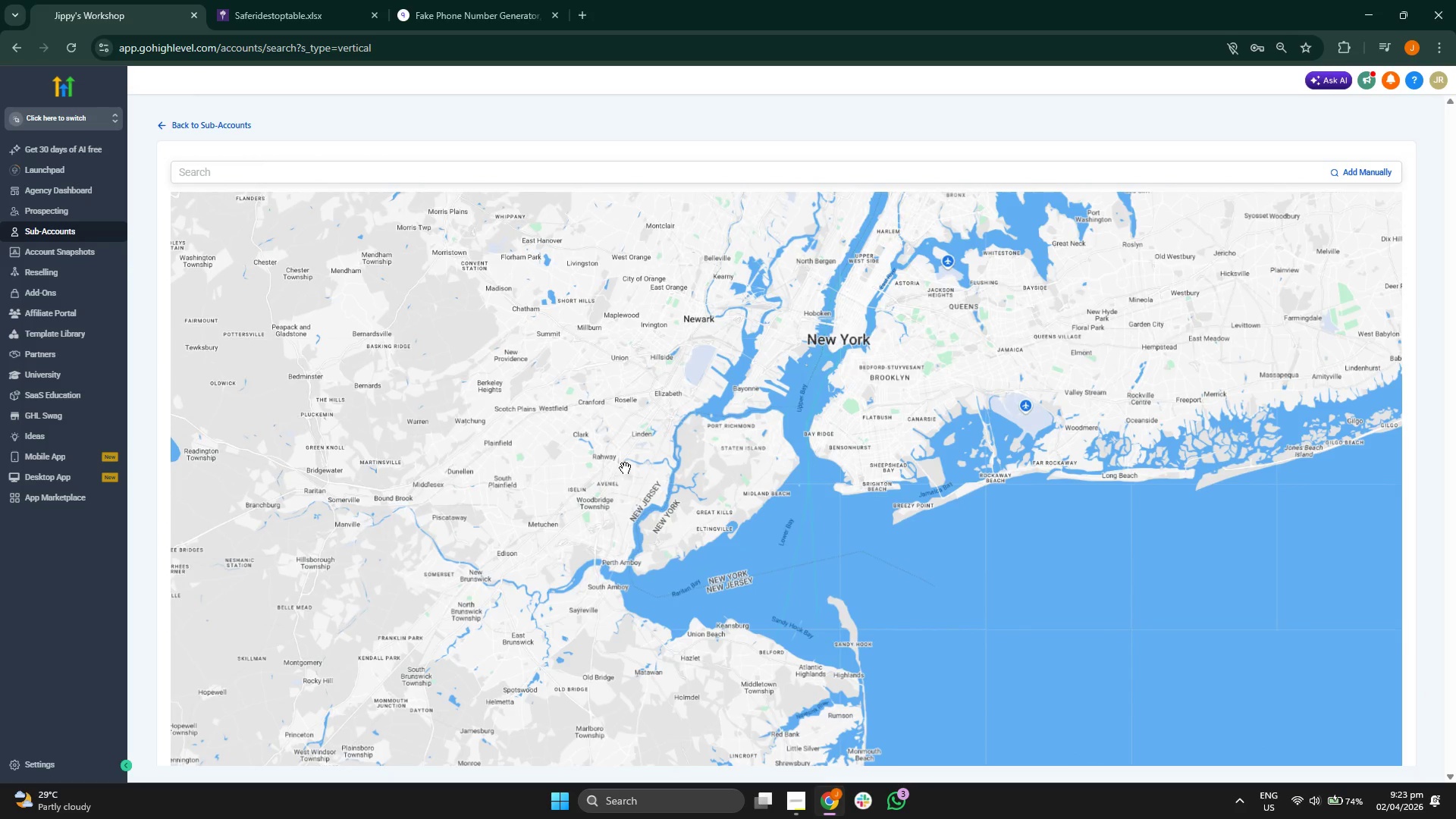 
left_click_drag(start_coordinate=[626, 466], to_coordinate=[615, 499])
 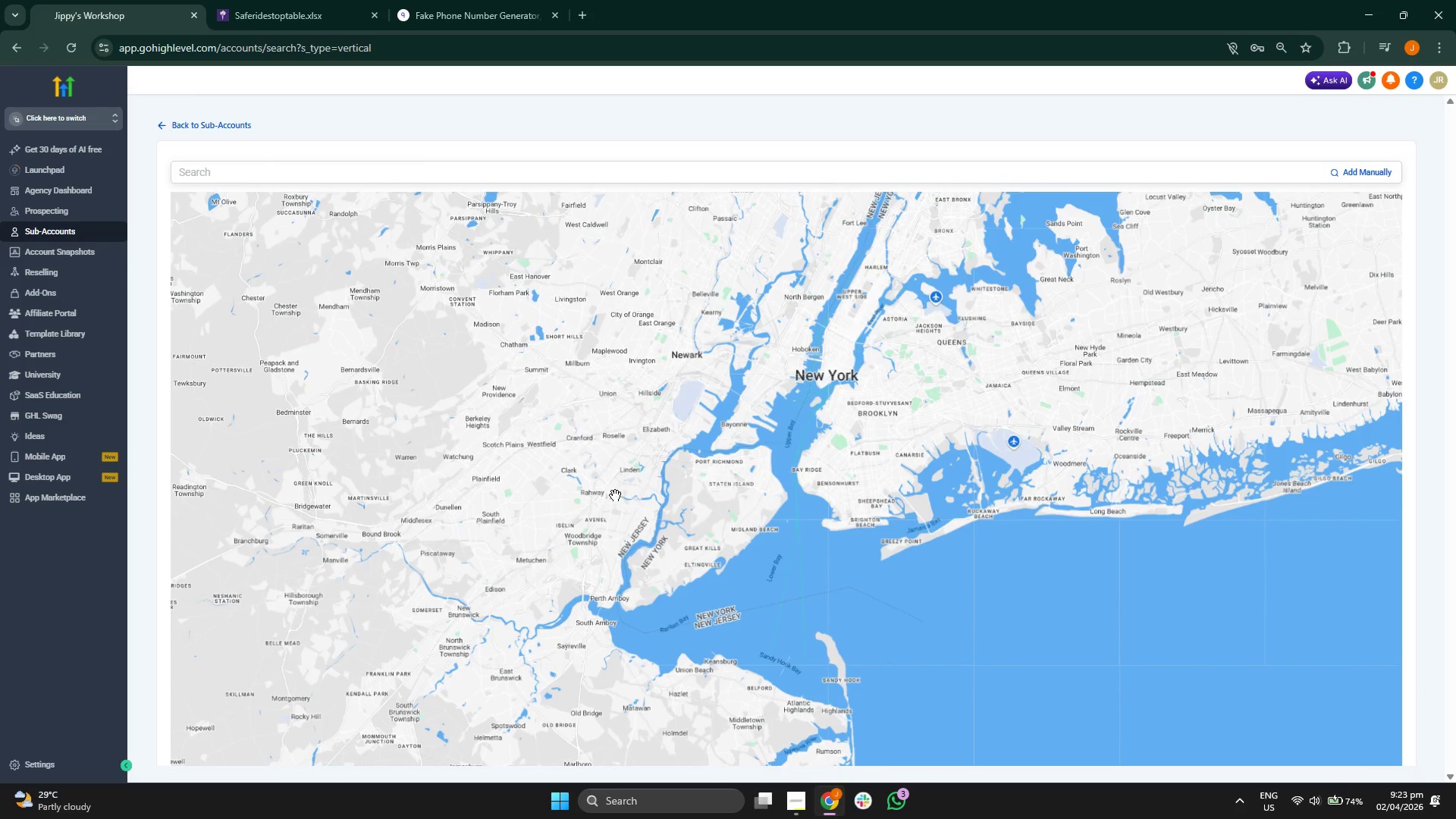 
left_click_drag(start_coordinate=[614, 496], to_coordinate=[575, 585])
 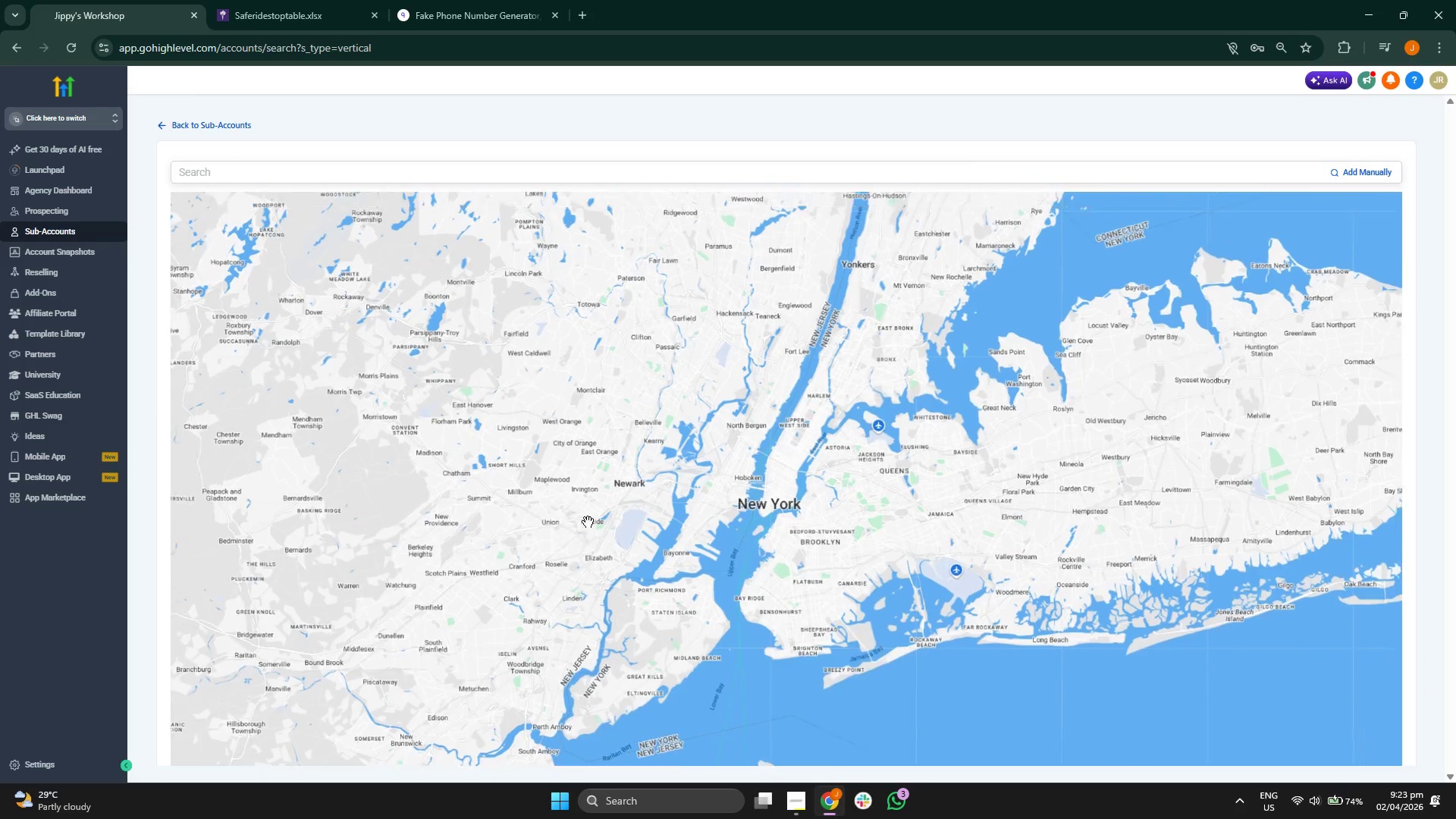 
left_click_drag(start_coordinate=[586, 523], to_coordinate=[535, 608])
 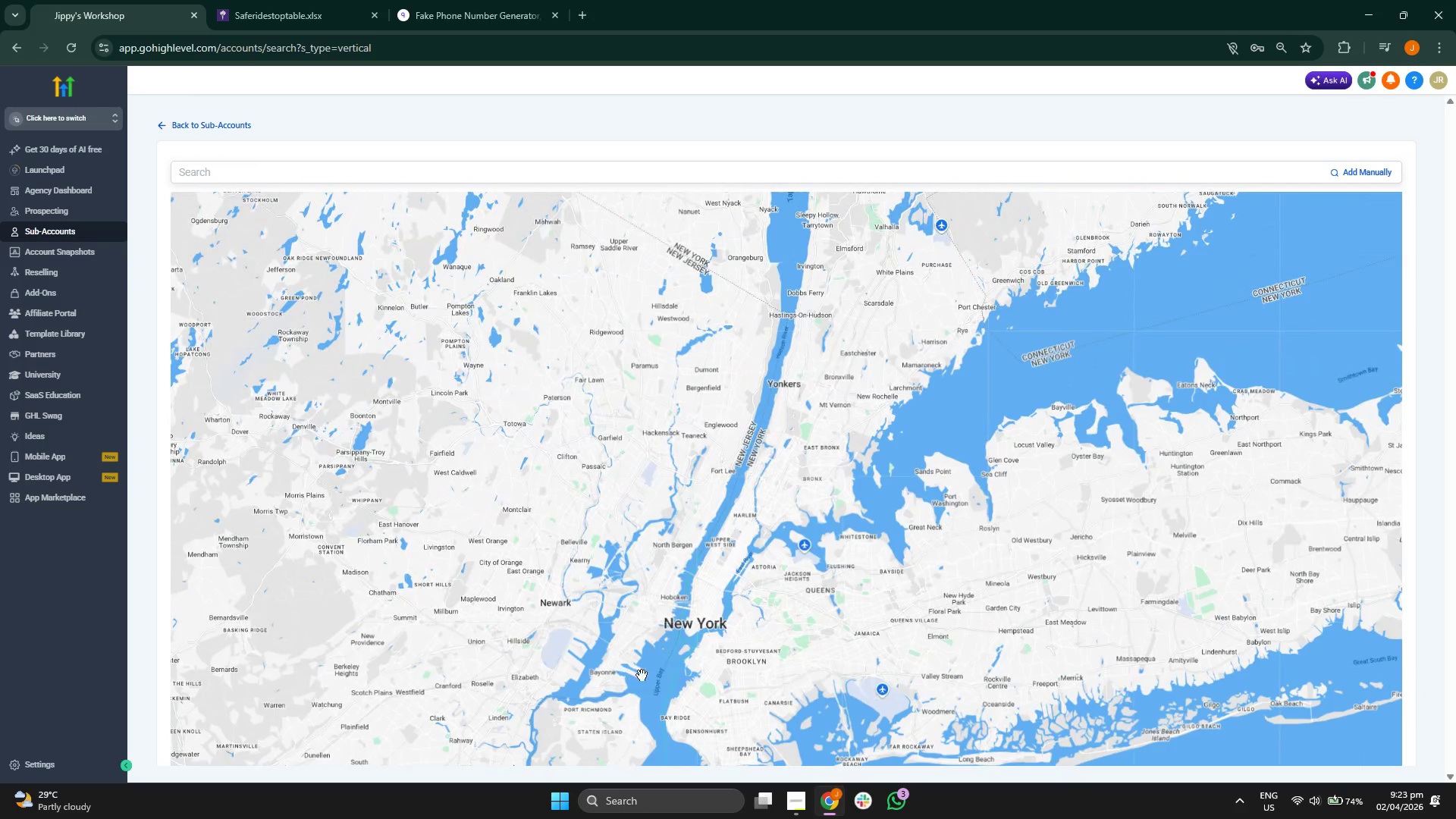 
scroll: coordinate [691, 611], scroll_direction: up, amount: 2.0
 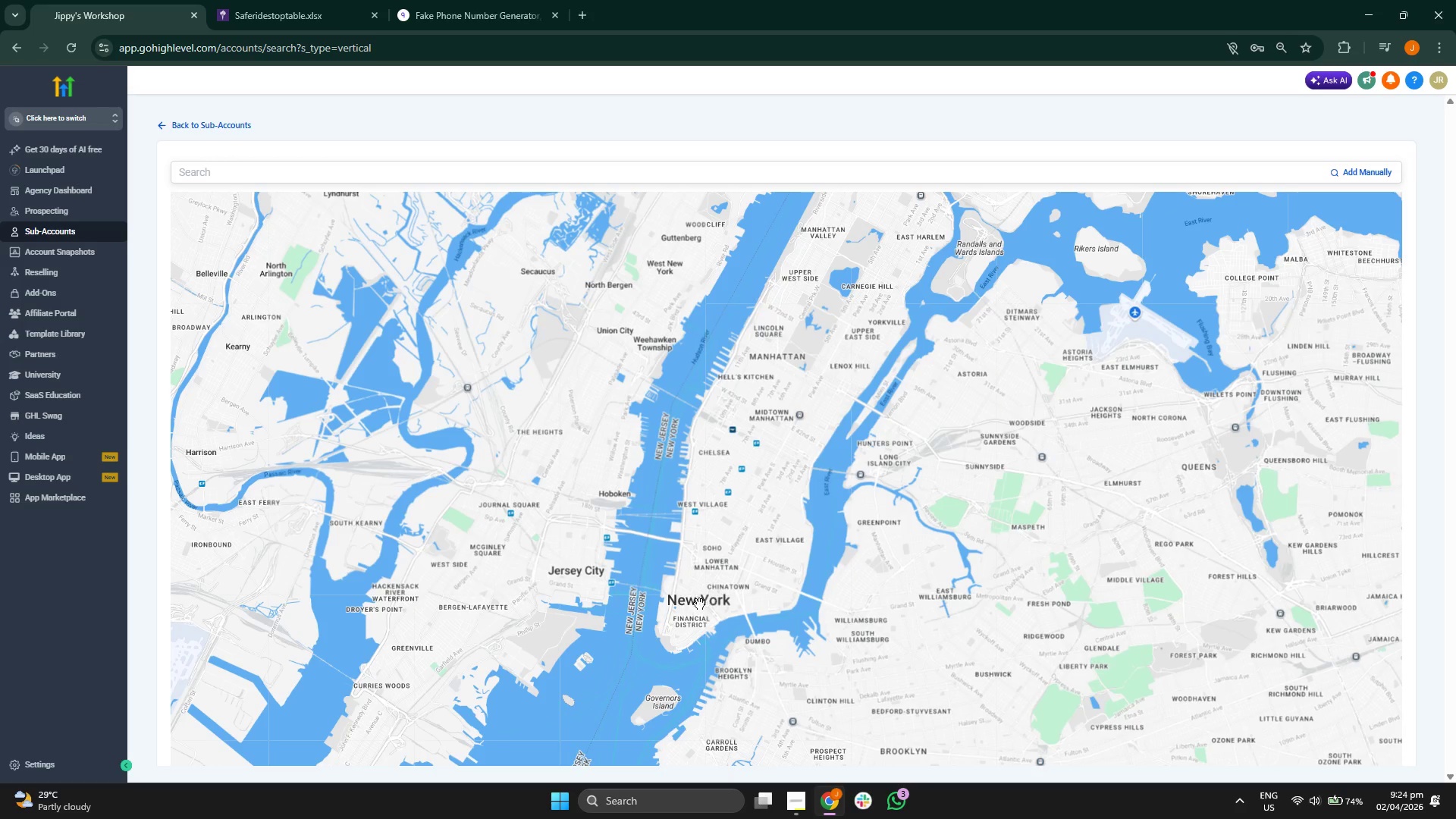 
left_click_drag(start_coordinate=[675, 567], to_coordinate=[636, 639])
 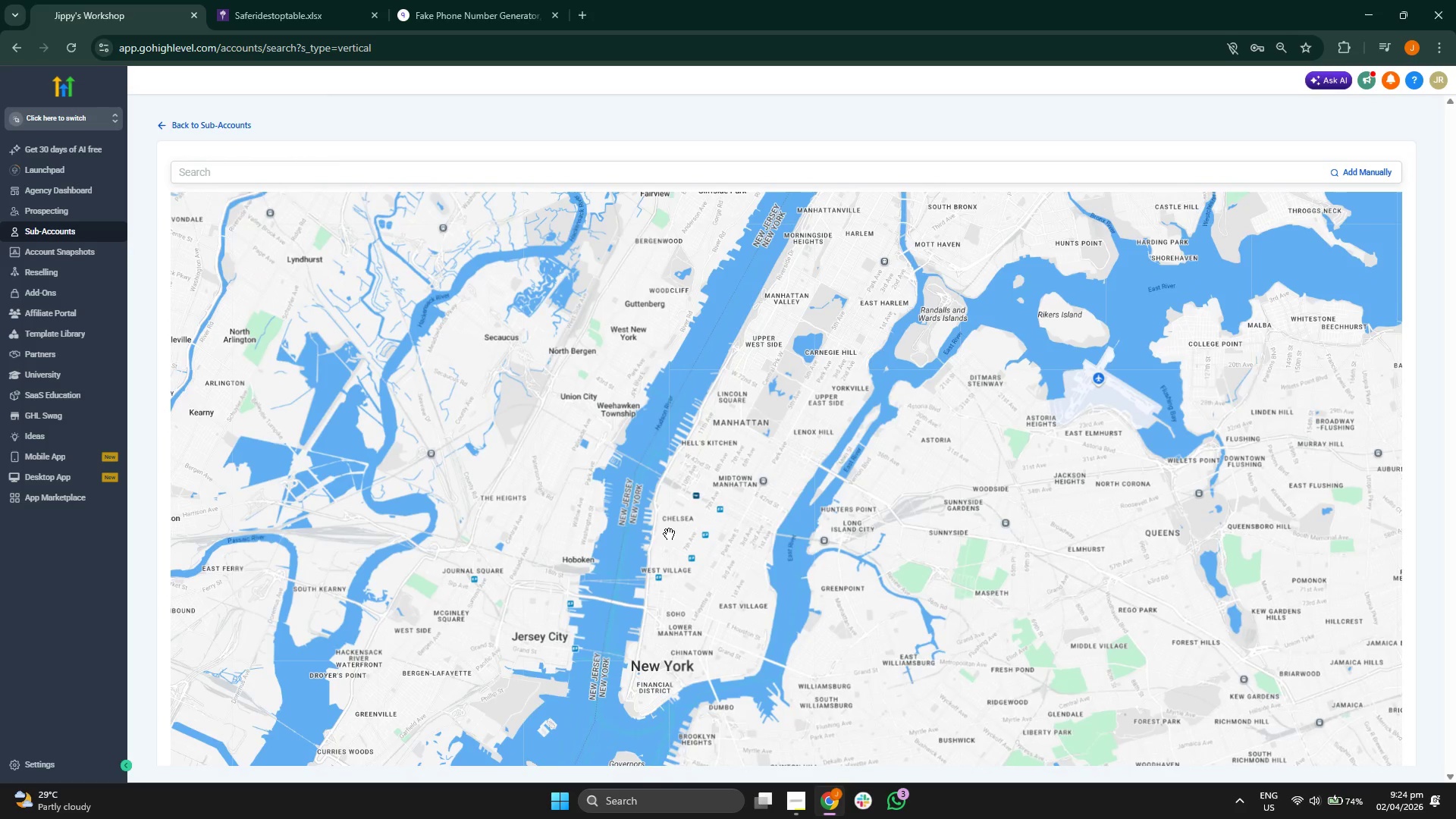 
left_click_drag(start_coordinate=[673, 525], to_coordinate=[634, 597])
 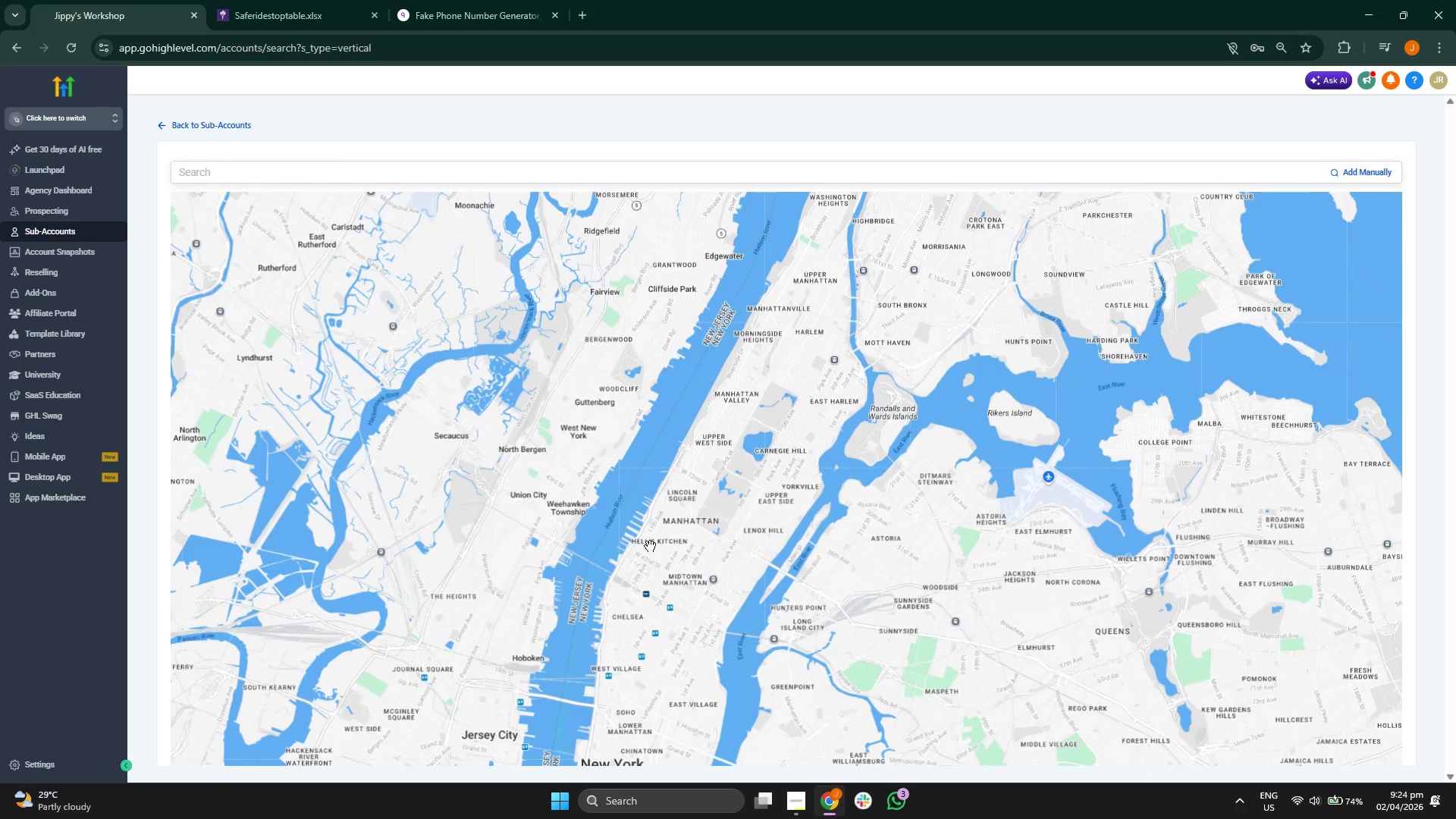 
left_click_drag(start_coordinate=[650, 546], to_coordinate=[617, 618])
 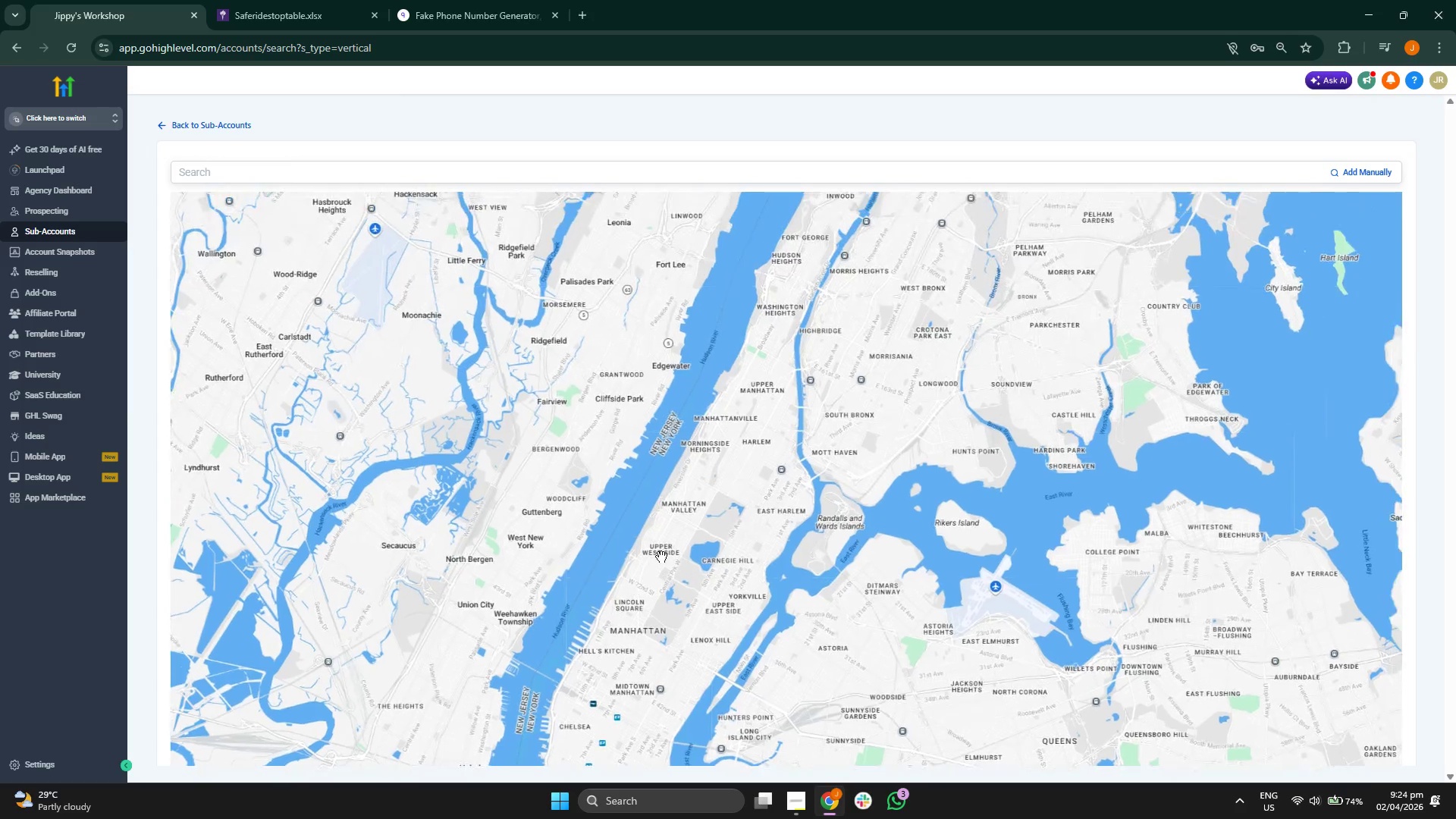 
left_click_drag(start_coordinate=[662, 556], to_coordinate=[646, 592])
 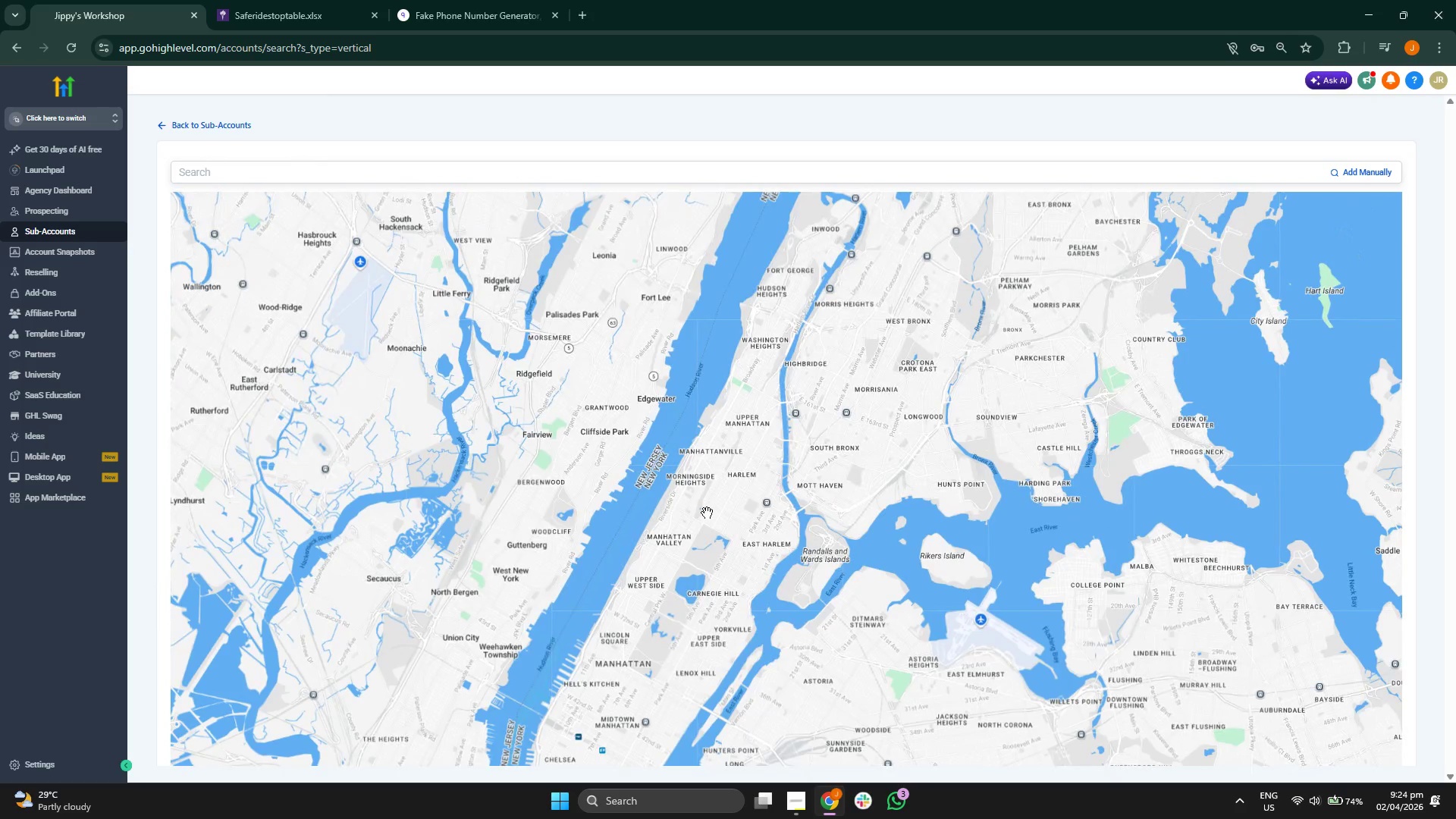 
left_click_drag(start_coordinate=[710, 510], to_coordinate=[646, 554])
 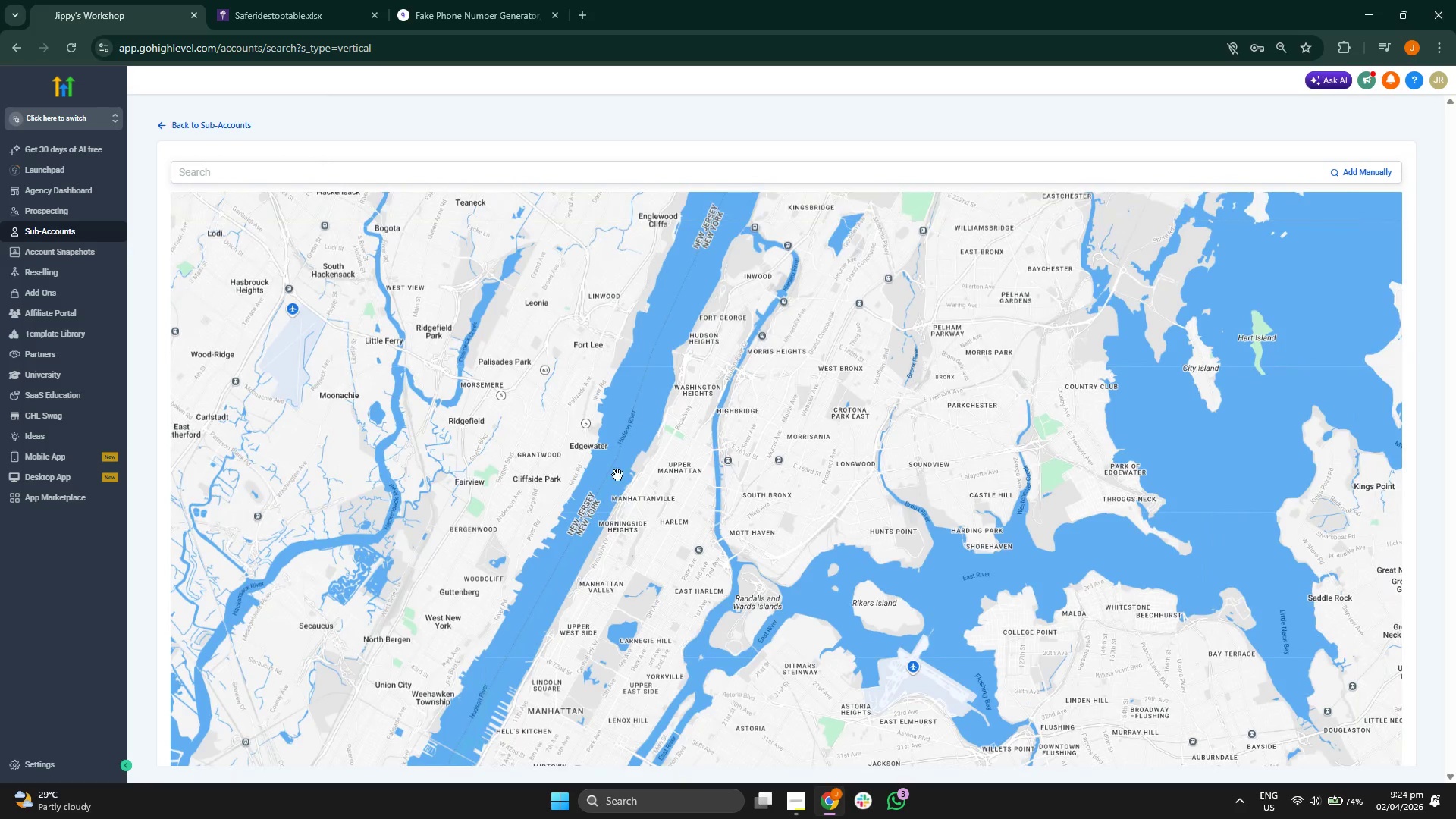 
left_click_drag(start_coordinate=[617, 473], to_coordinate=[566, 544])
 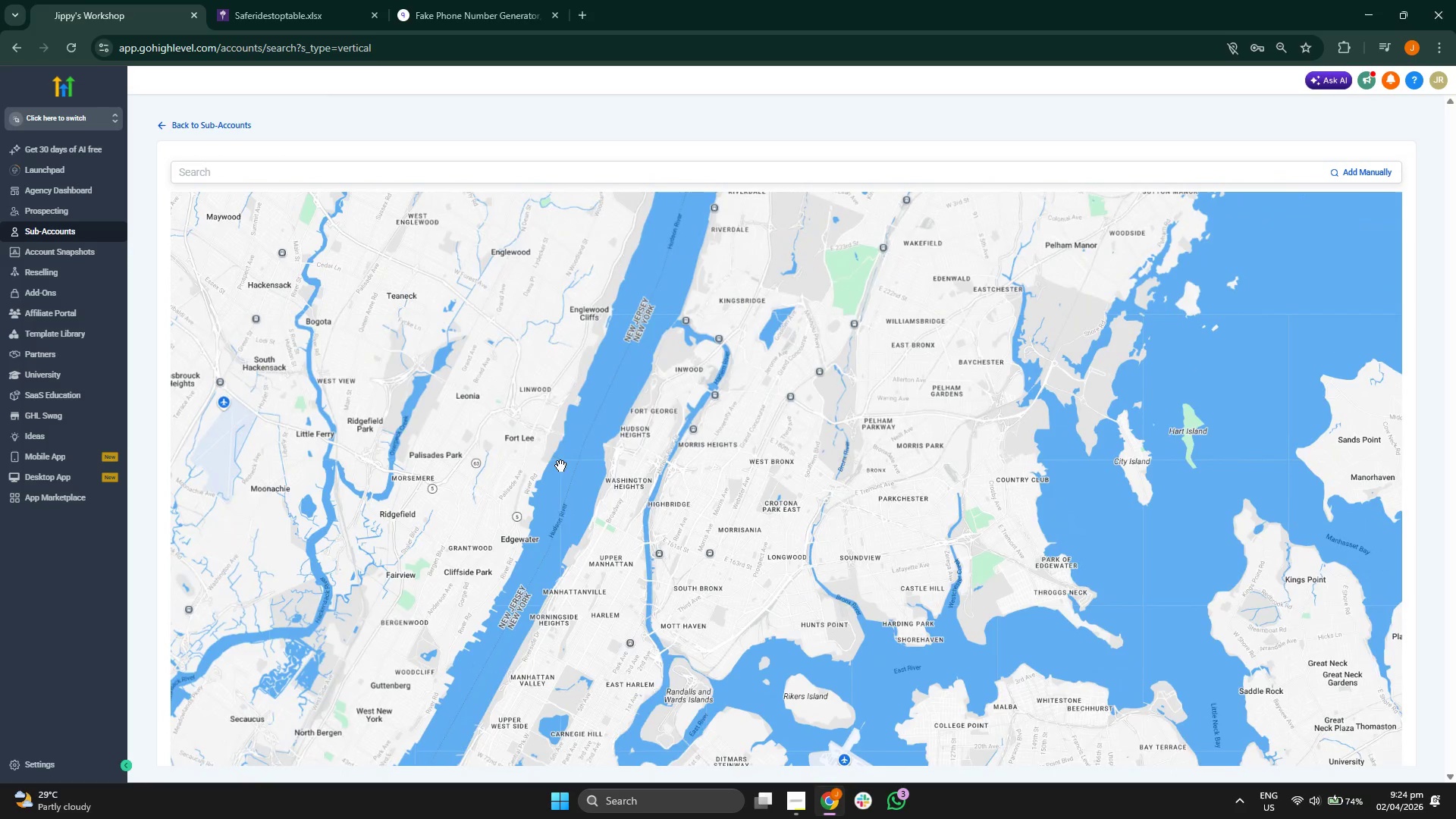 
left_click_drag(start_coordinate=[556, 445], to_coordinate=[551, 516])
 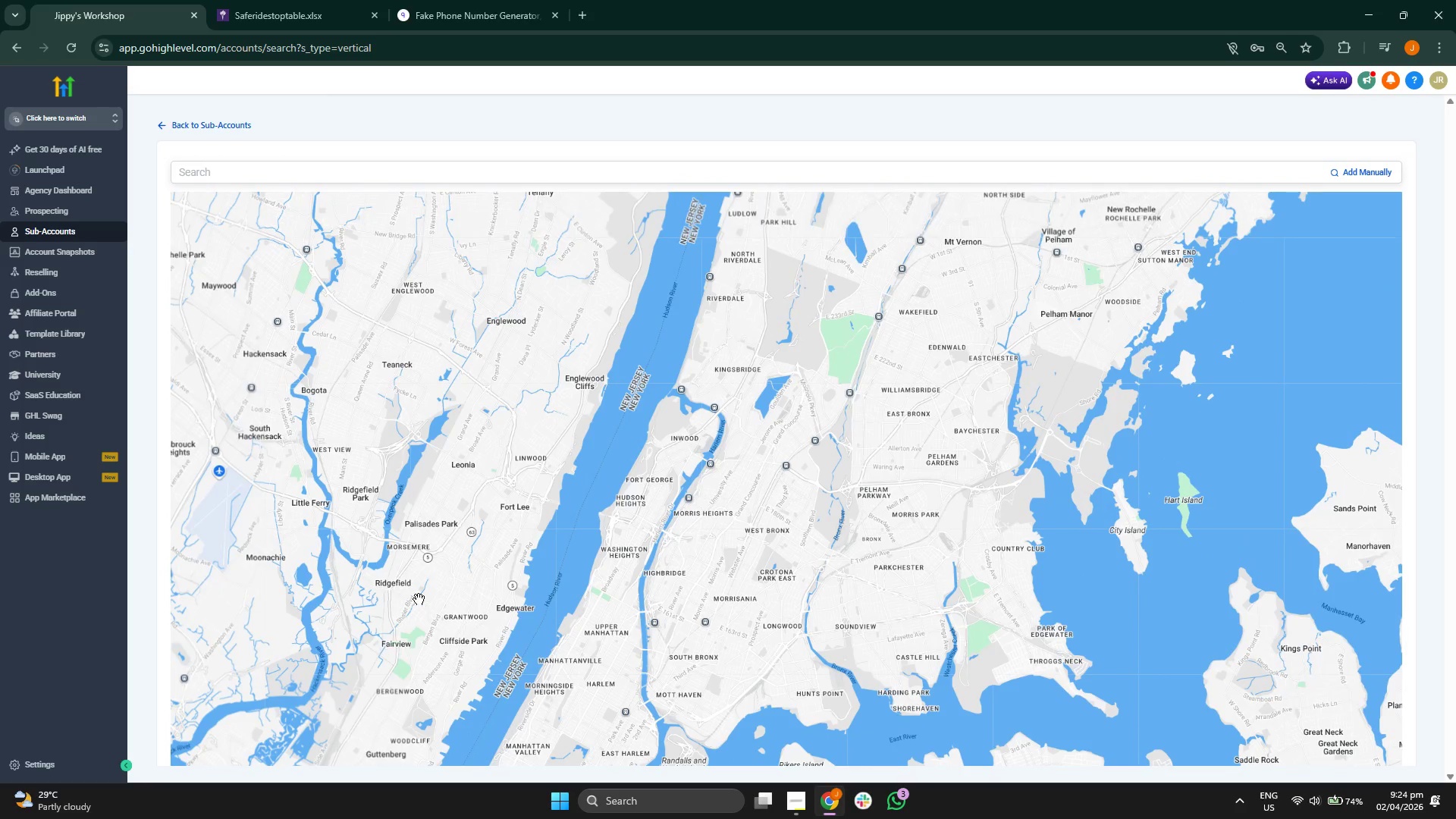 
left_click_drag(start_coordinate=[463, 519], to_coordinate=[552, 574])
 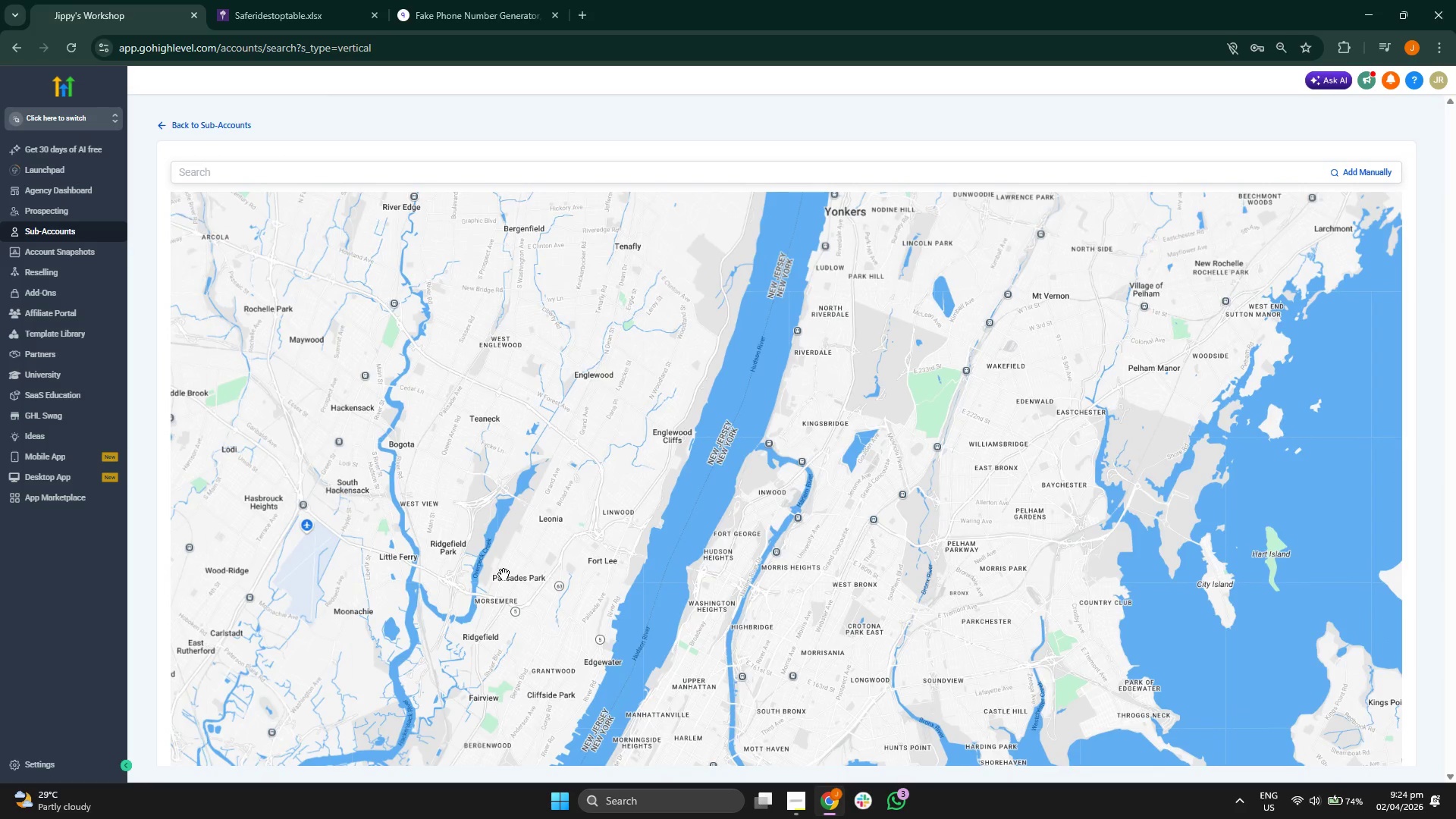 
left_click_drag(start_coordinate=[500, 573], to_coordinate=[607, 576])
 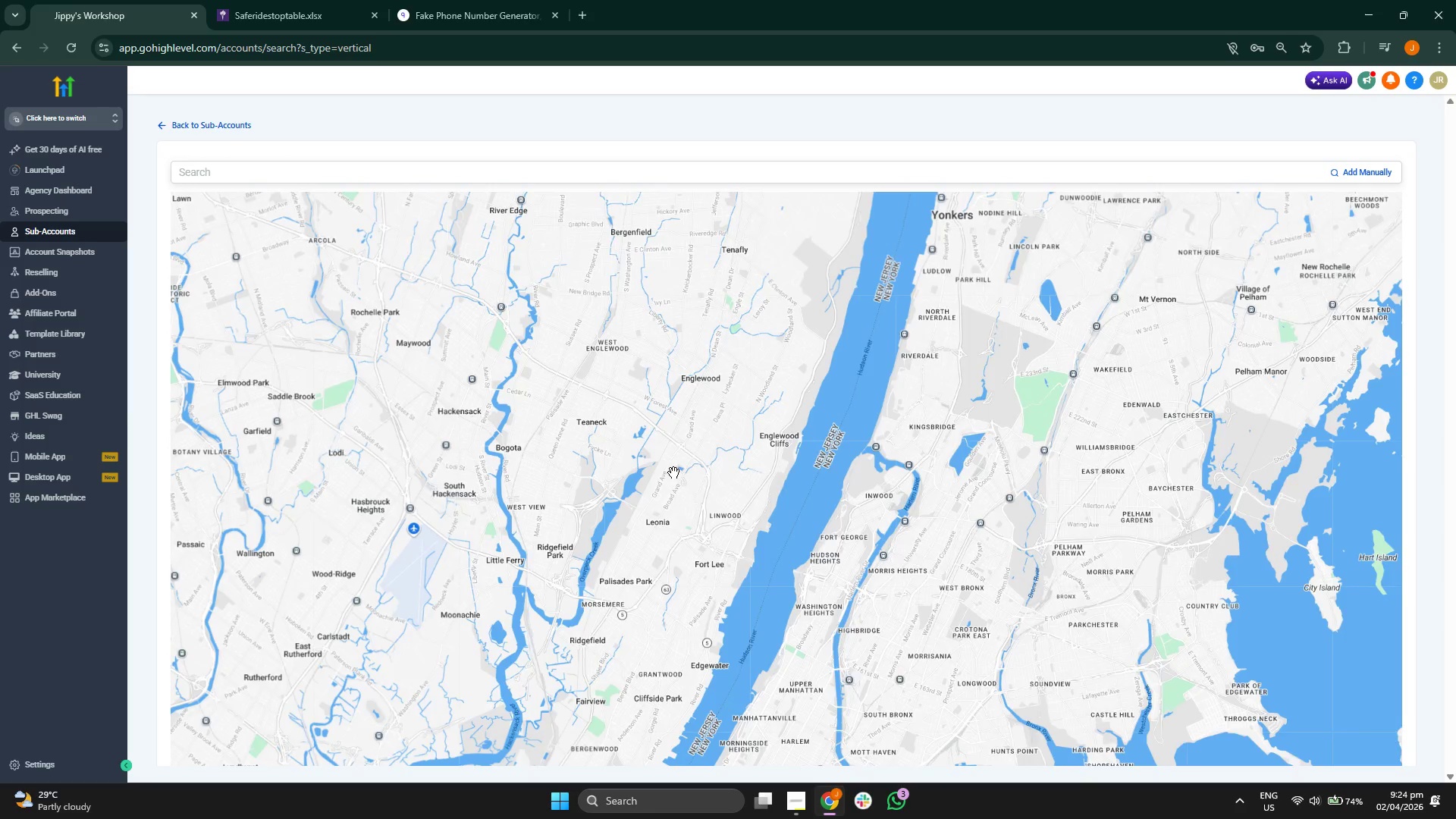 
left_click_drag(start_coordinate=[675, 470], to_coordinate=[612, 584])
 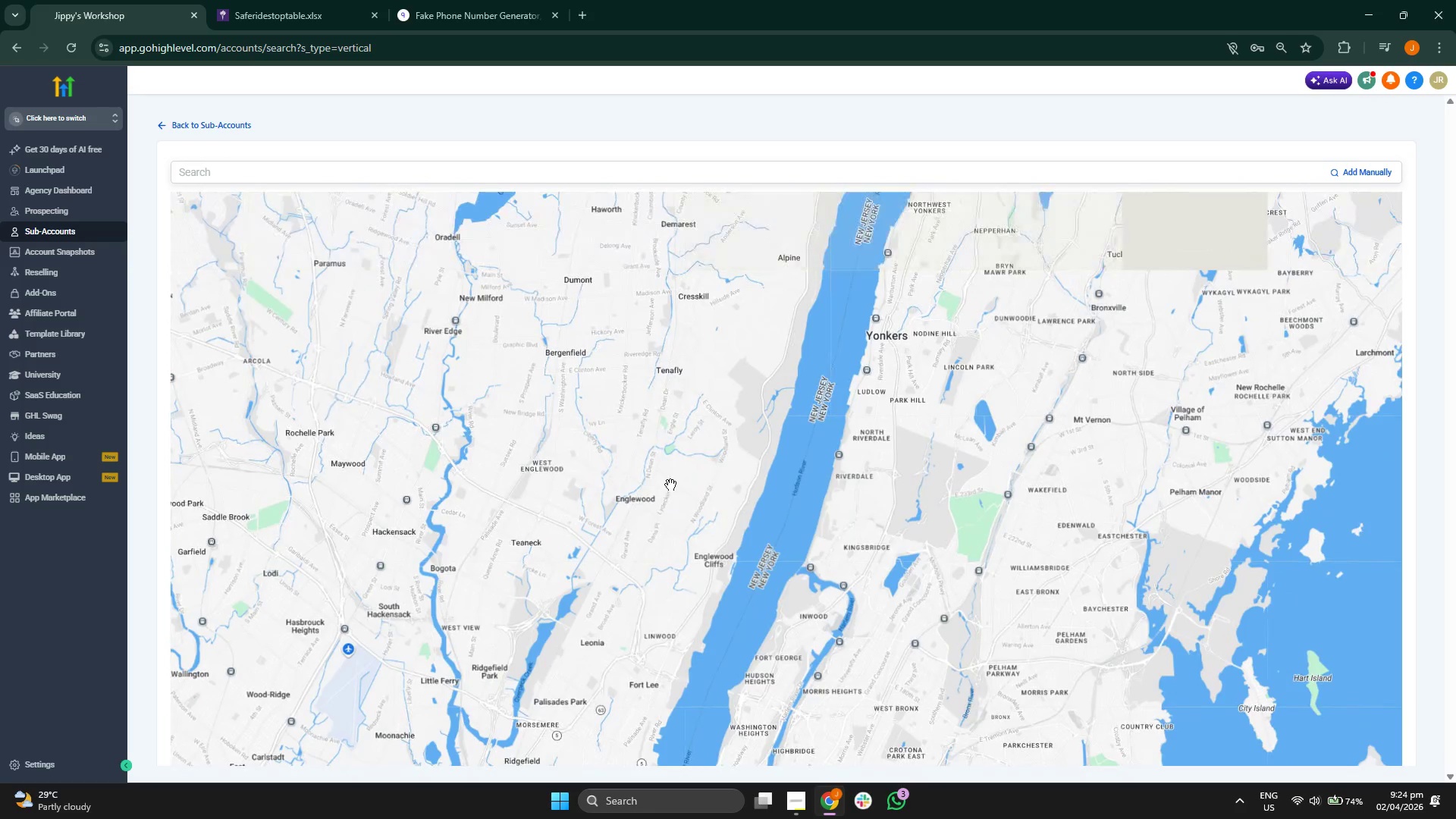 
left_click_drag(start_coordinate=[670, 485], to_coordinate=[639, 437])
 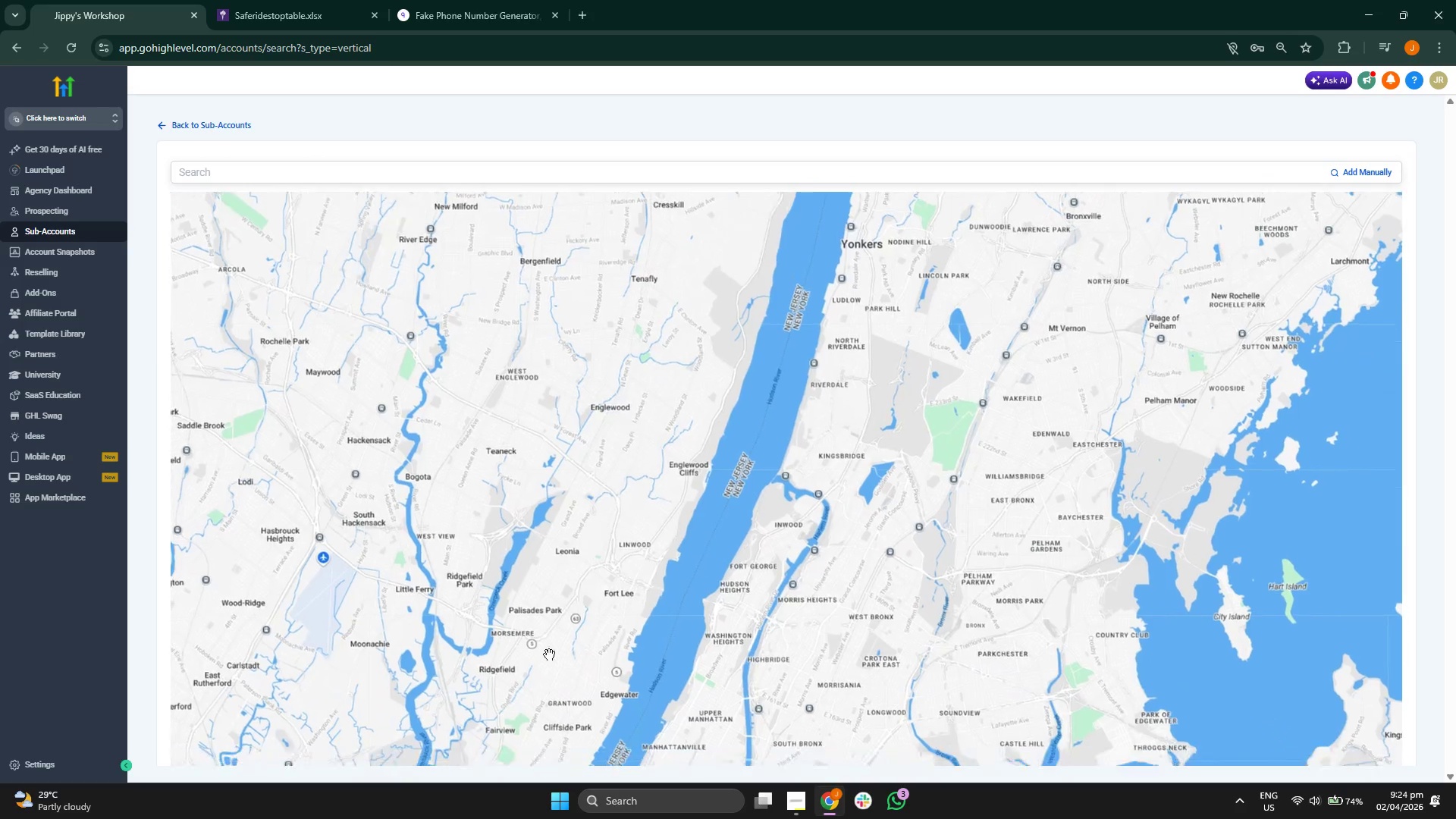 
left_click_drag(start_coordinate=[542, 668], to_coordinate=[612, 513])
 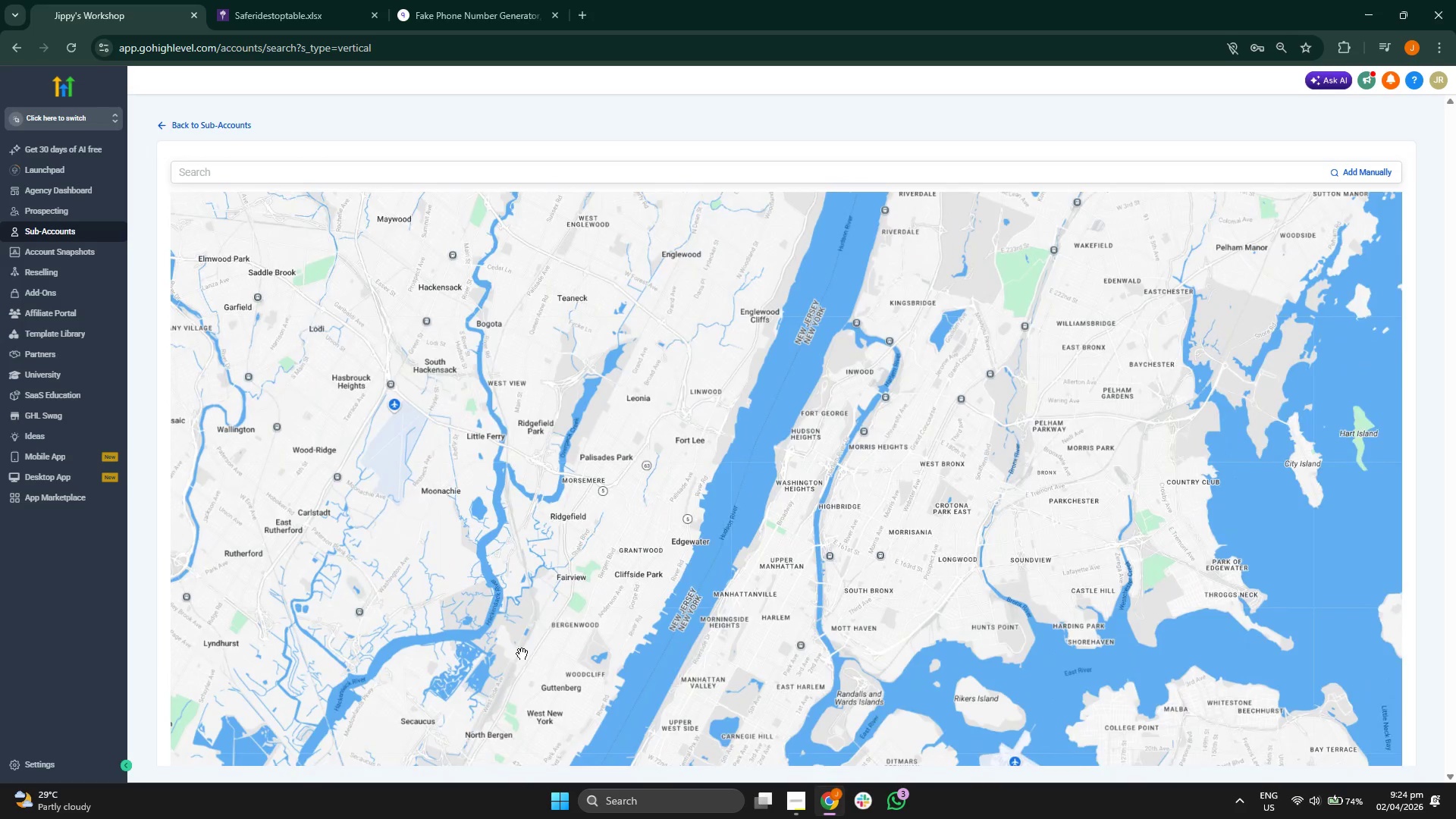 
left_click_drag(start_coordinate=[529, 629], to_coordinate=[595, 529])
 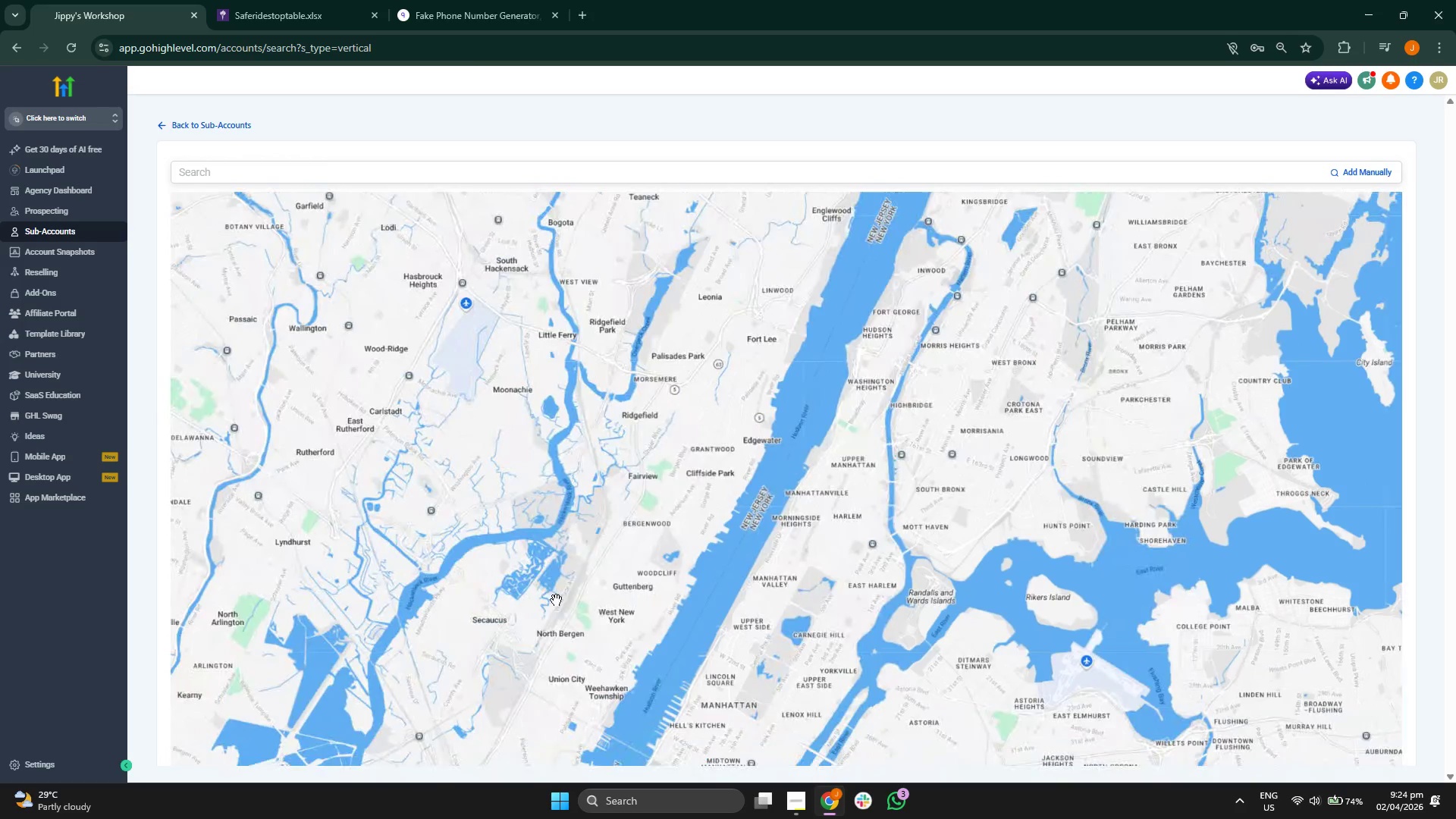 
left_click_drag(start_coordinate=[527, 639], to_coordinate=[670, 497])
 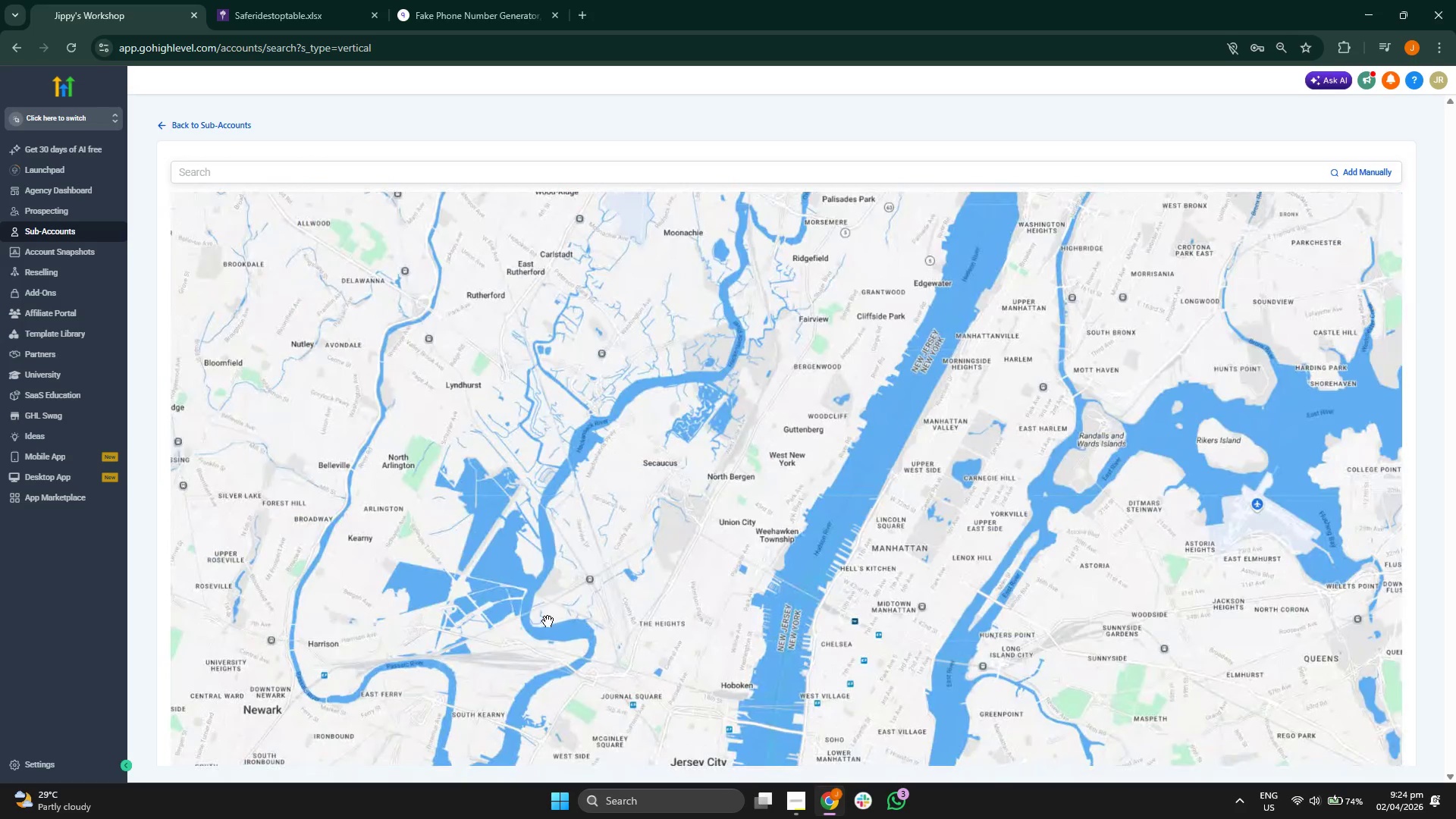 
left_click_drag(start_coordinate=[547, 621], to_coordinate=[564, 536])
 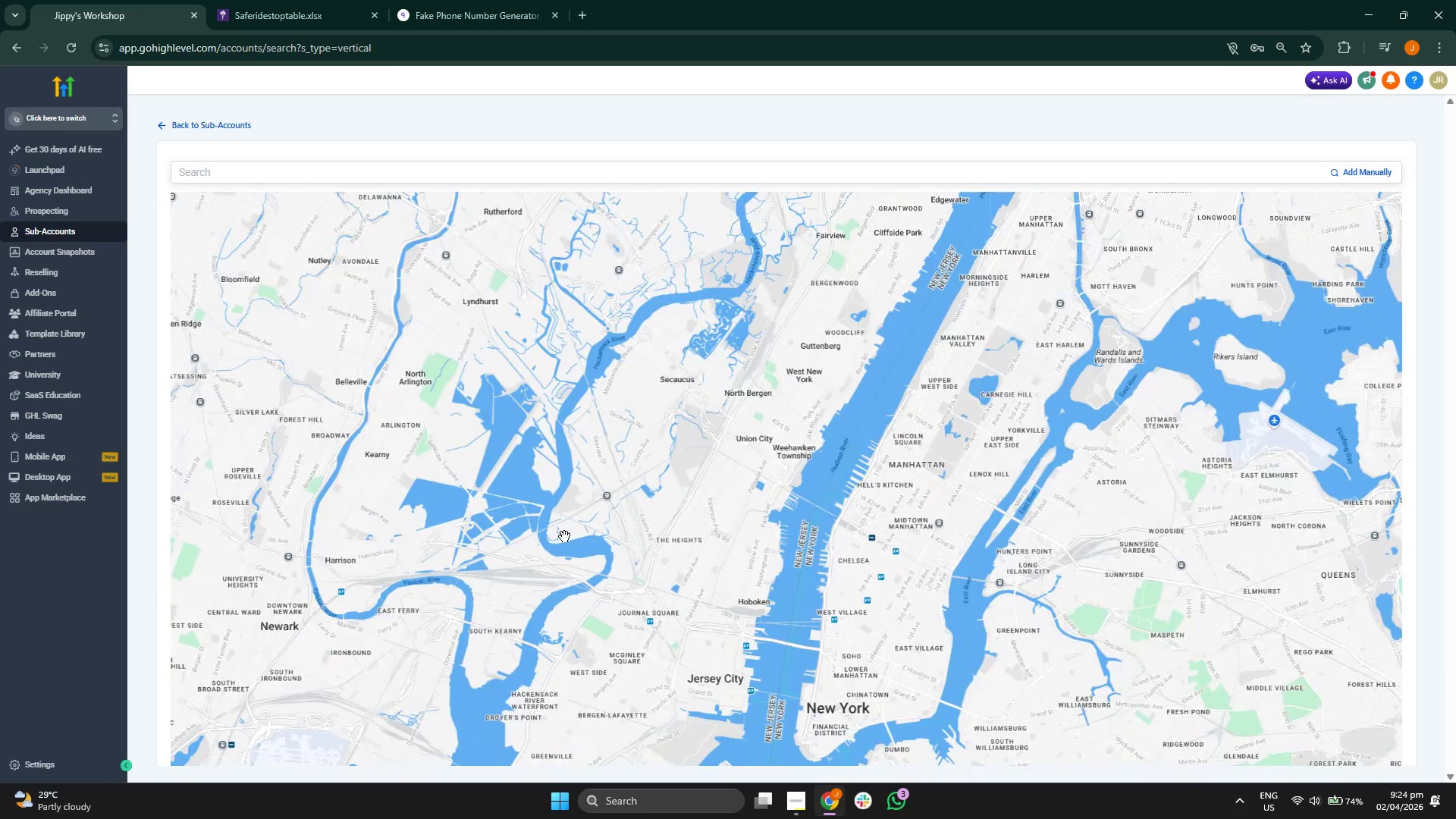 
scroll: coordinate [564, 536], scroll_direction: down, amount: 1.0
 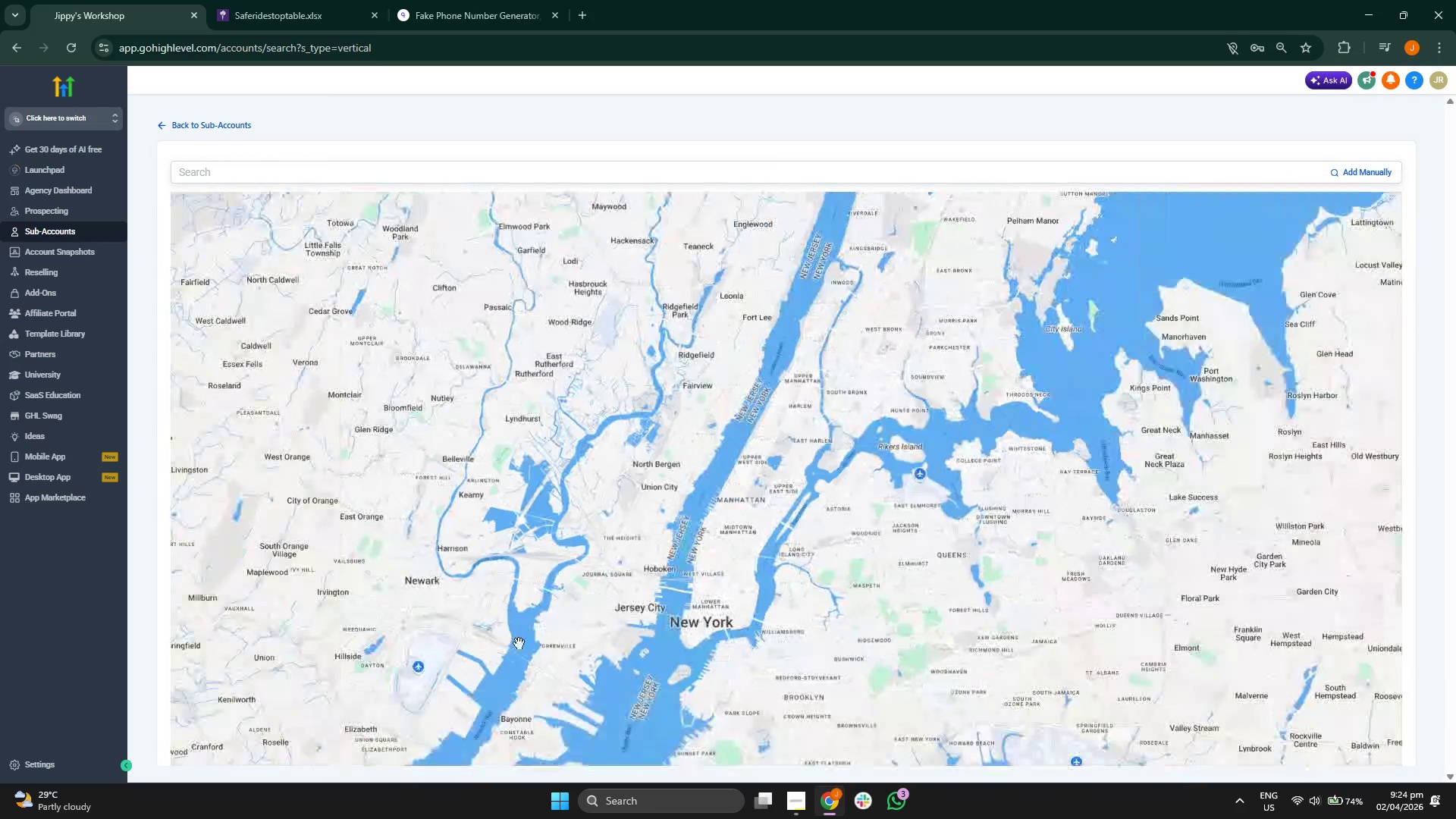 
left_click_drag(start_coordinate=[507, 651], to_coordinate=[536, 551])
 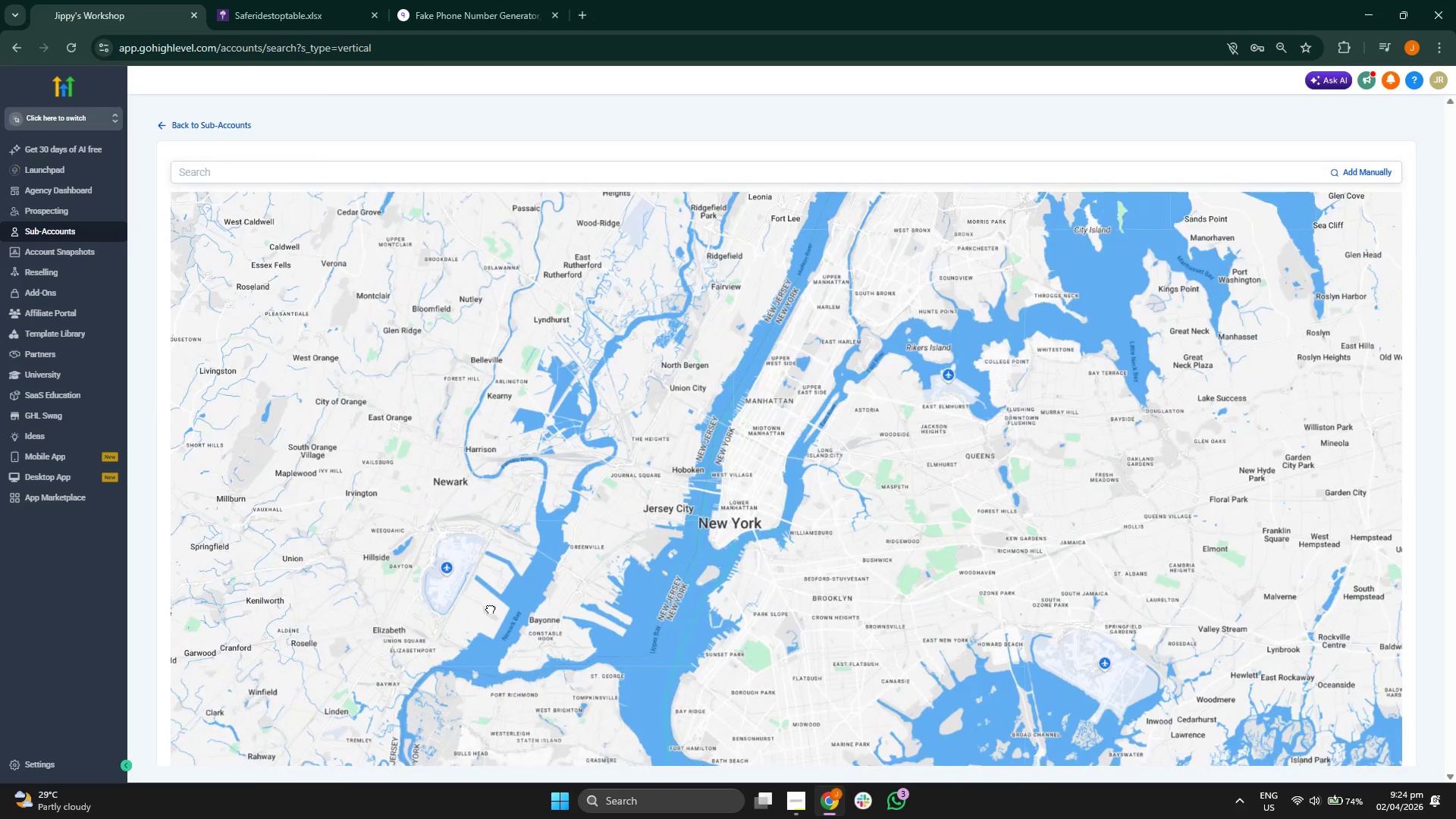 
left_click_drag(start_coordinate=[483, 634], to_coordinate=[521, 529])
 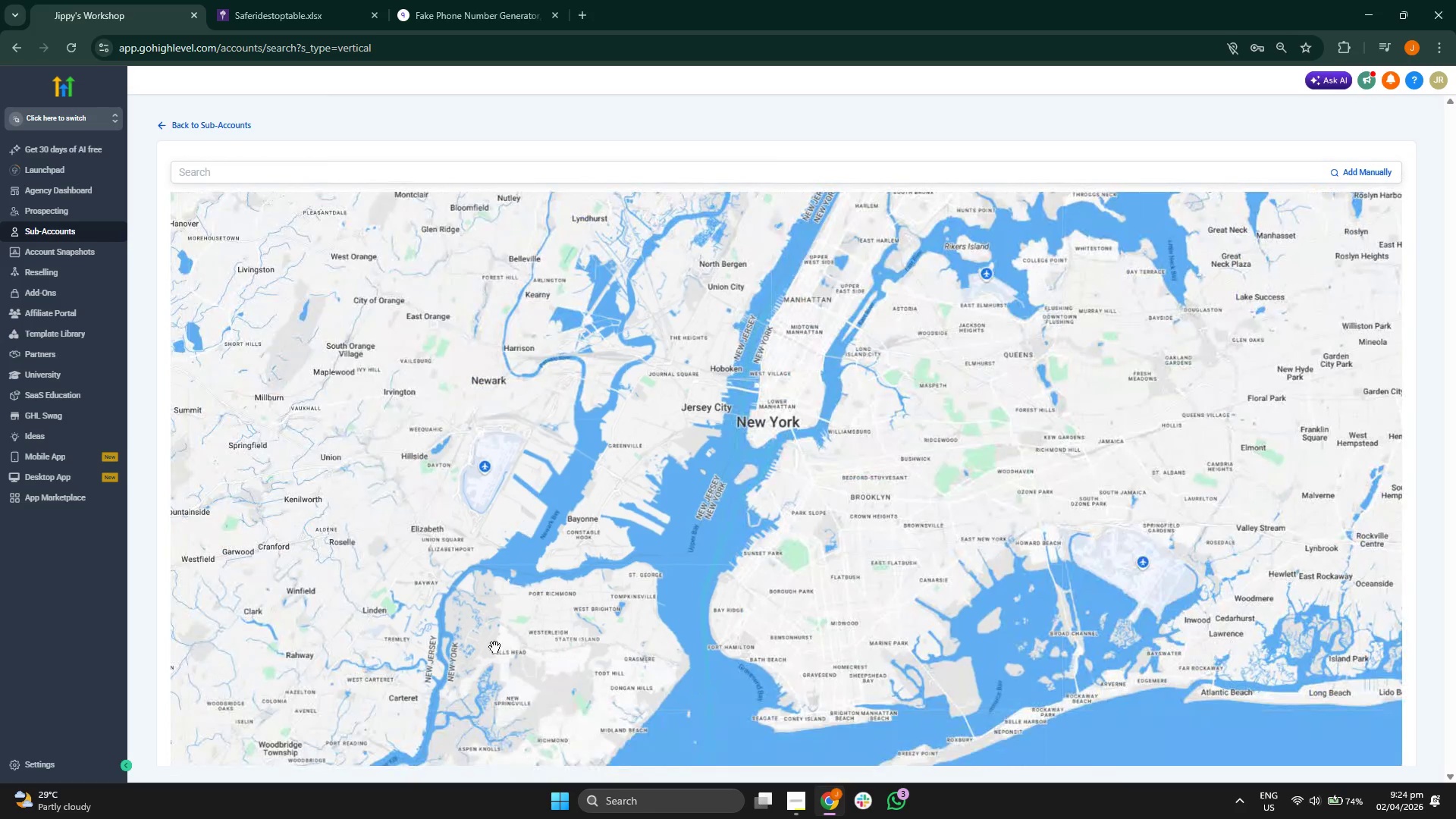 
left_click_drag(start_coordinate=[495, 645], to_coordinate=[701, 486])
 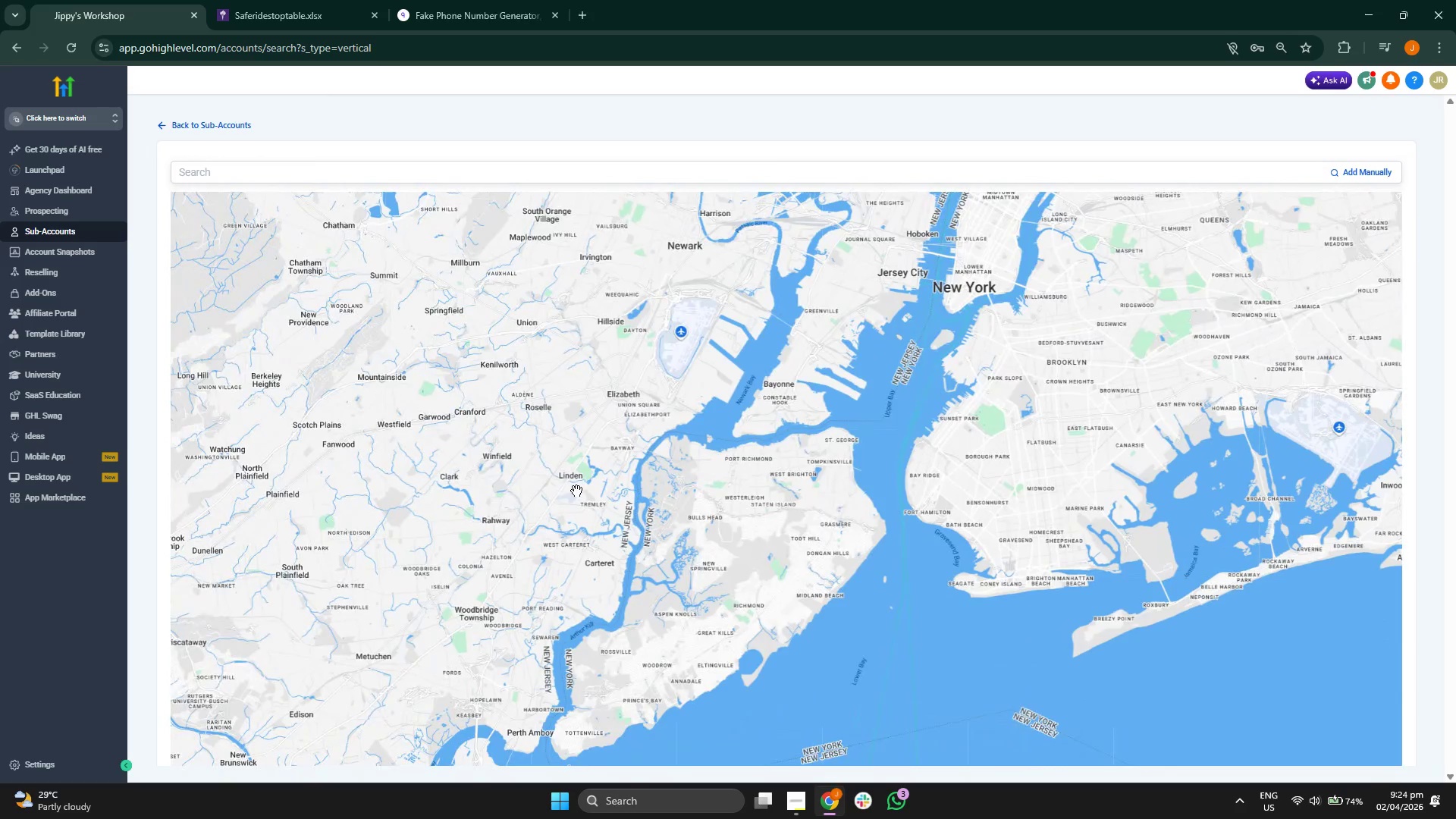 
left_click_drag(start_coordinate=[571, 488], to_coordinate=[907, 585])
 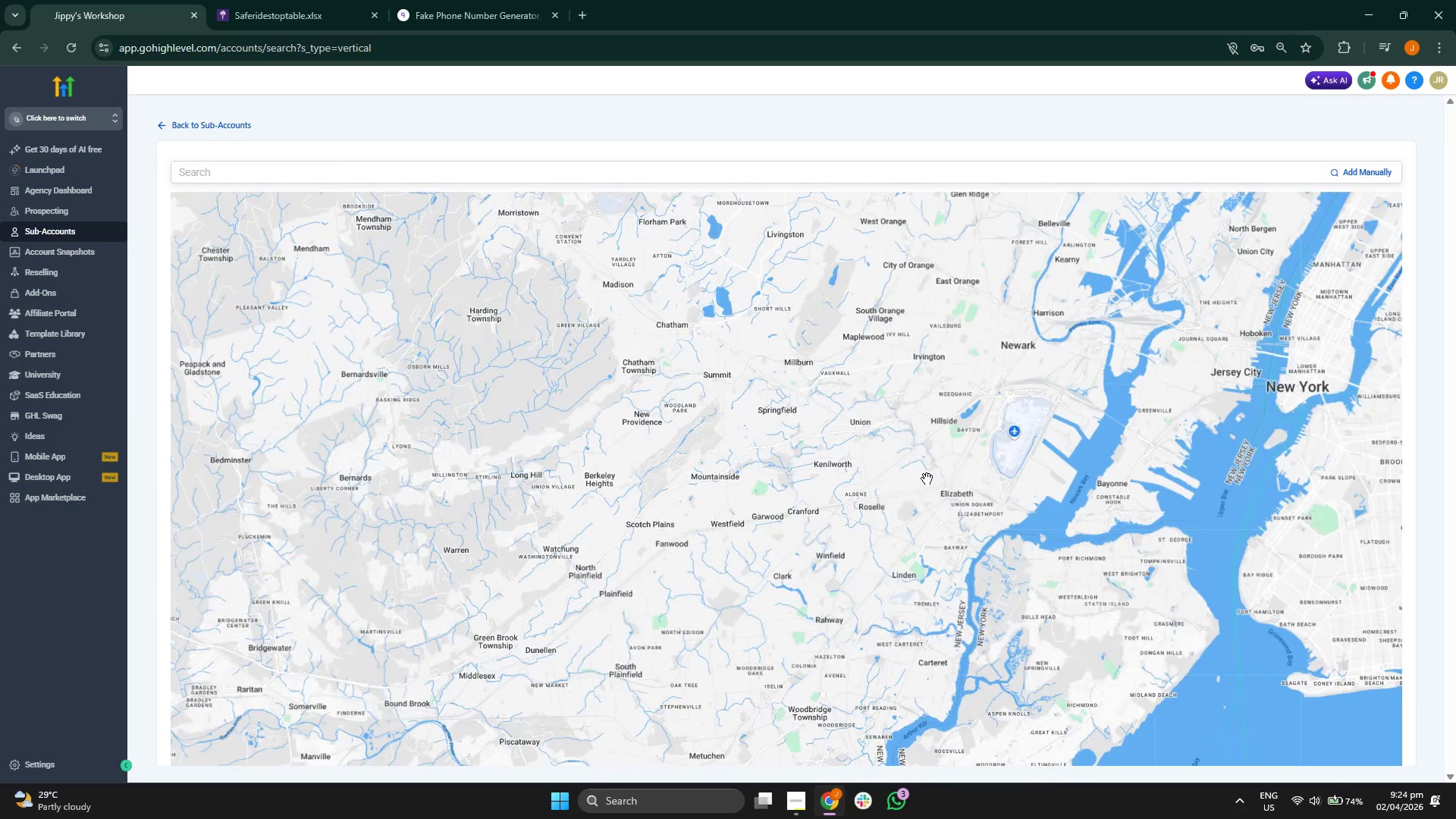 
left_click_drag(start_coordinate=[927, 479], to_coordinate=[827, 608])
 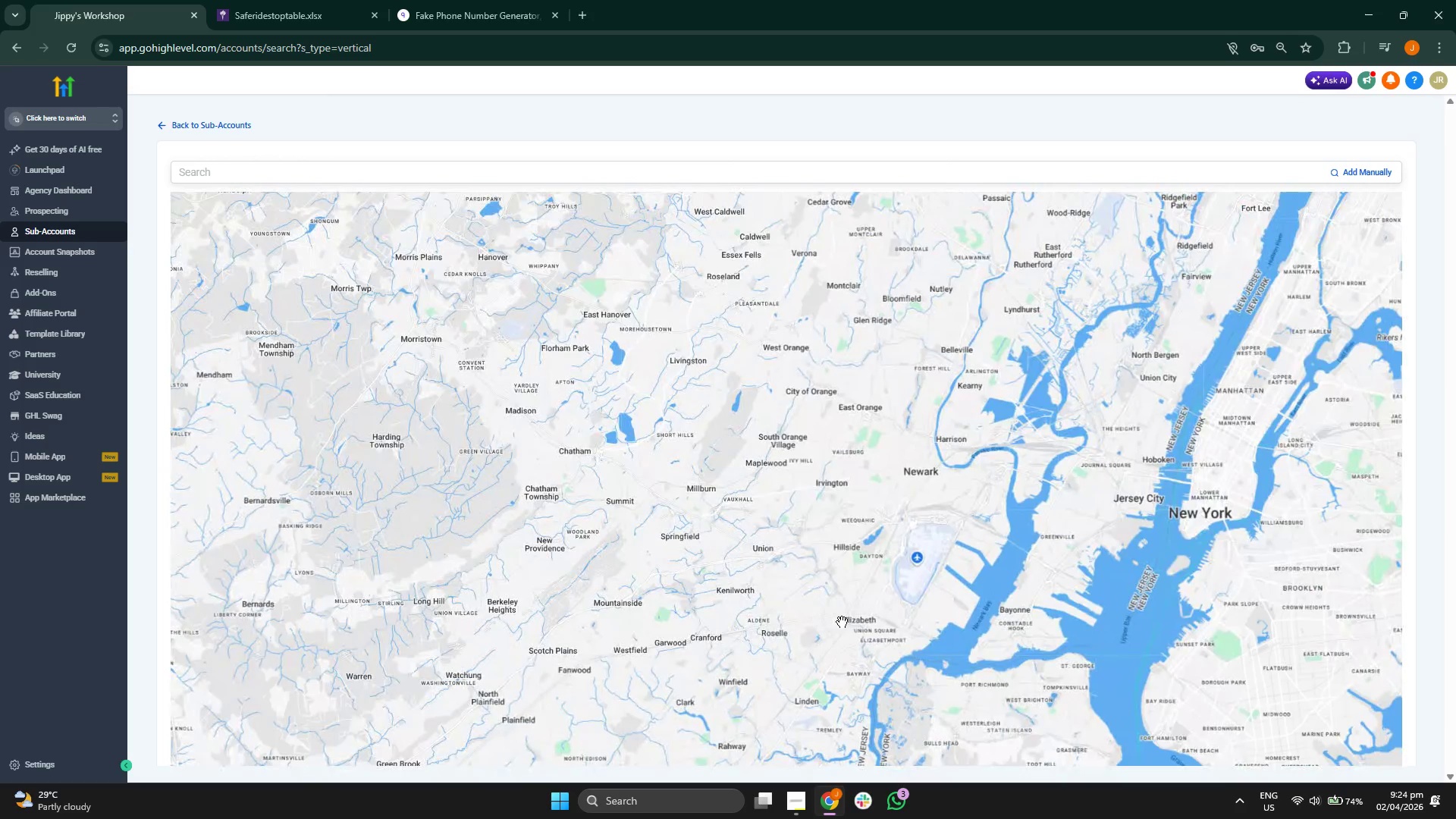 
left_click_drag(start_coordinate=[871, 633], to_coordinate=[511, 501])
 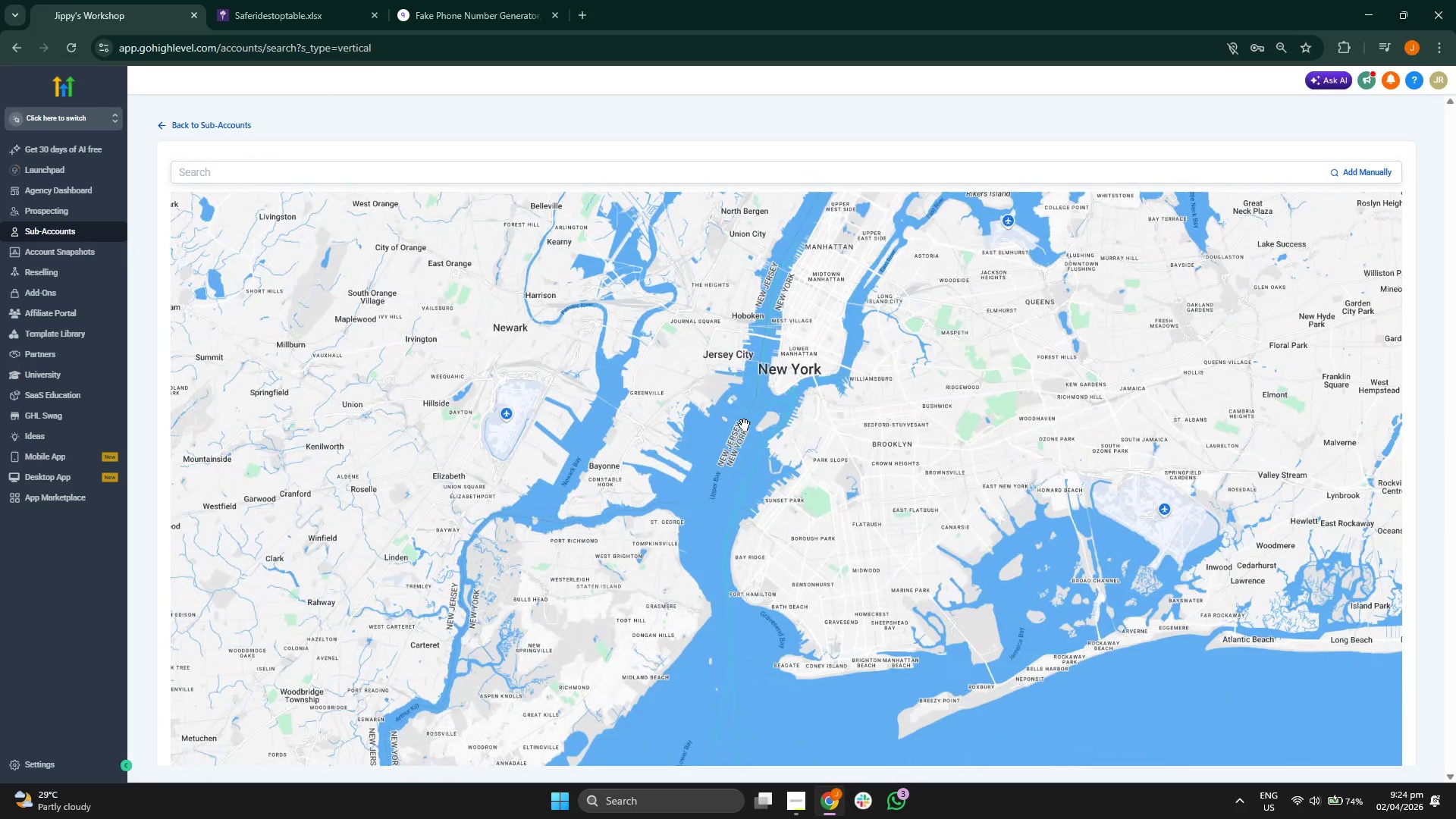 
scroll: coordinate [749, 412], scroll_direction: up, amount: 1.0
 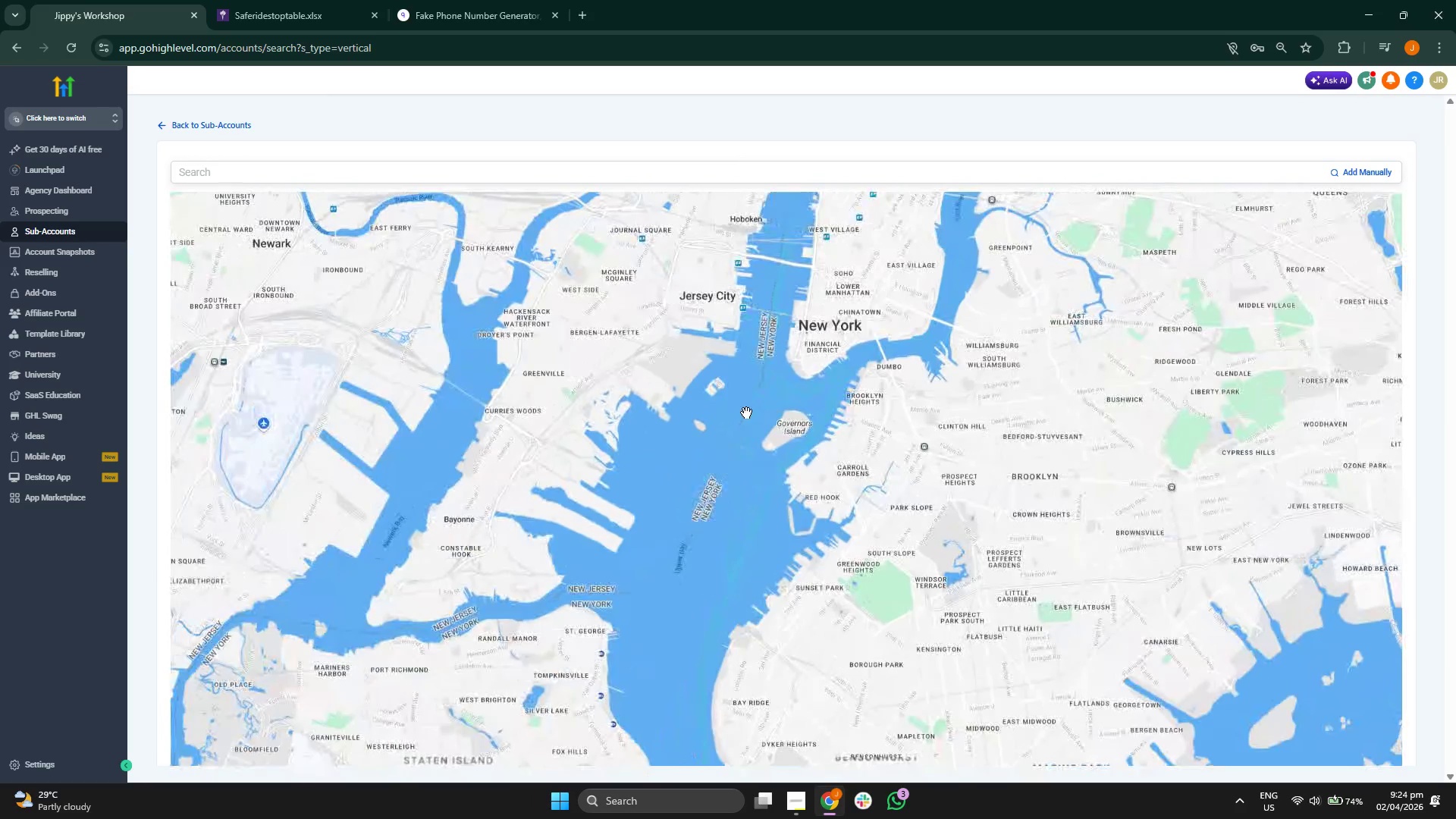 
left_click_drag(start_coordinate=[746, 412], to_coordinate=[704, 471])
 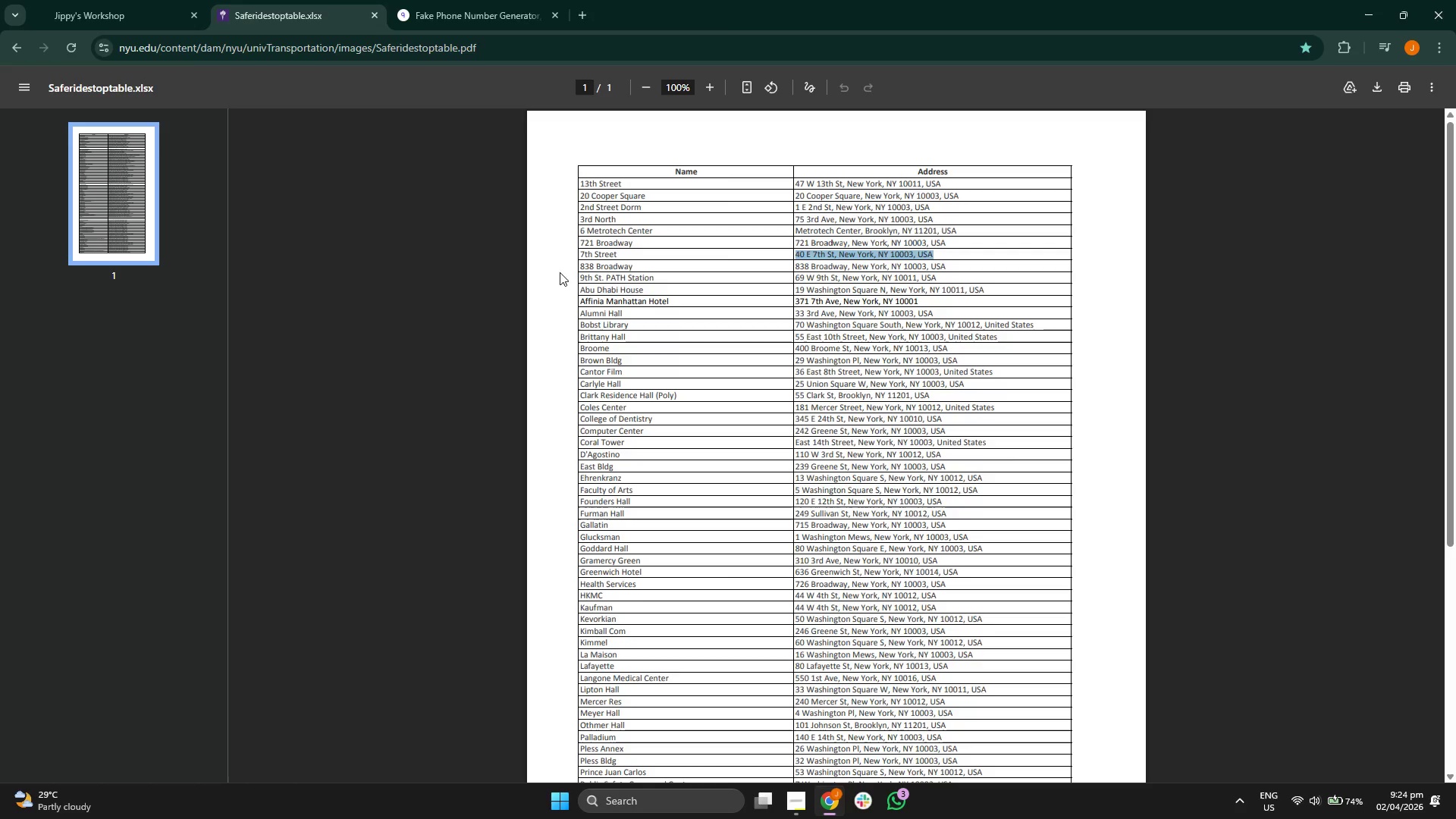 
left_click([817, 277])
 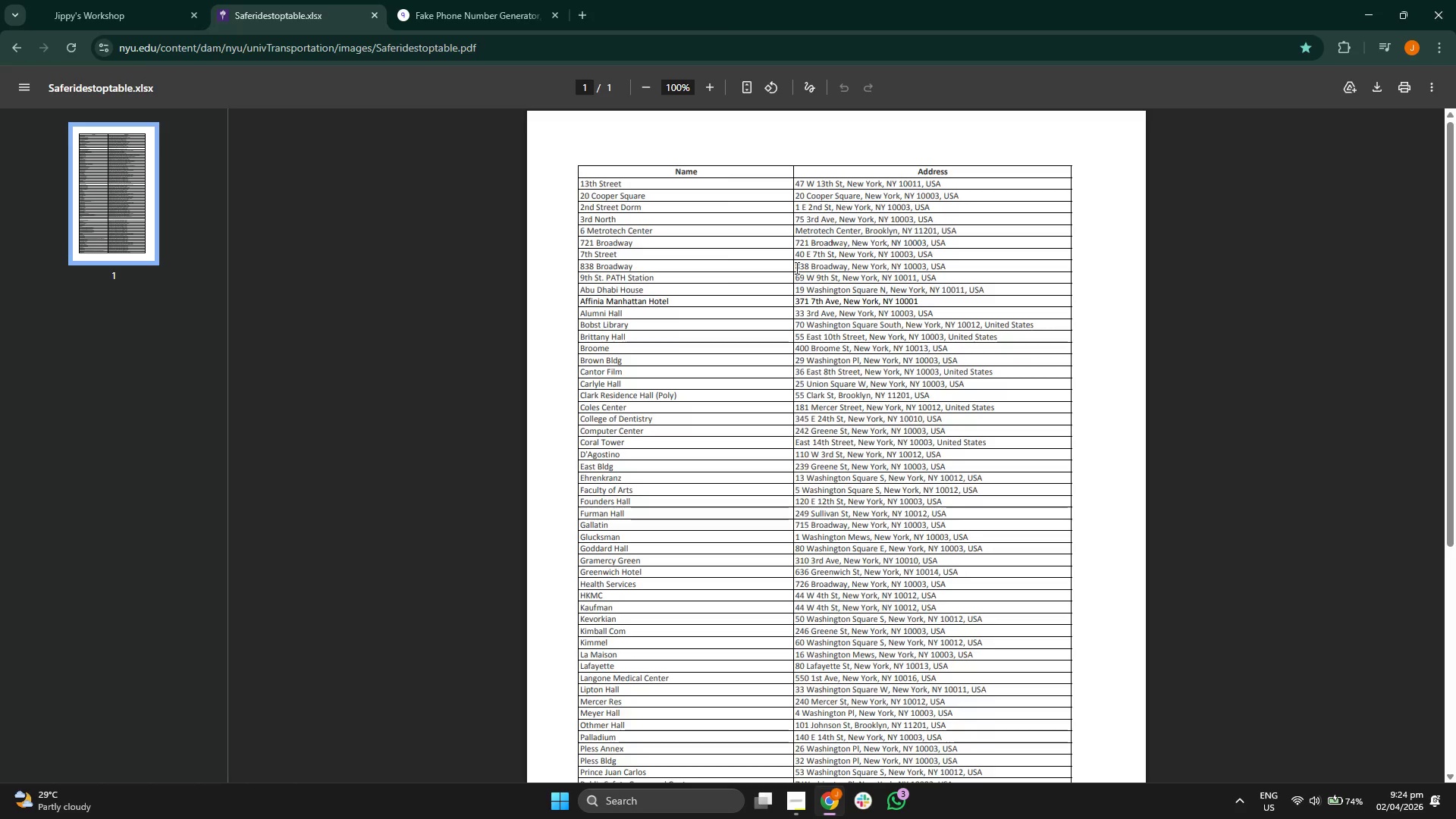 
left_click_drag(start_coordinate=[795, 268], to_coordinate=[949, 265])
 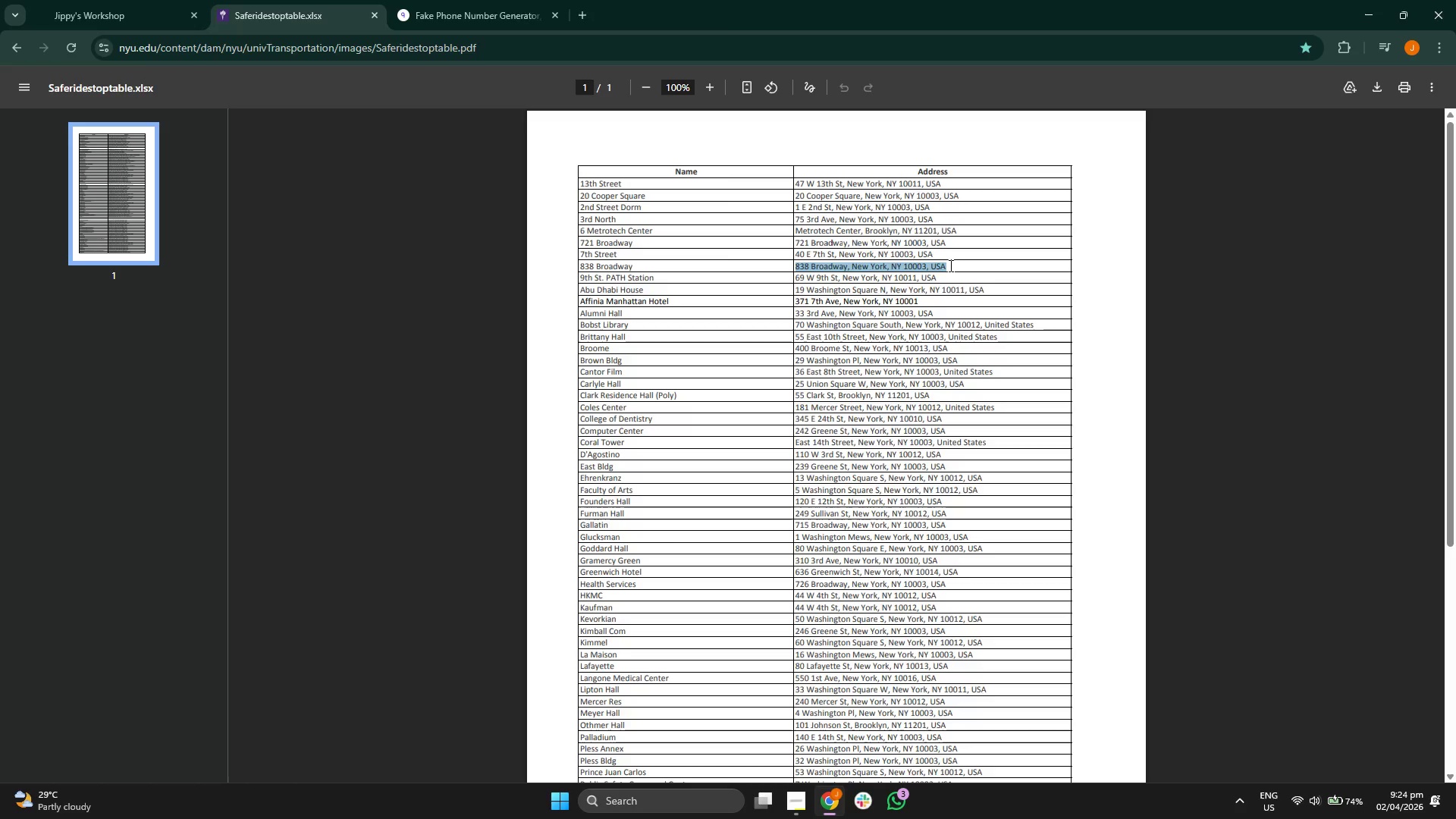 
key(Control+C)
 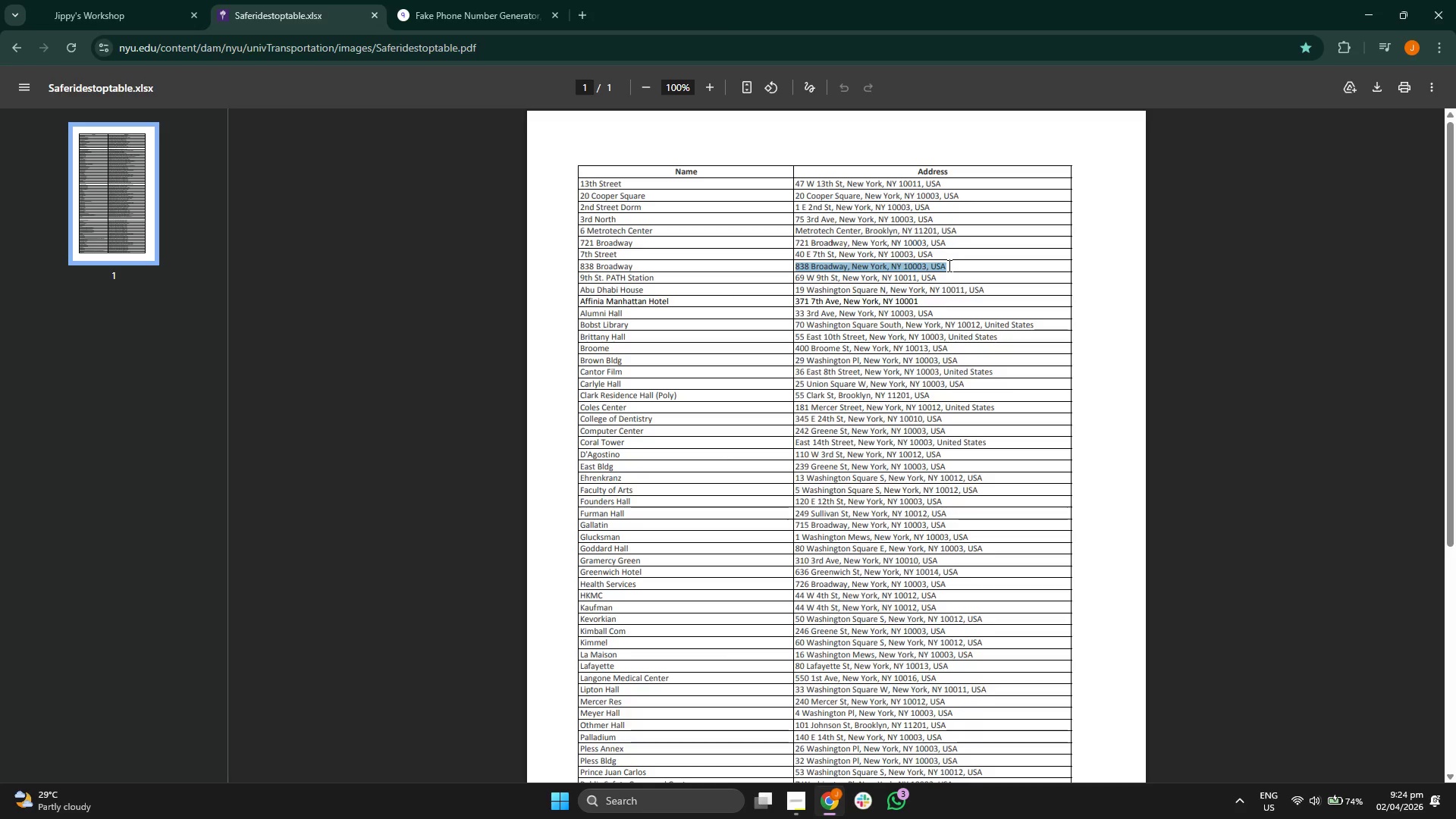 
key(Control+C)
 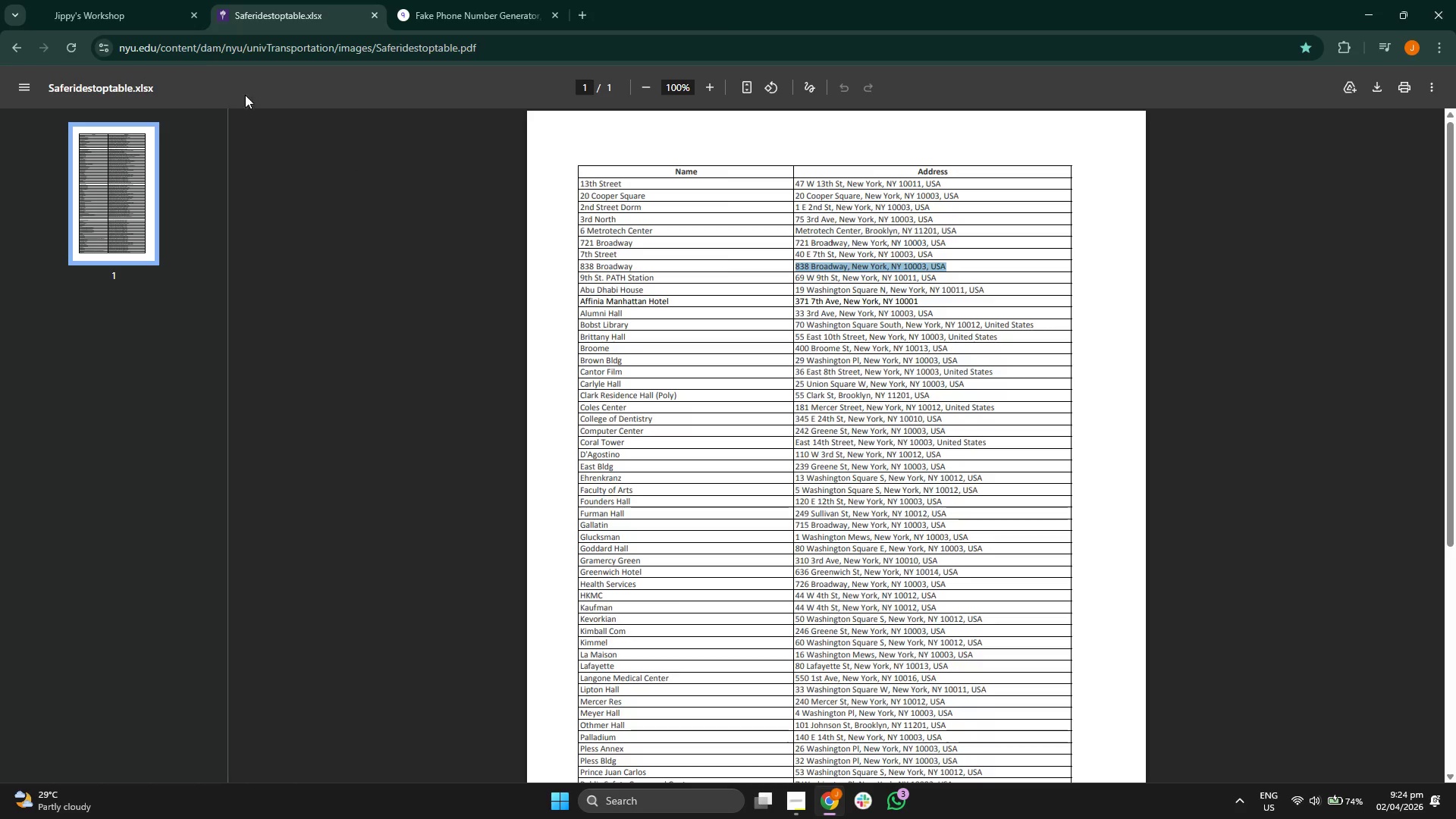 
left_click_drag(start_coordinate=[140, 7], to_coordinate=[459, 175])
 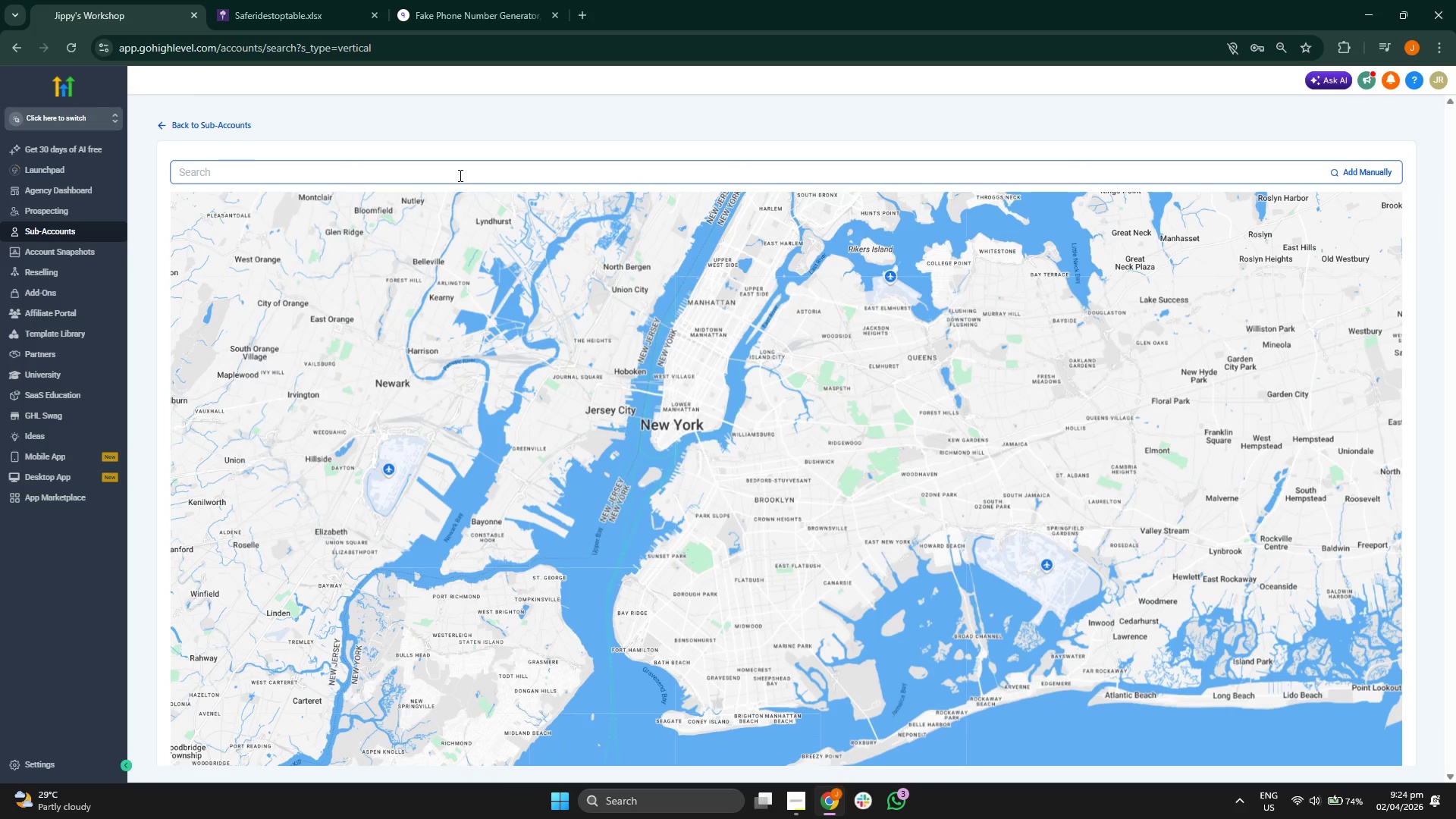 
scroll: coordinate [555, 466], scroll_direction: down, amount: 1.0
 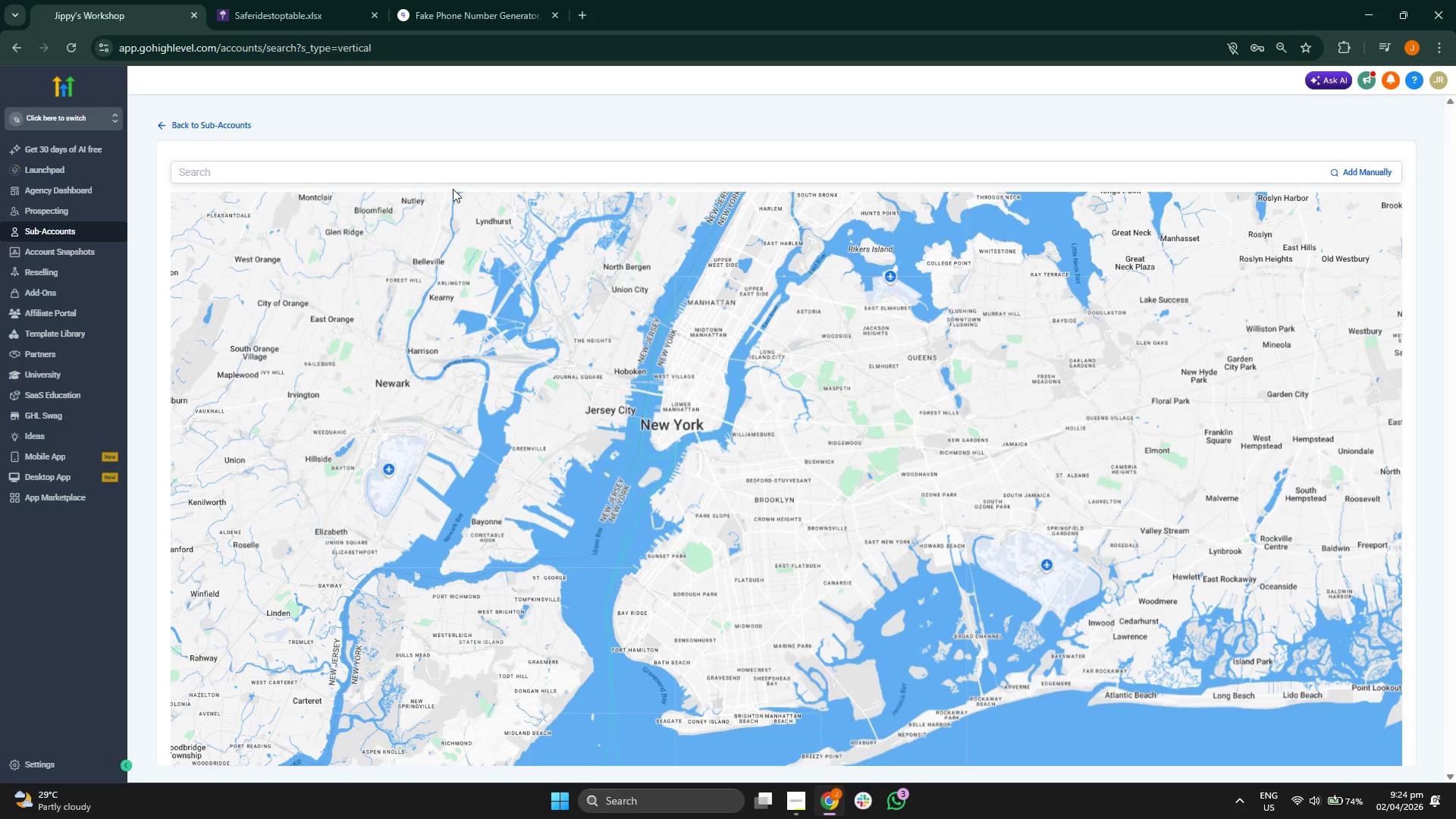 
left_click([459, 175])
 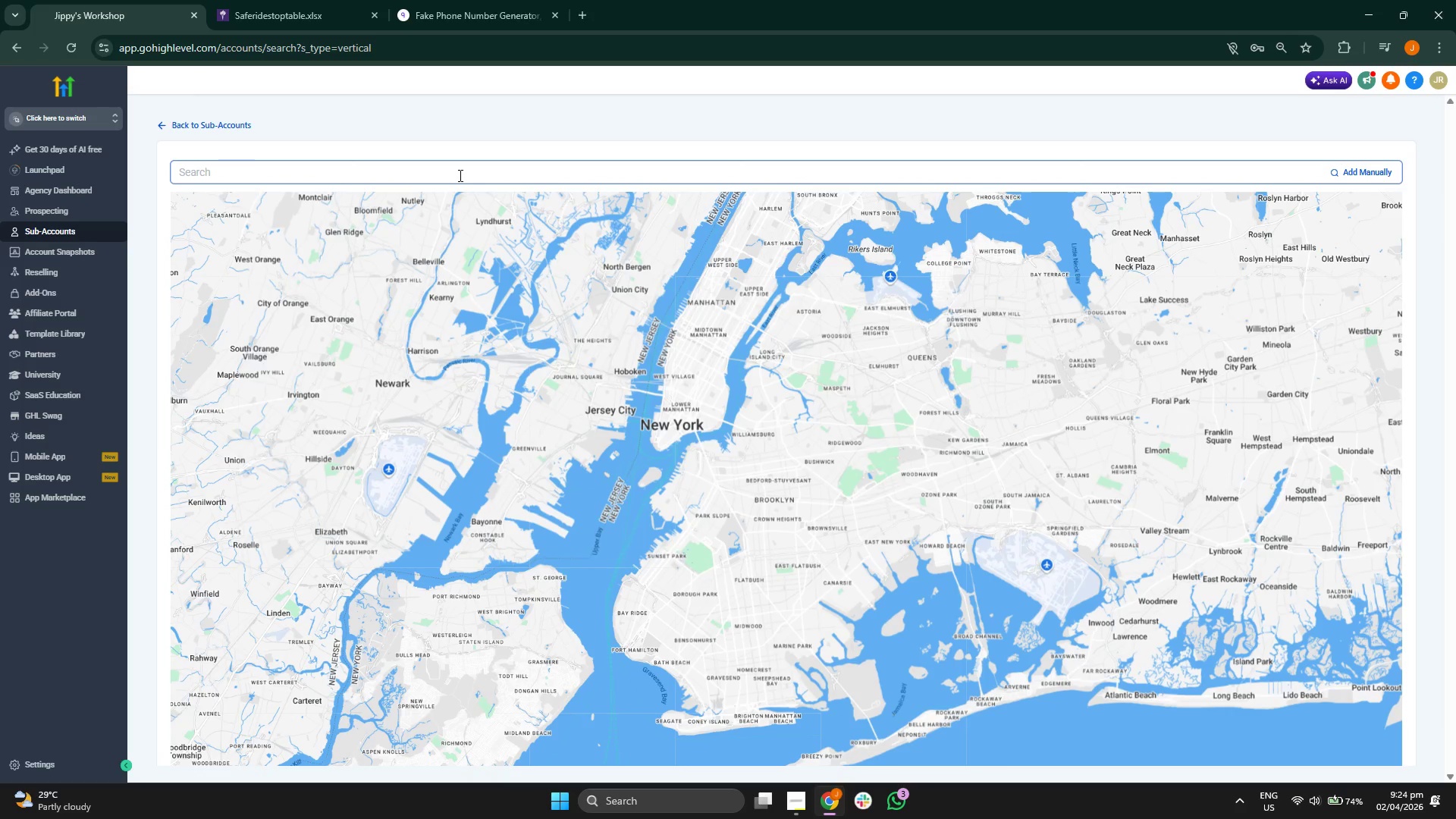 
key(Control+V)
 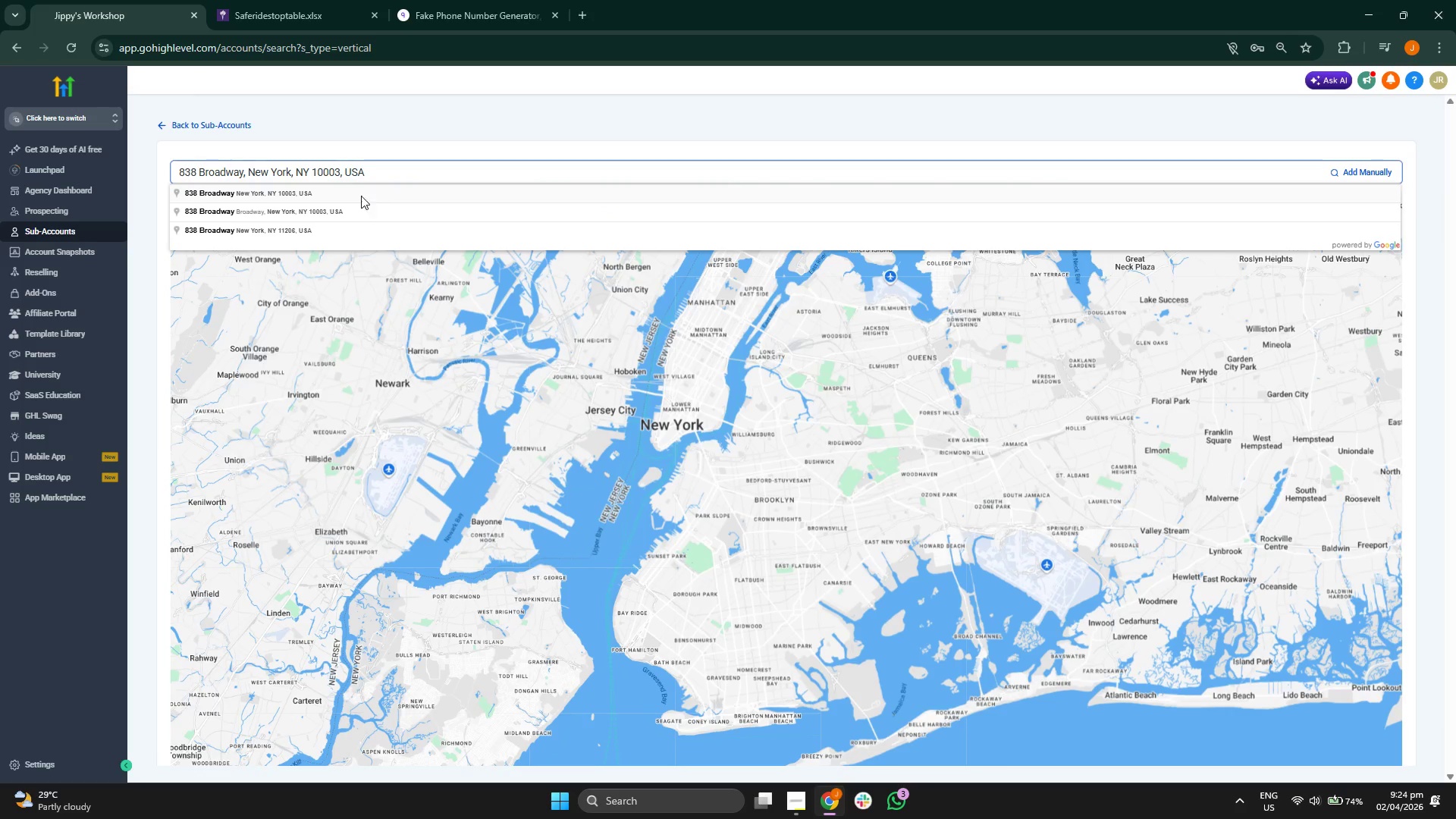 
left_click([368, 193])
 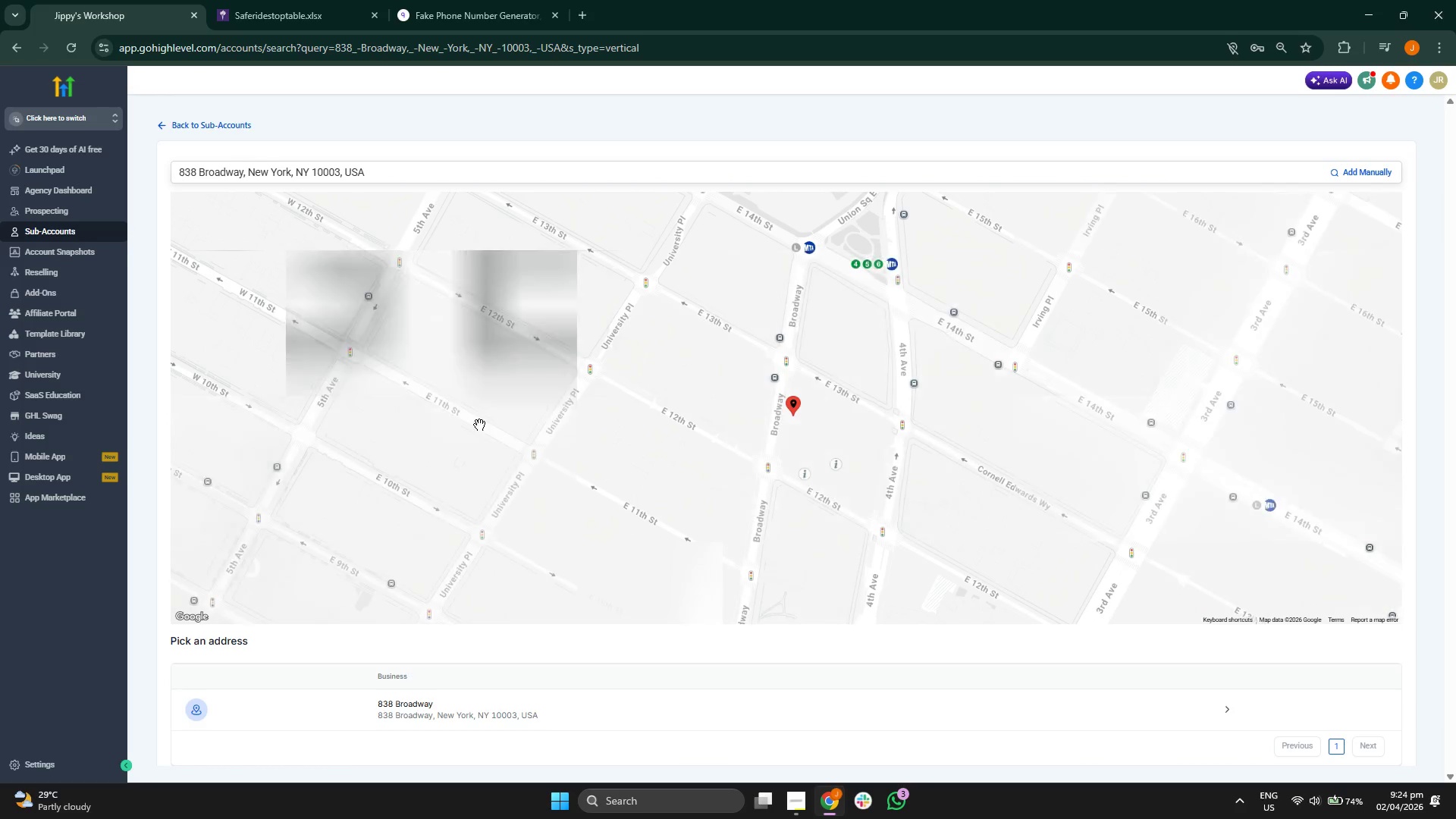 
scroll: coordinate [687, 453], scroll_direction: down, amount: 1.0
 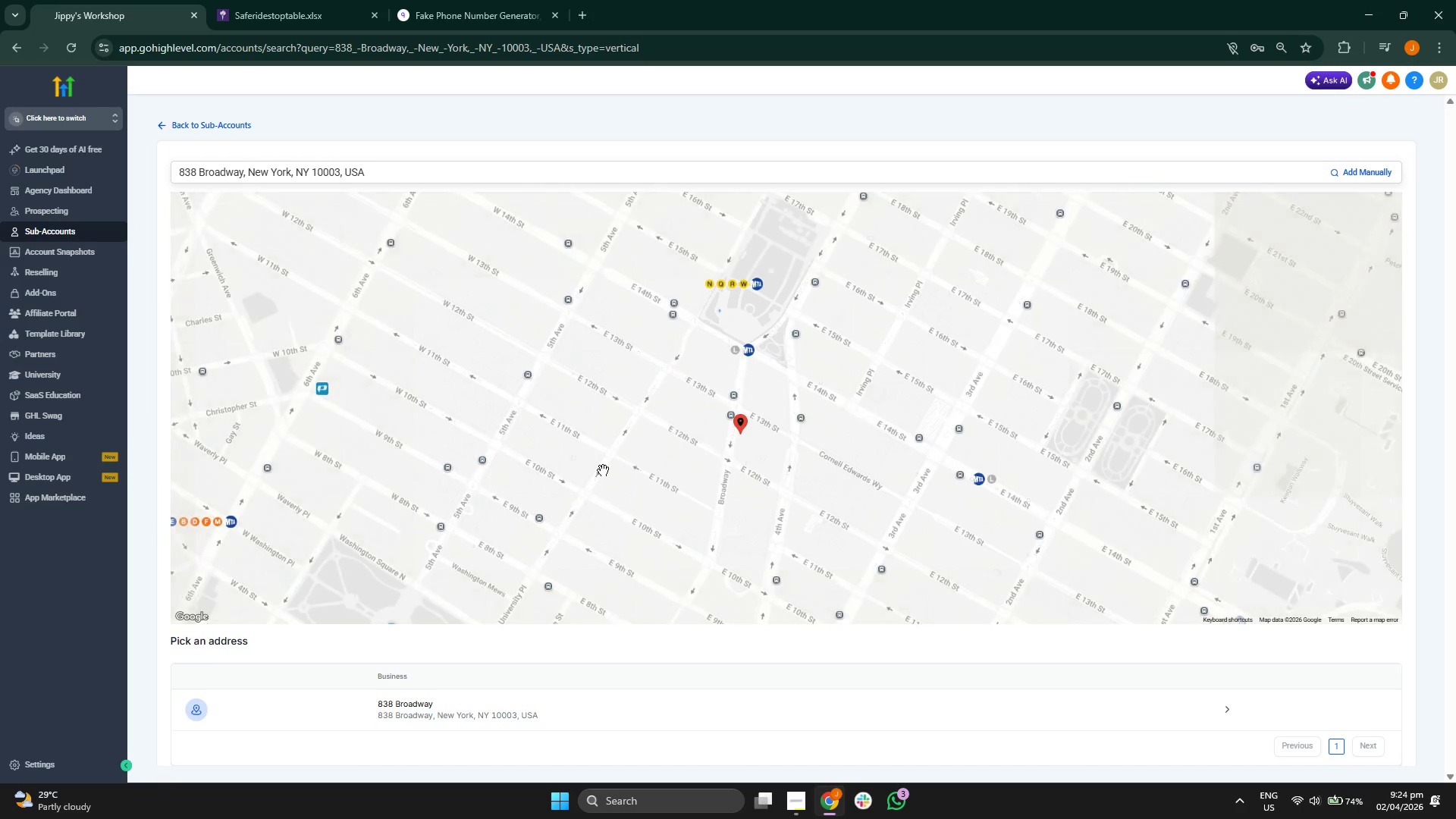 
left_click_drag(start_coordinate=[574, 470], to_coordinate=[593, 431])
 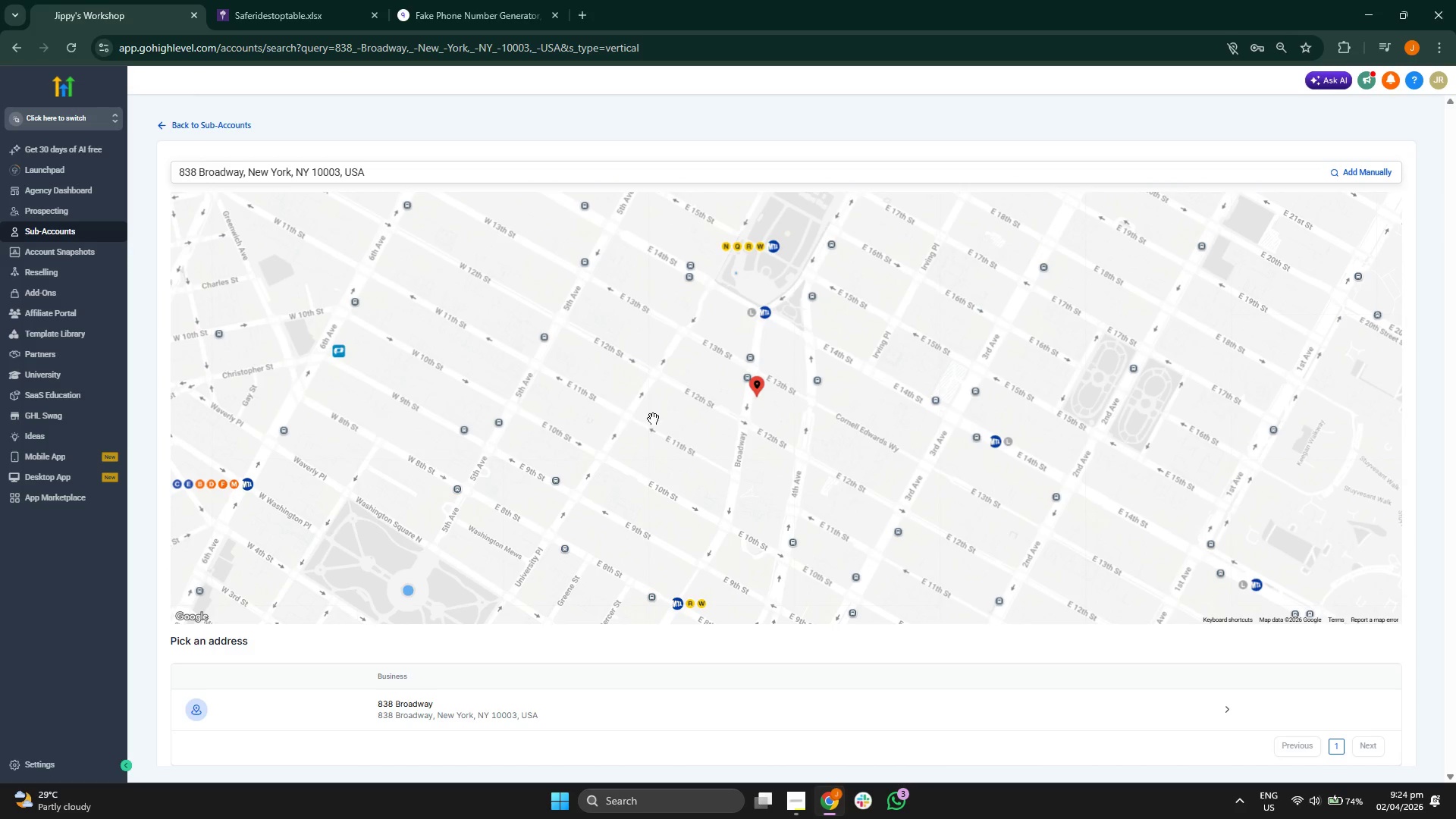 
scroll: coordinate [676, 415], scroll_direction: up, amount: 1.0
 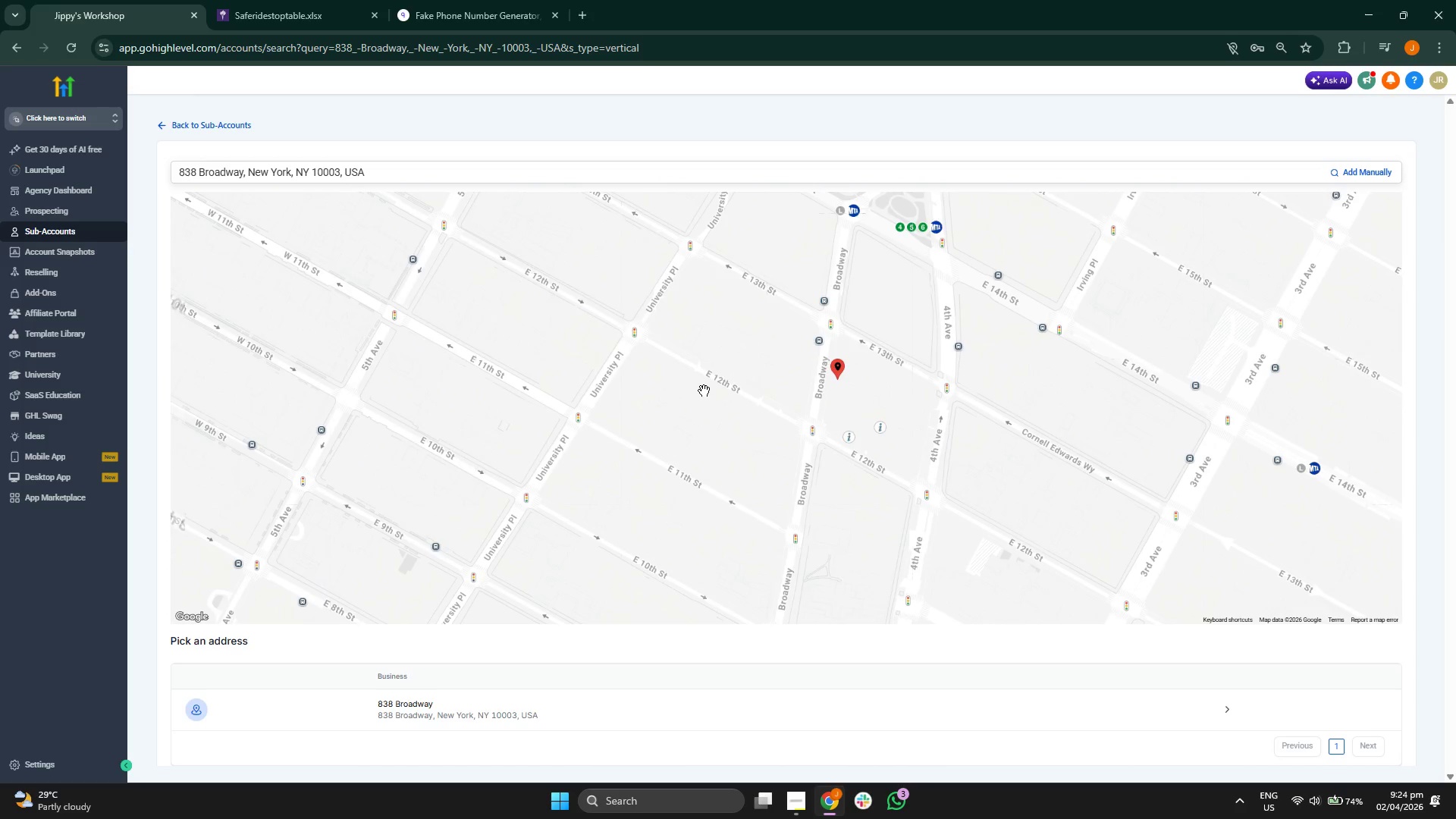 
left_click_drag(start_coordinate=[711, 382], to_coordinate=[550, 465])
 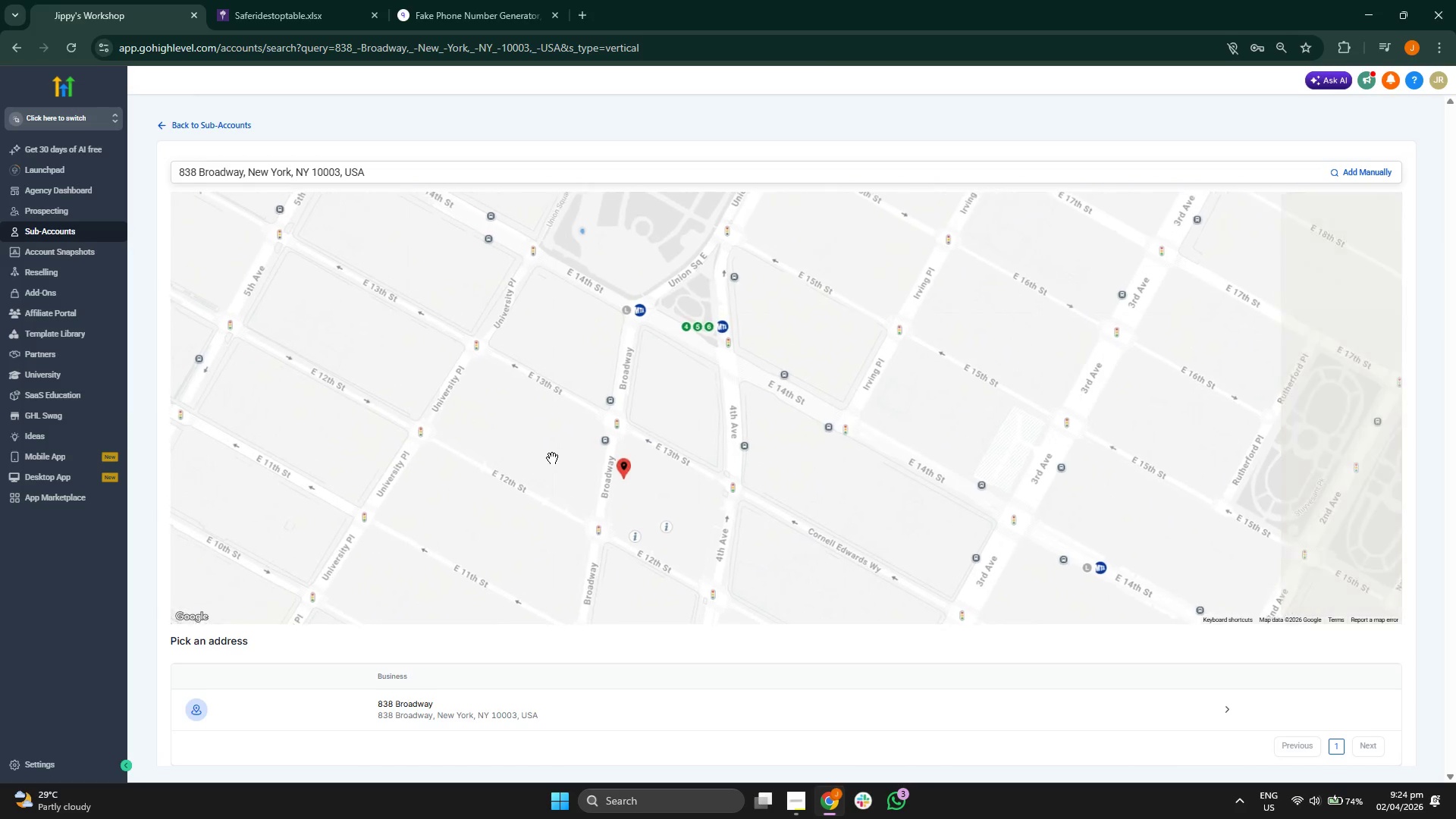 
scroll: coordinate [552, 458], scroll_direction: down, amount: 2.0
 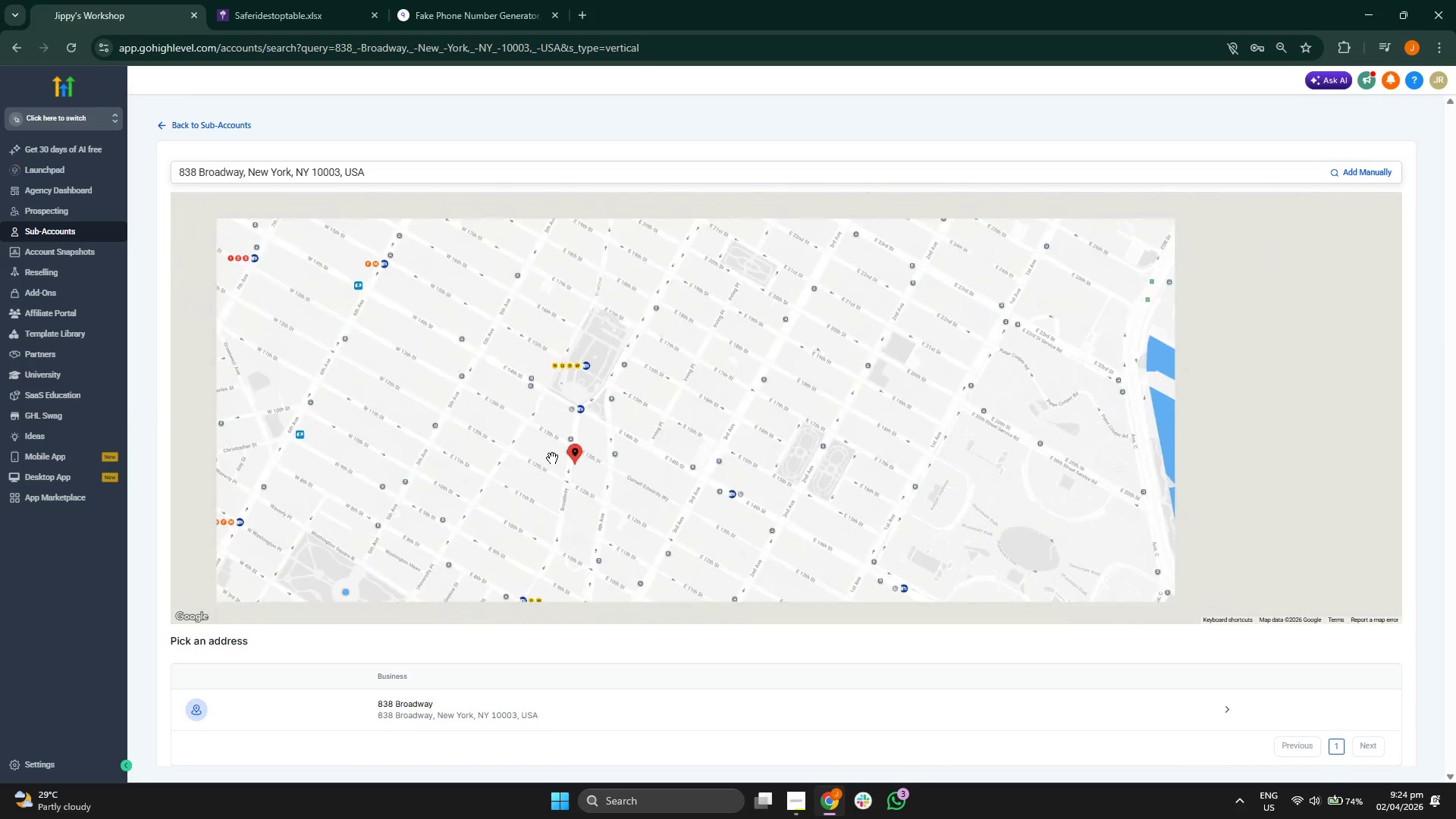 
left_click_drag(start_coordinate=[359, 505], to_coordinate=[671, 433])
 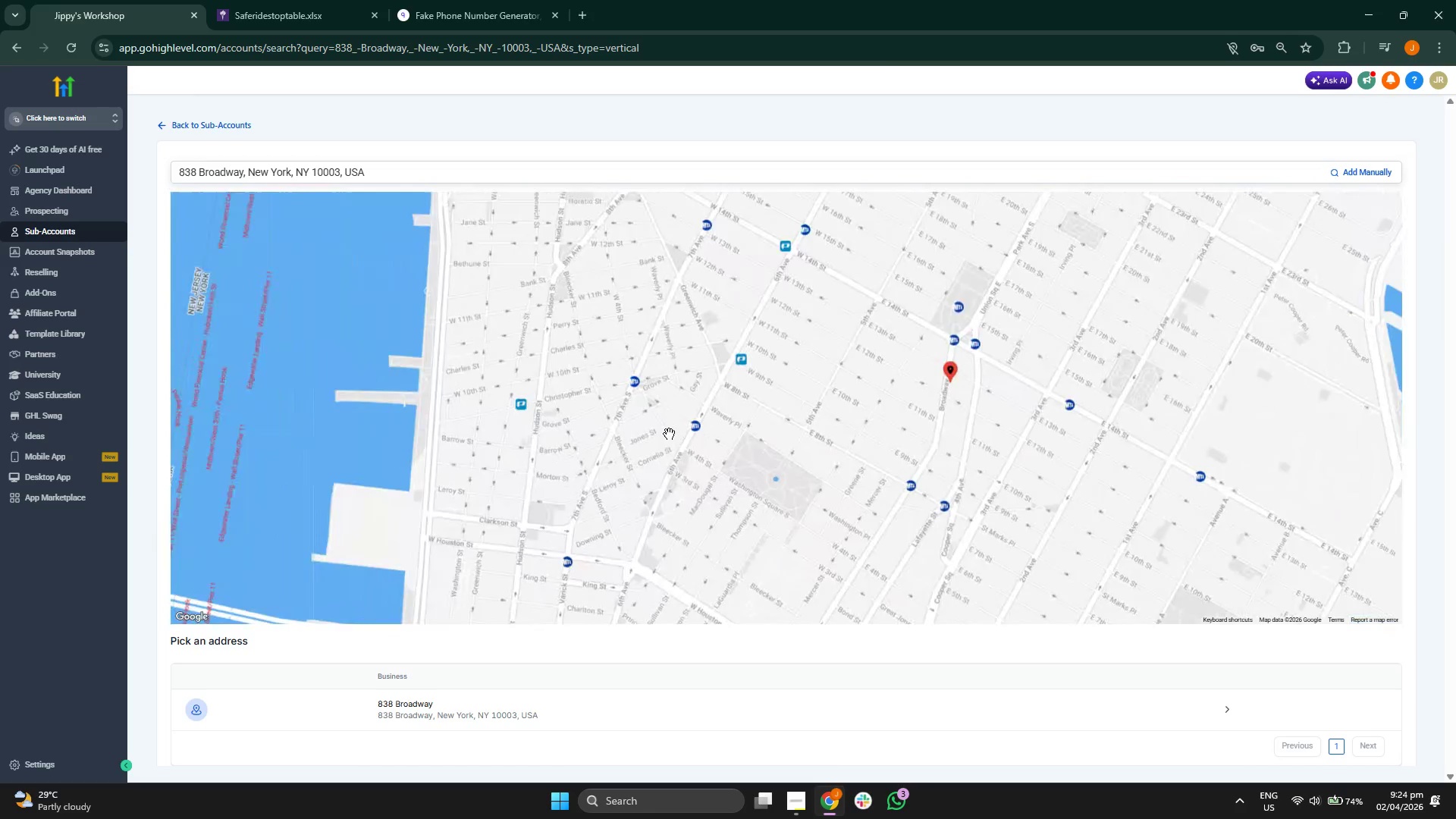 
scroll: coordinate [668, 435], scroll_direction: down, amount: 4.0
 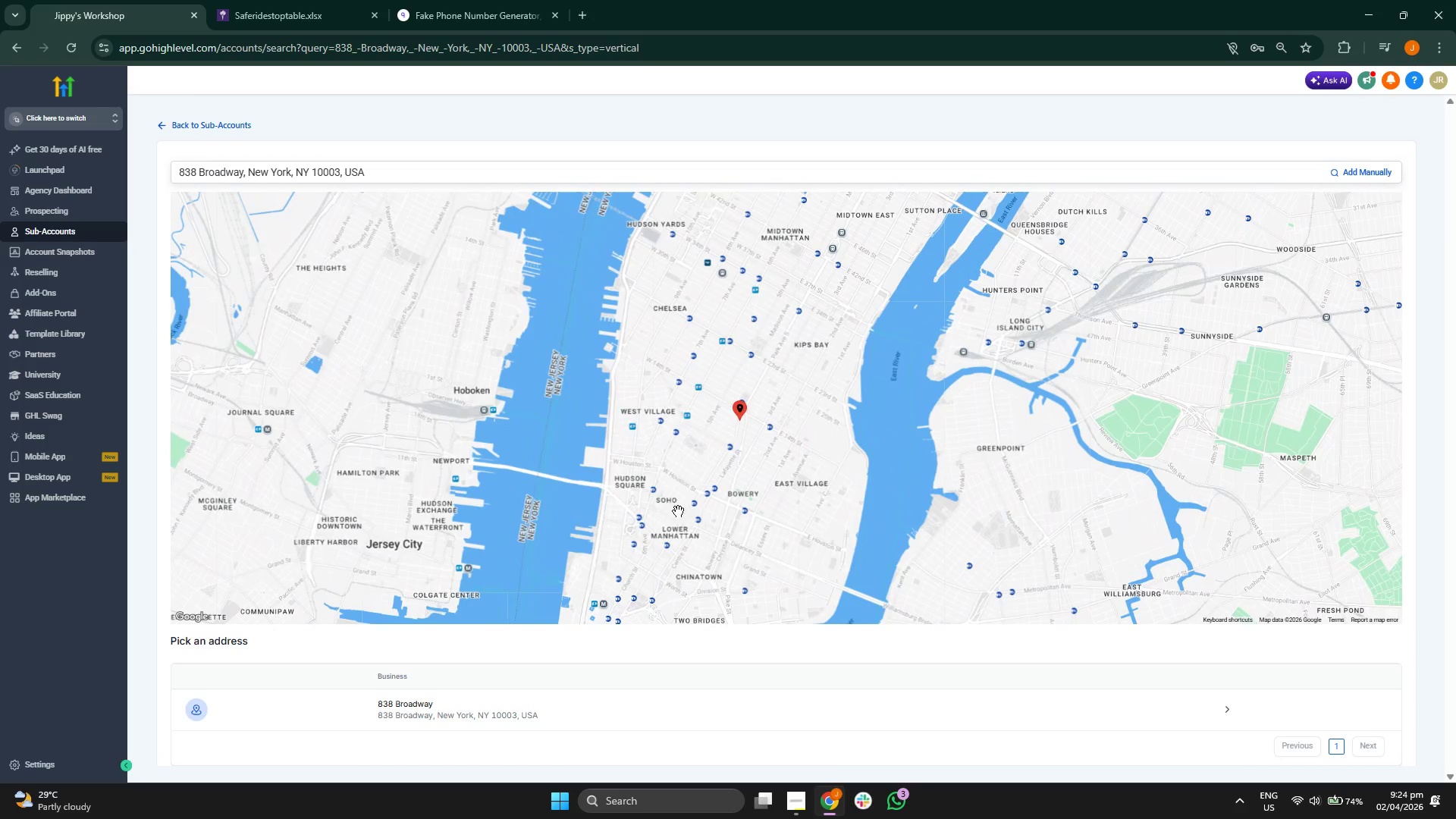 
left_click_drag(start_coordinate=[678, 511], to_coordinate=[667, 406])
 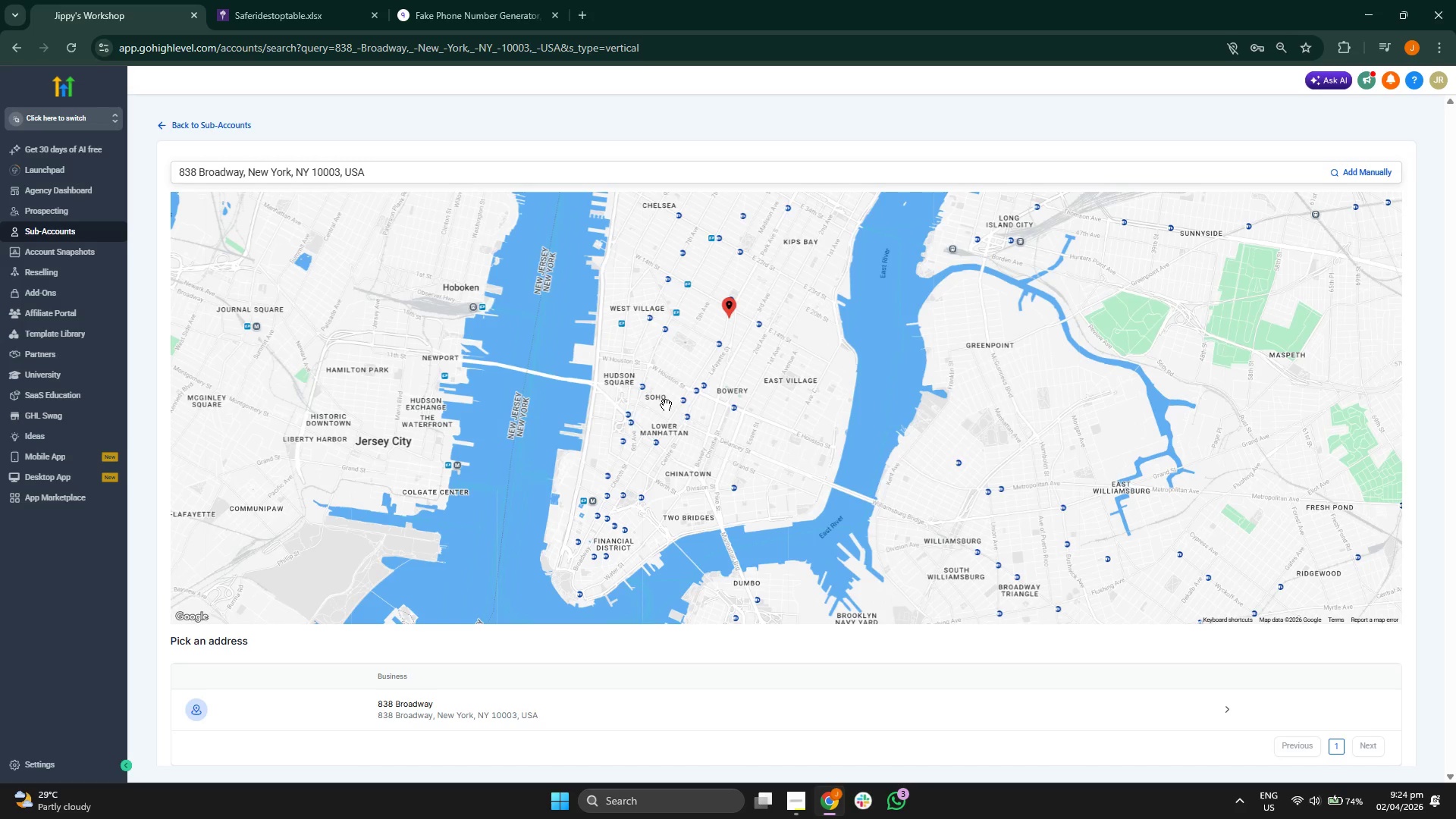 
scroll: coordinate [666, 405], scroll_direction: down, amount: 1.0
 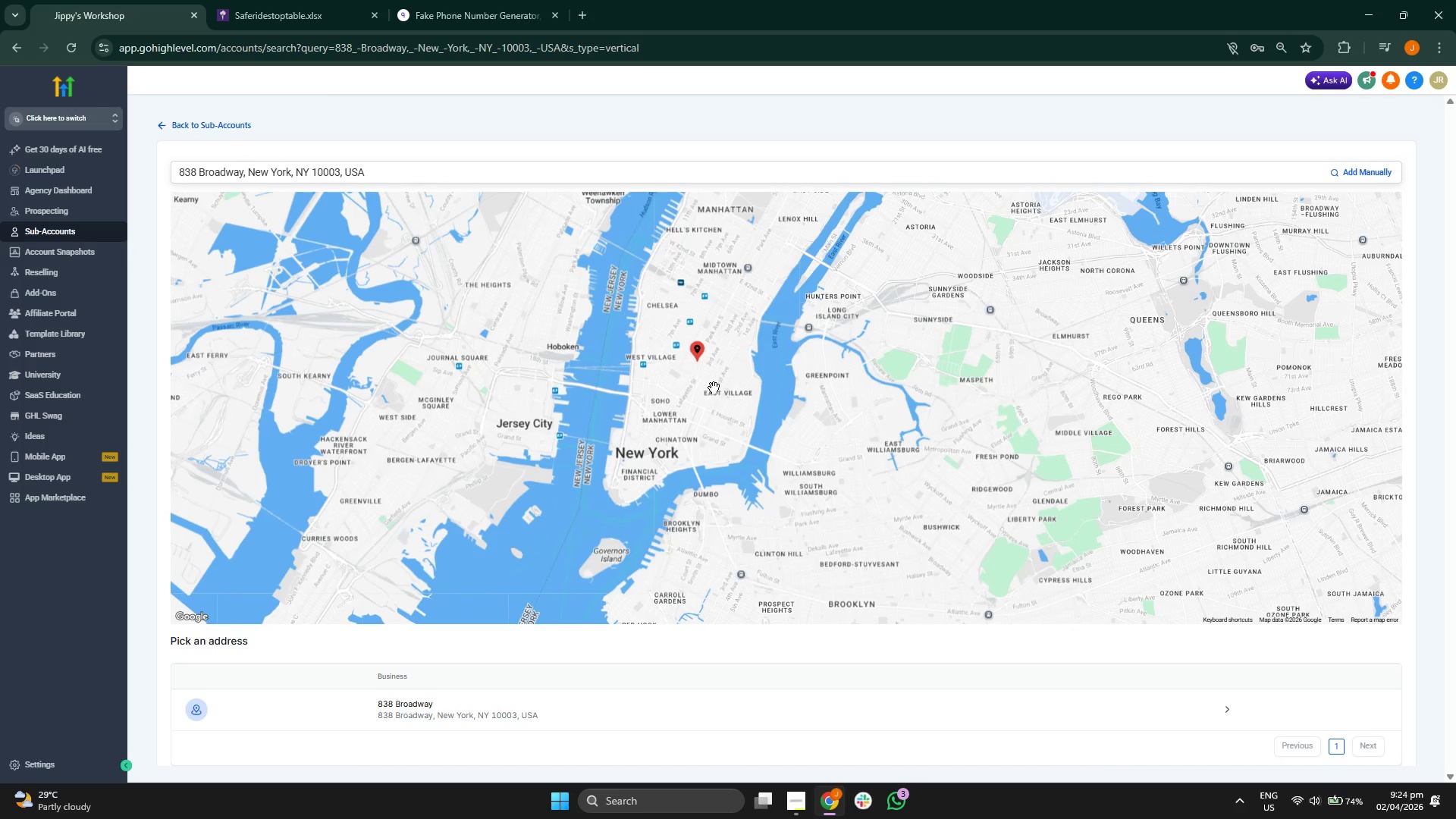 
left_click_drag(start_coordinate=[669, 392], to_coordinate=[635, 451])
 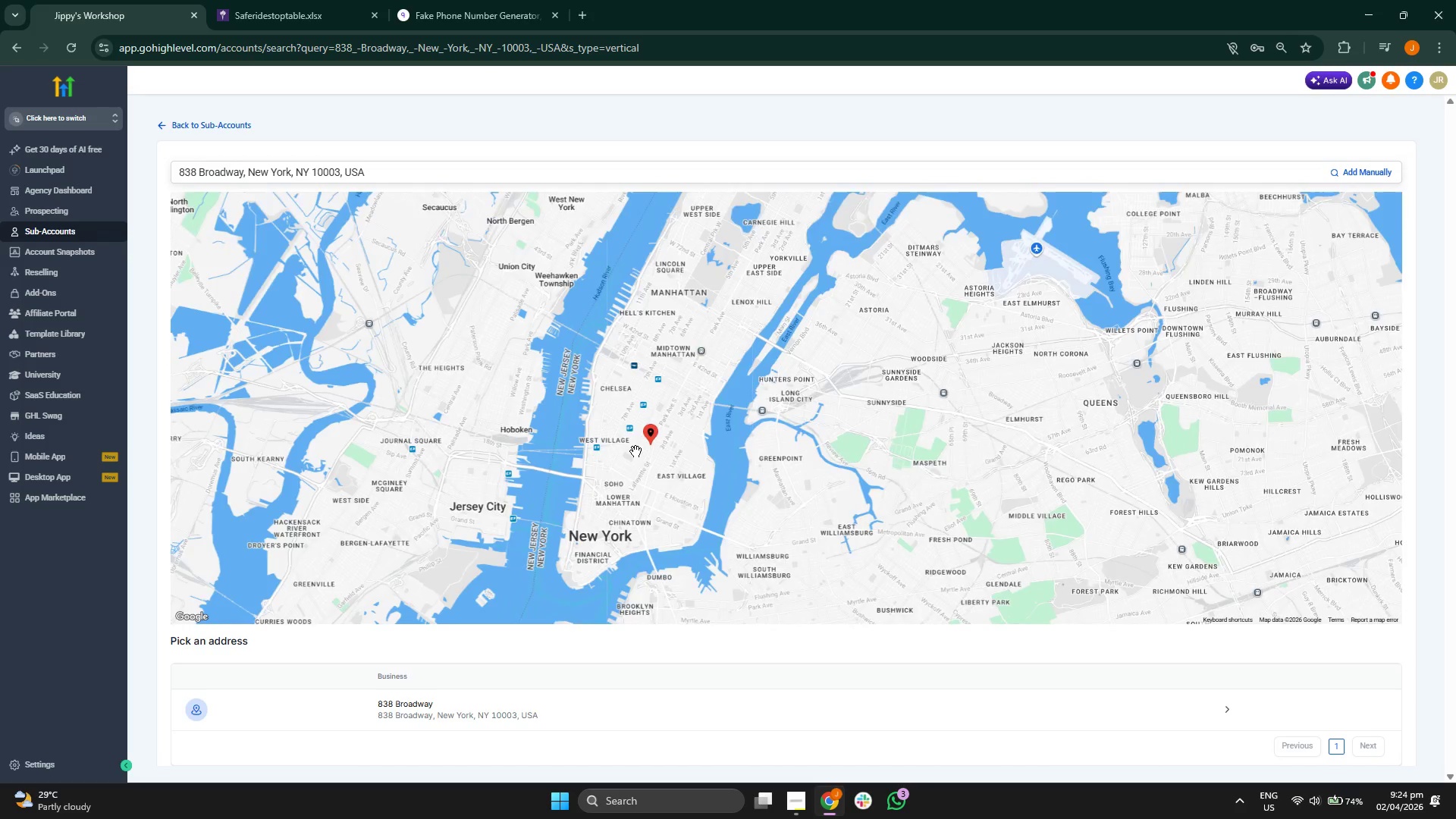 
scroll: coordinate [635, 451], scroll_direction: up, amount: 1.0
 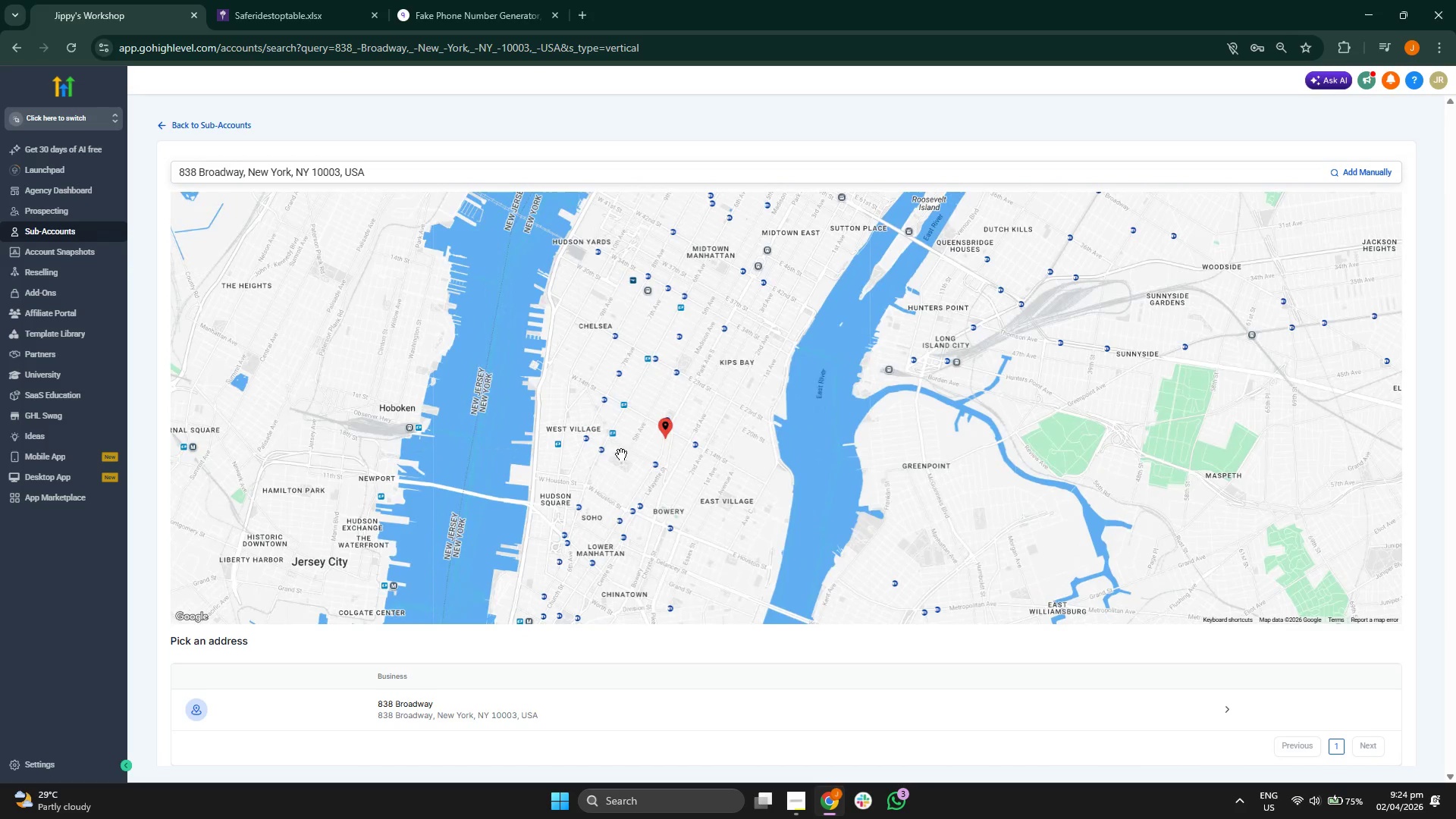 
left_click_drag(start_coordinate=[572, 479], to_coordinate=[644, 457])
 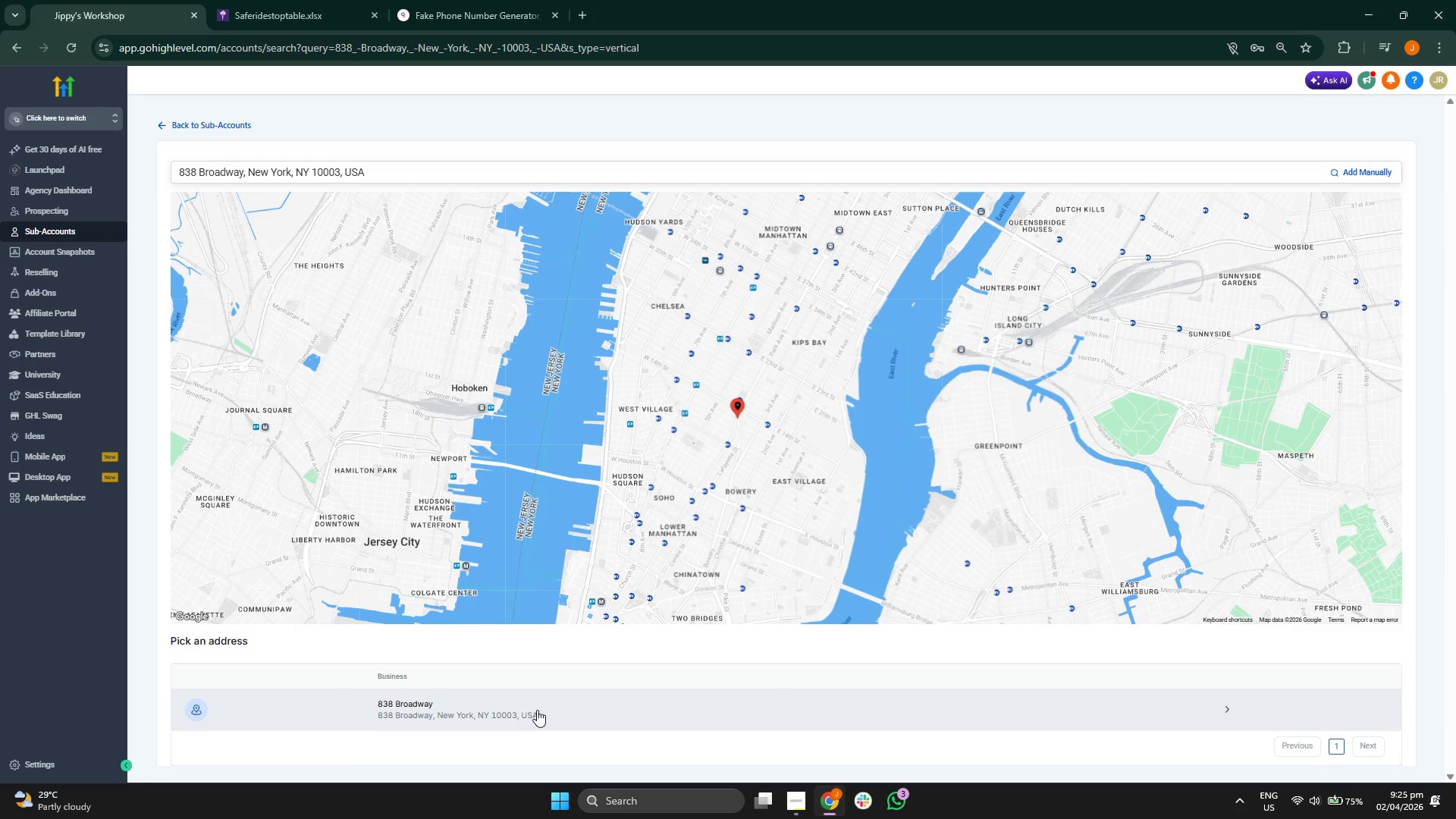 
left_click([652, 708])
 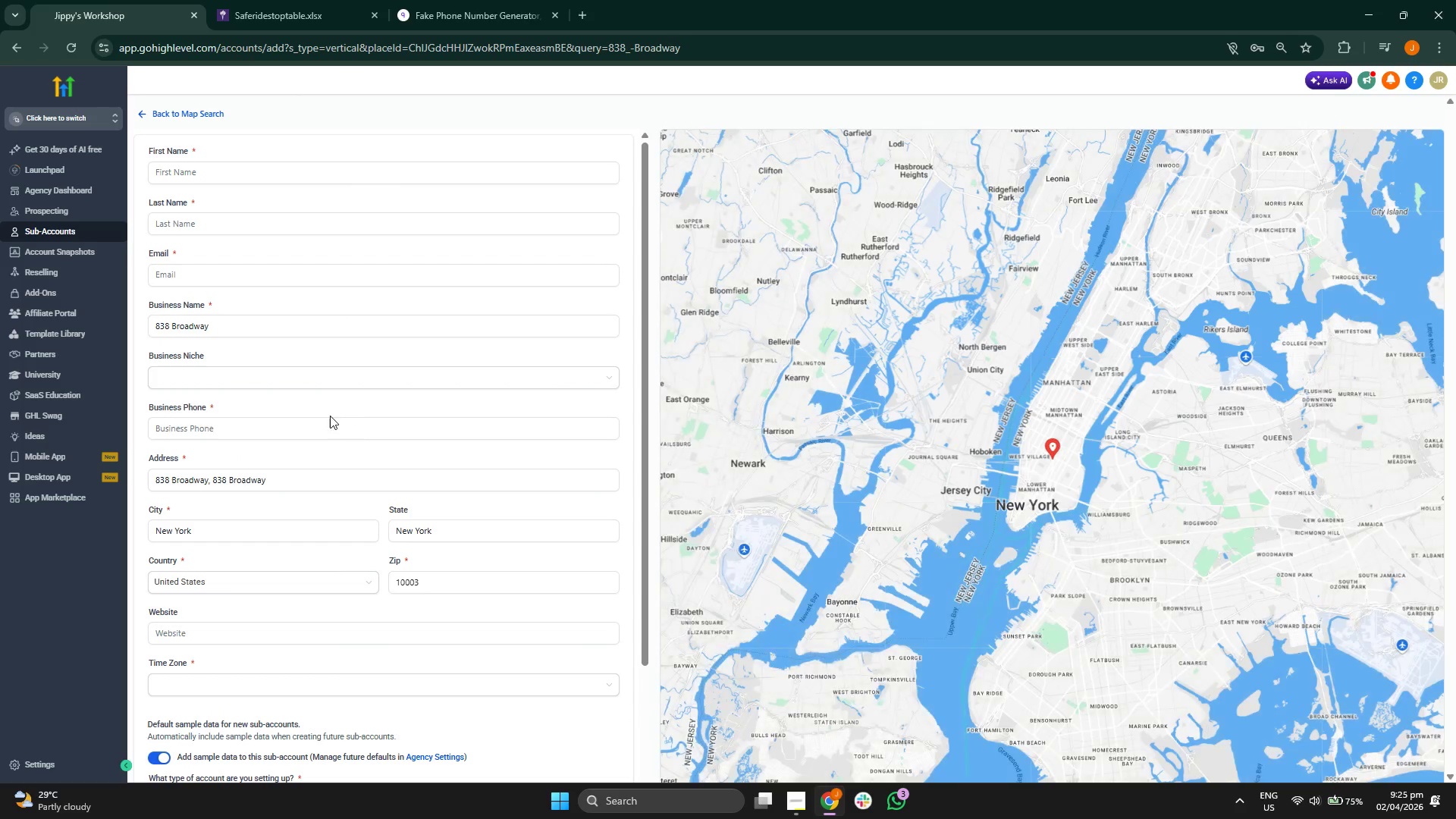 
scroll: coordinate [414, 391], scroll_direction: down, amount: 1.0
 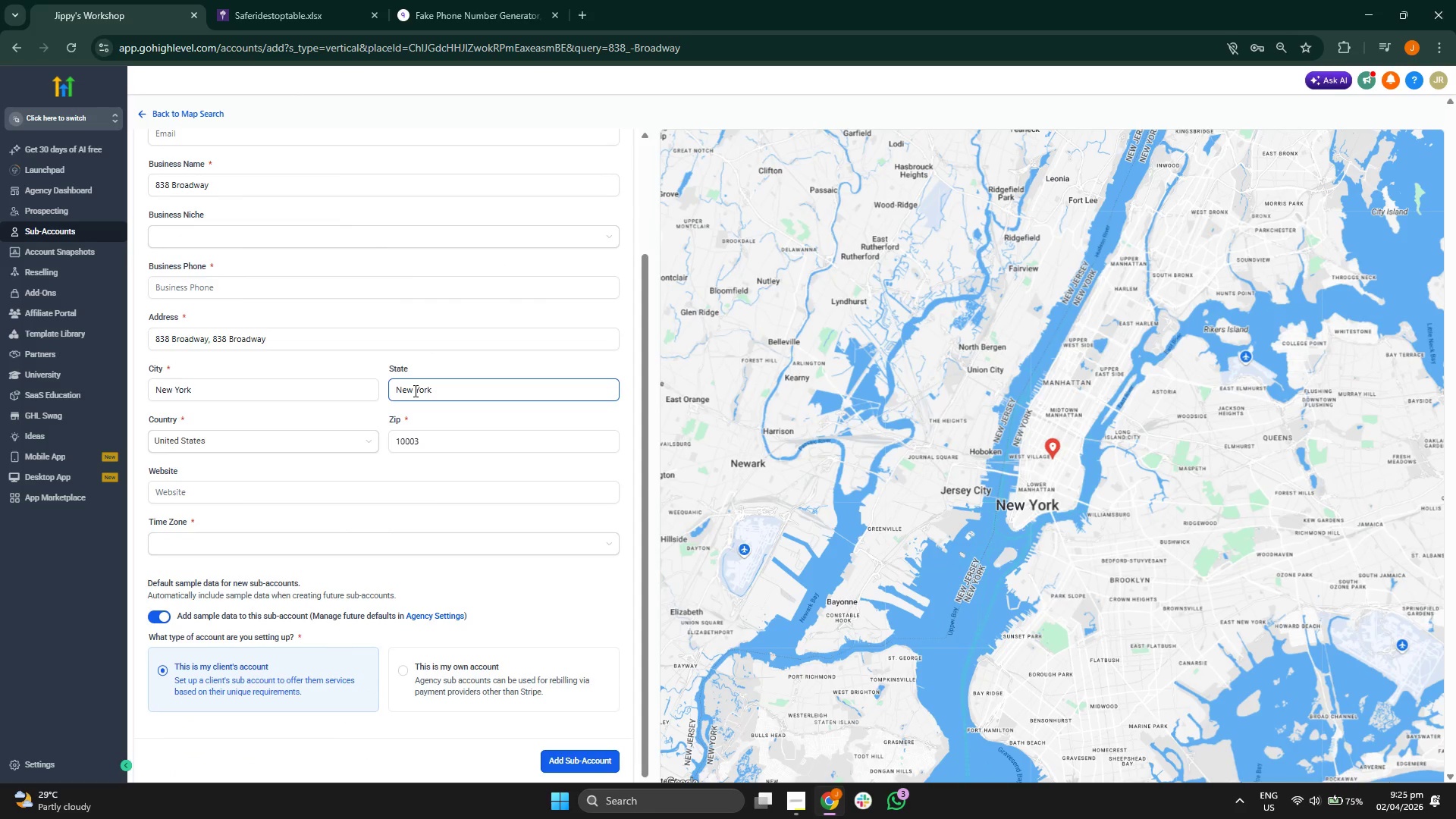 
scroll: coordinate [414, 391], scroll_direction: up, amount: 1.0
 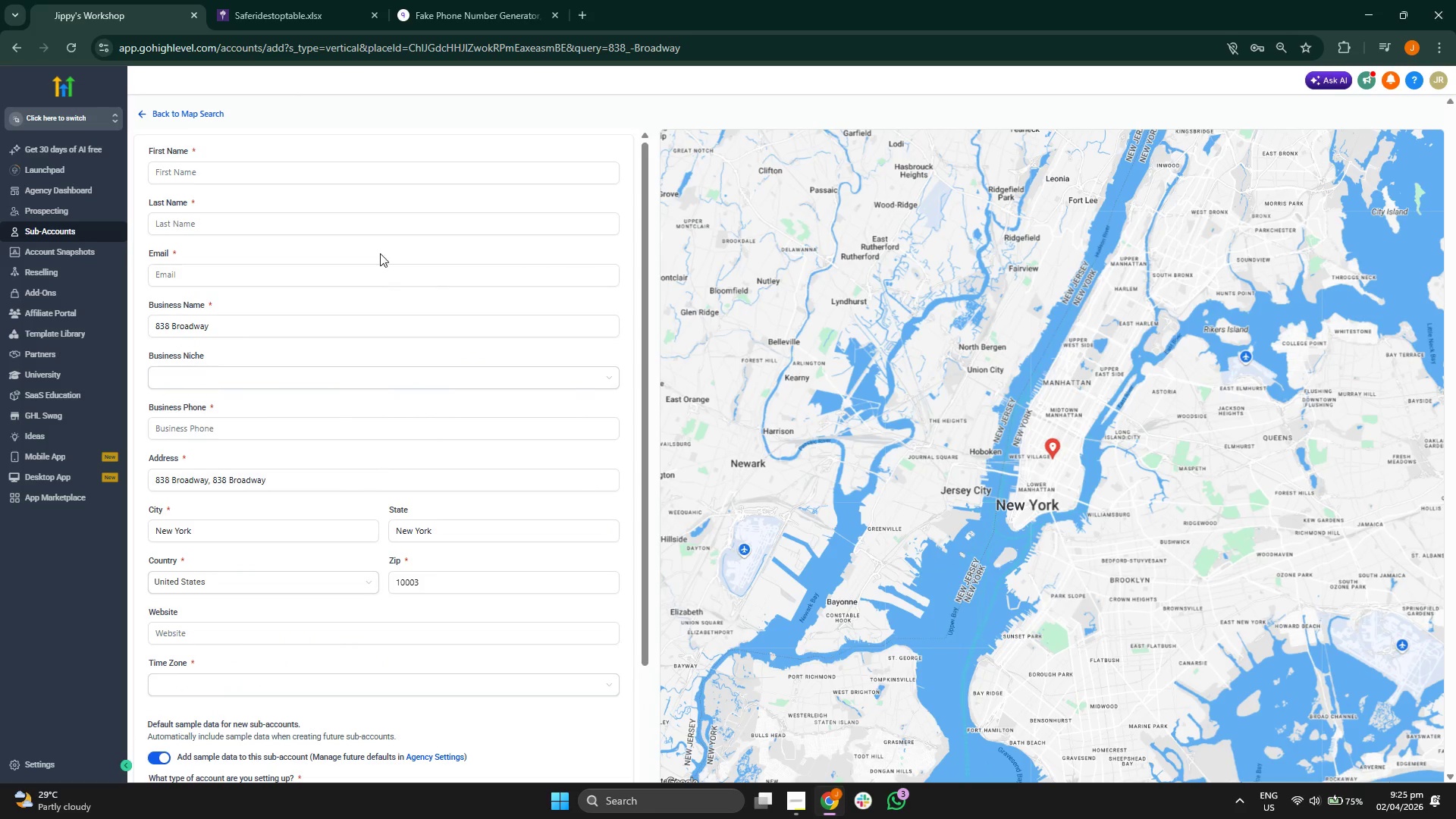 
left_click([460, 175])
 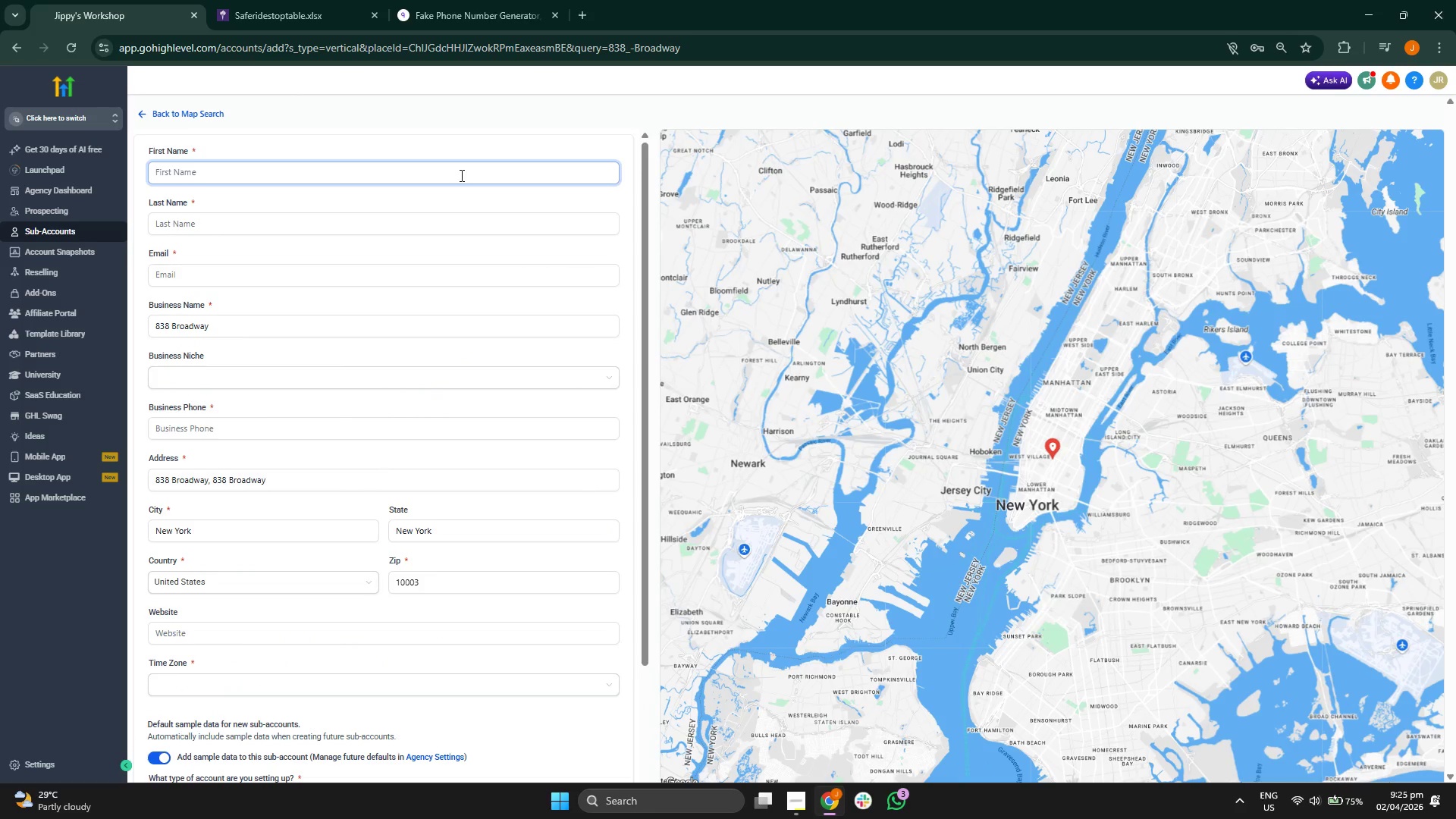 
type(Bu)
key(Backspace)
type(lueRidge)
 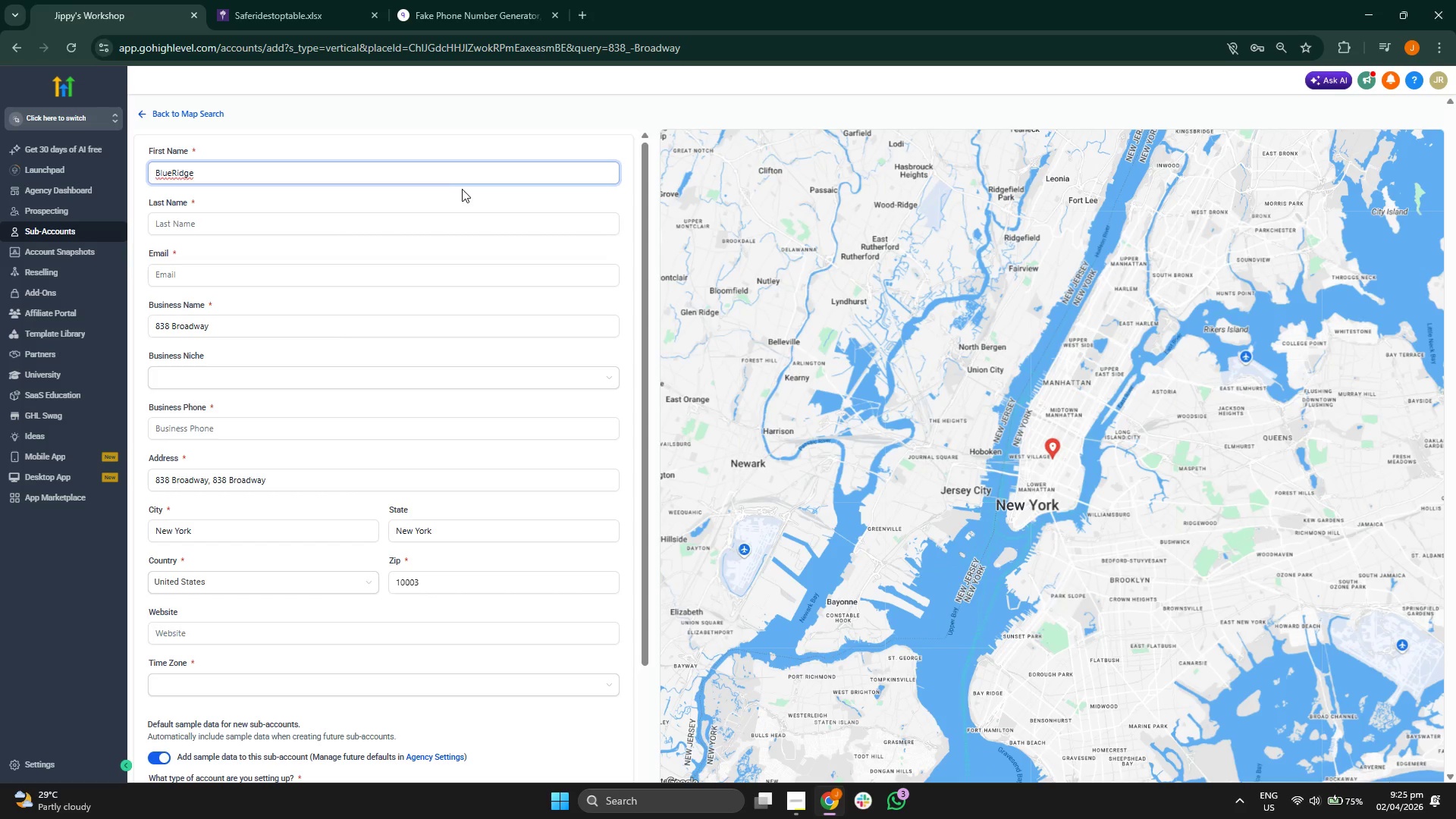 
left_click([459, 213])
 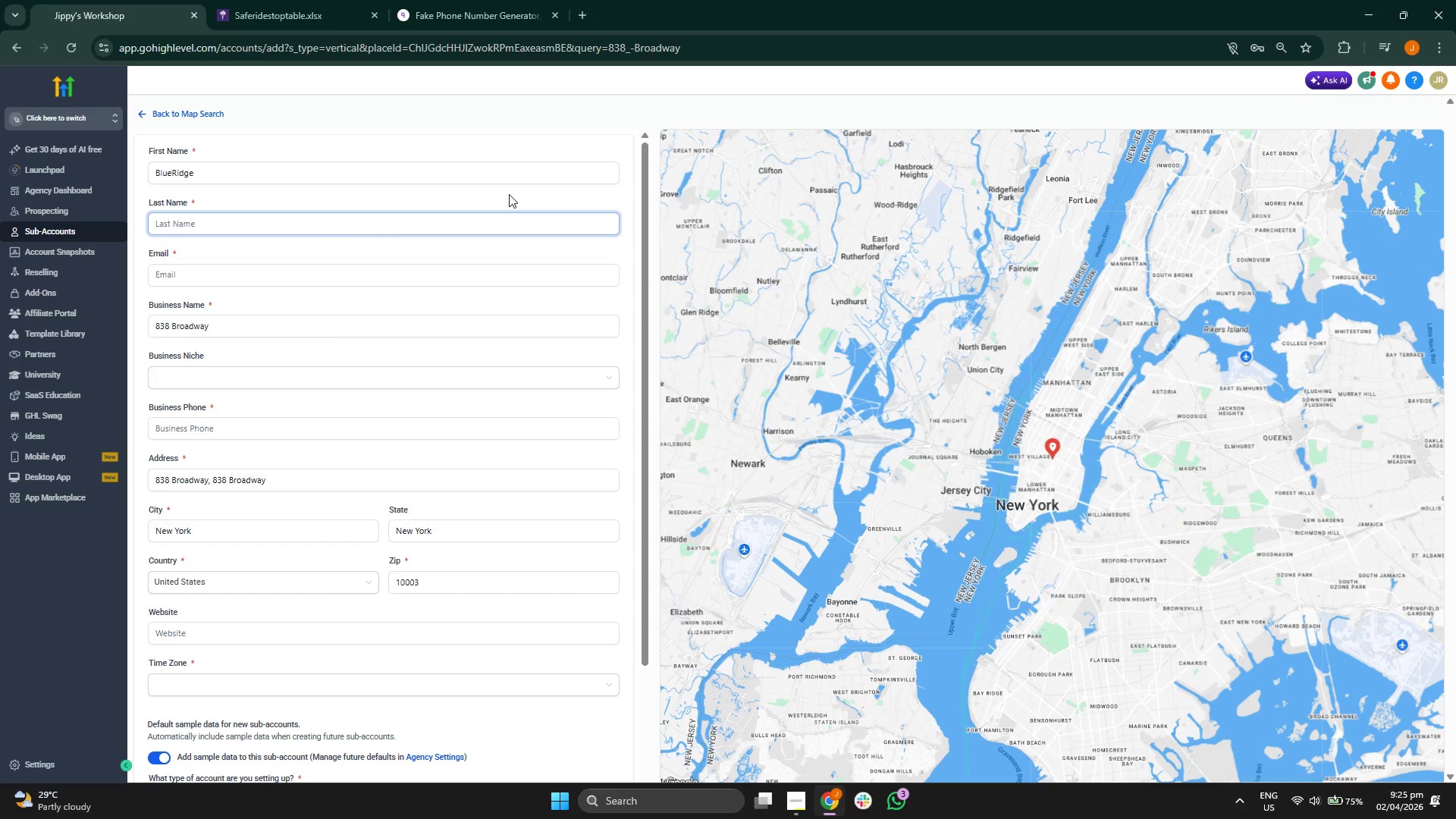 
type(Managed IT)
 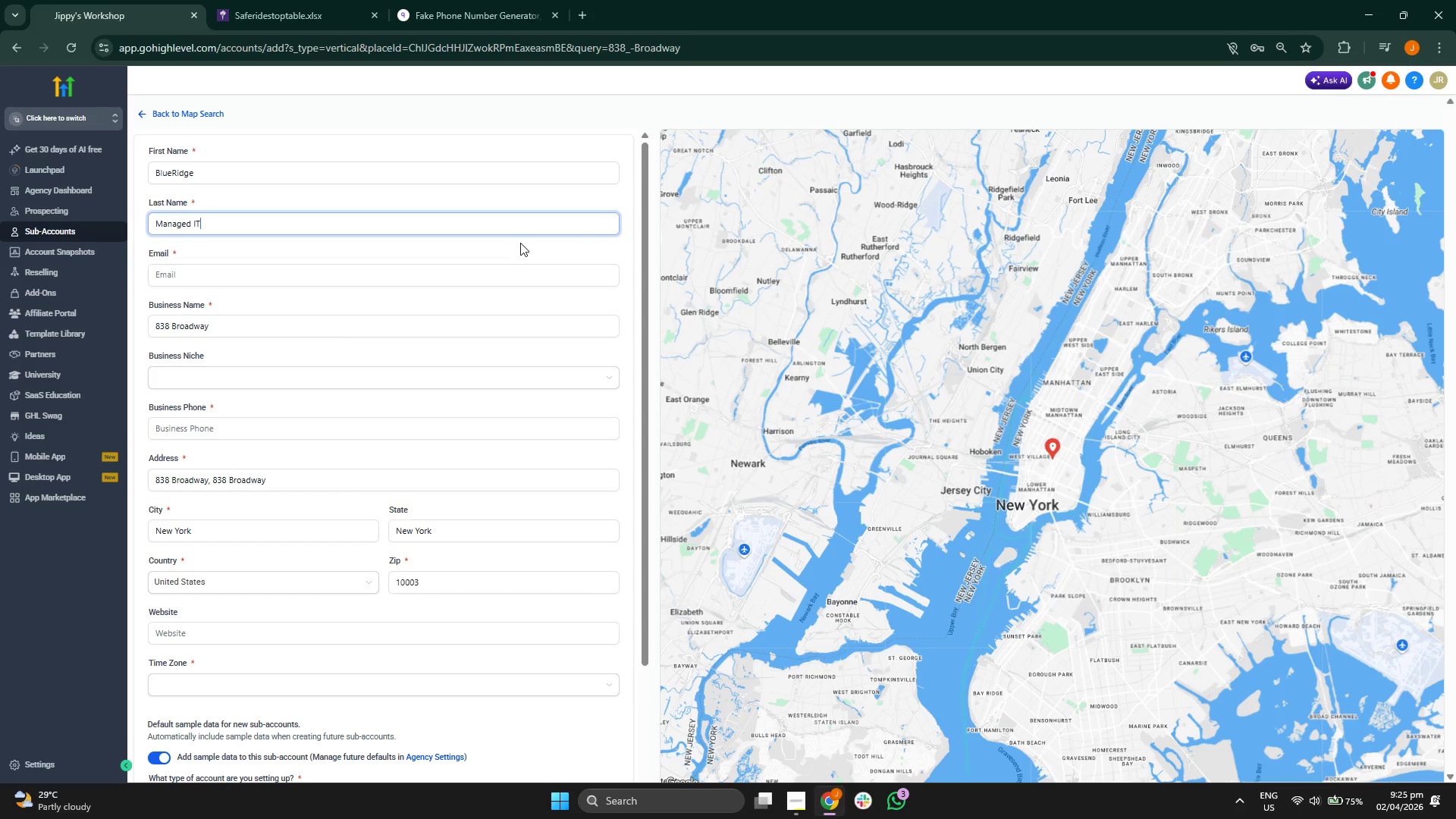 
left_click([566, 253])
 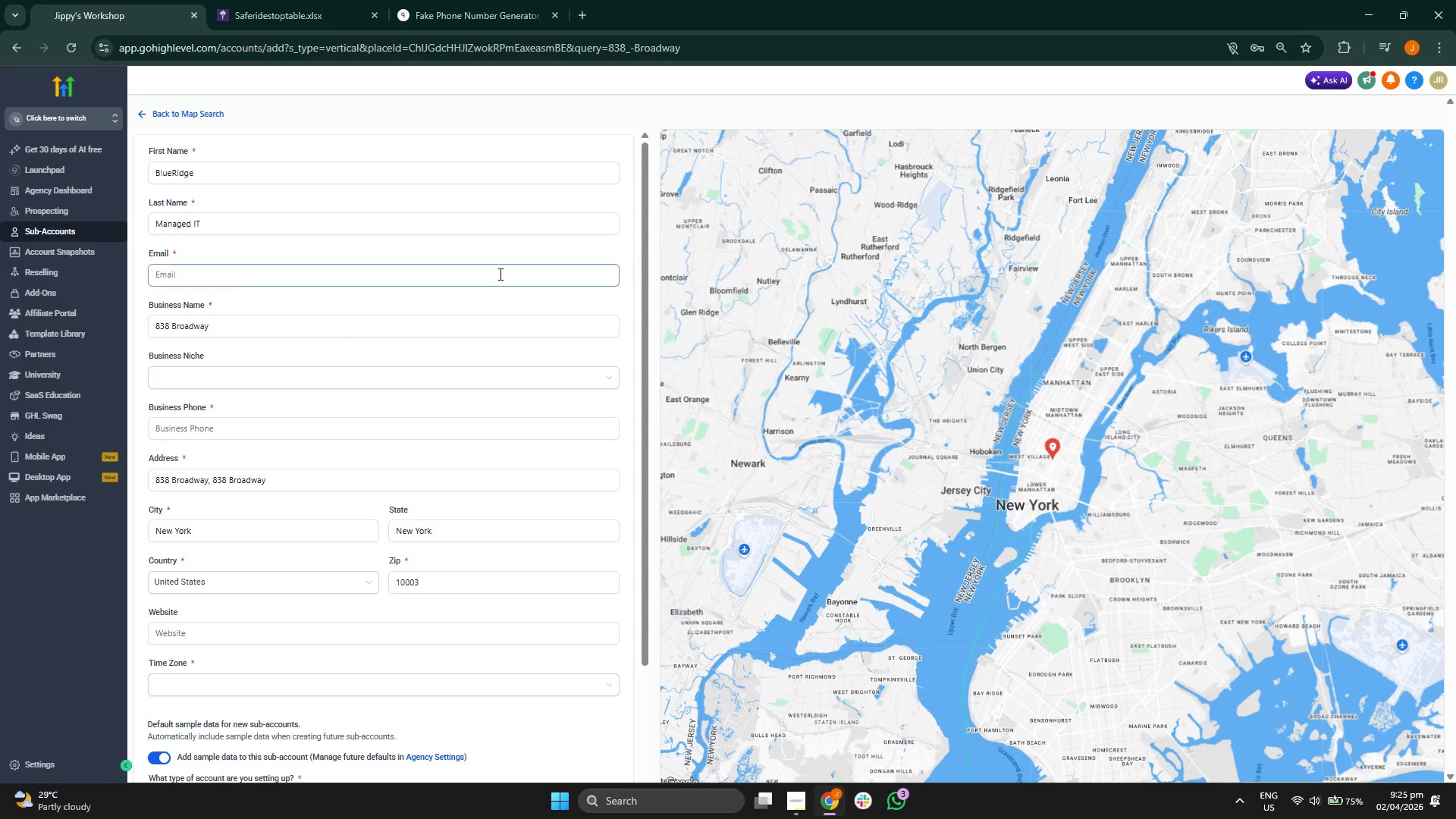 
left_click([494, 274])
 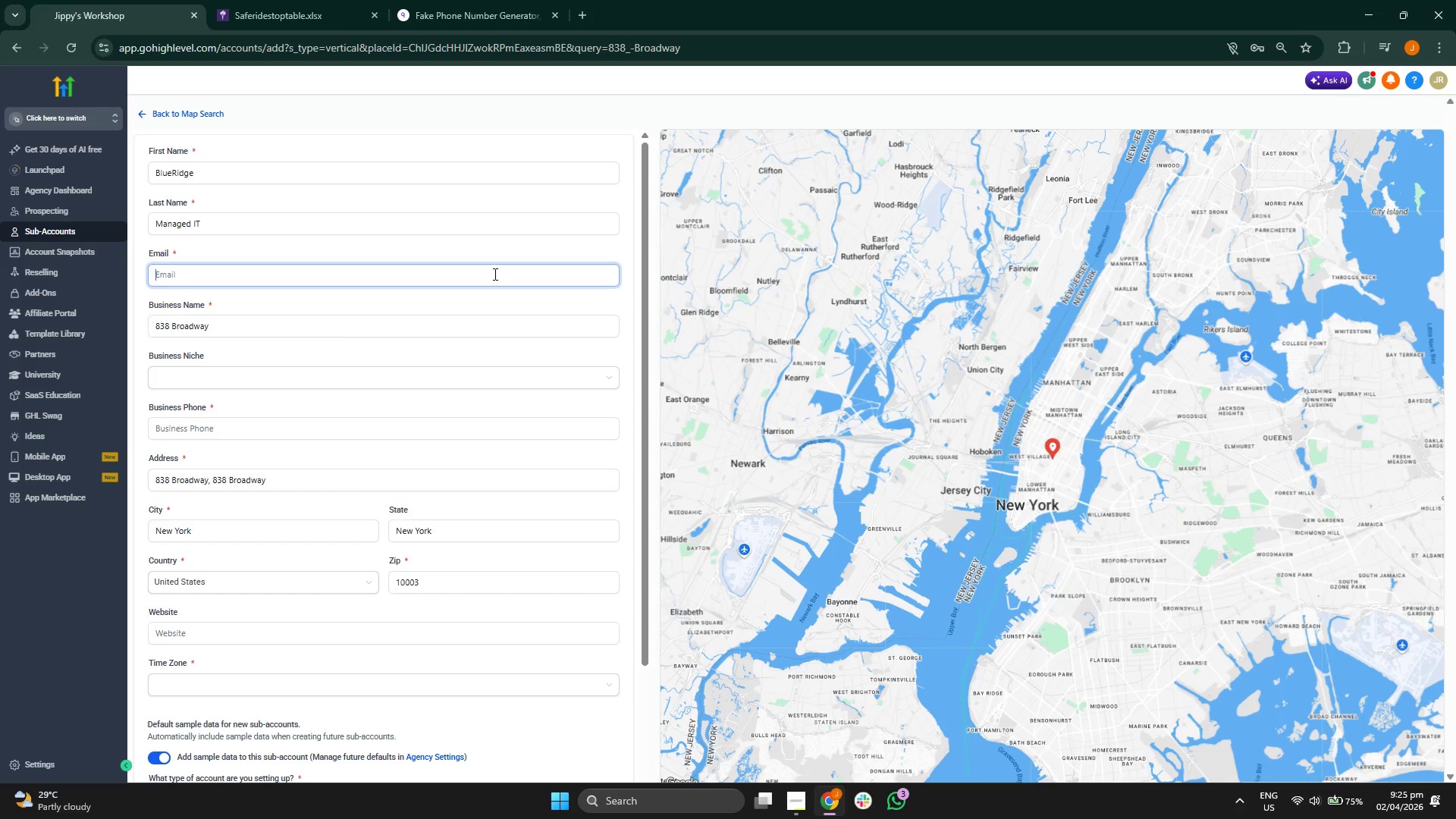 
type(b)
key(Backspace)
type(Blueridf)
key(Backspace)
type(gemang)
key(Backspace)
type(age@itusa.com)
 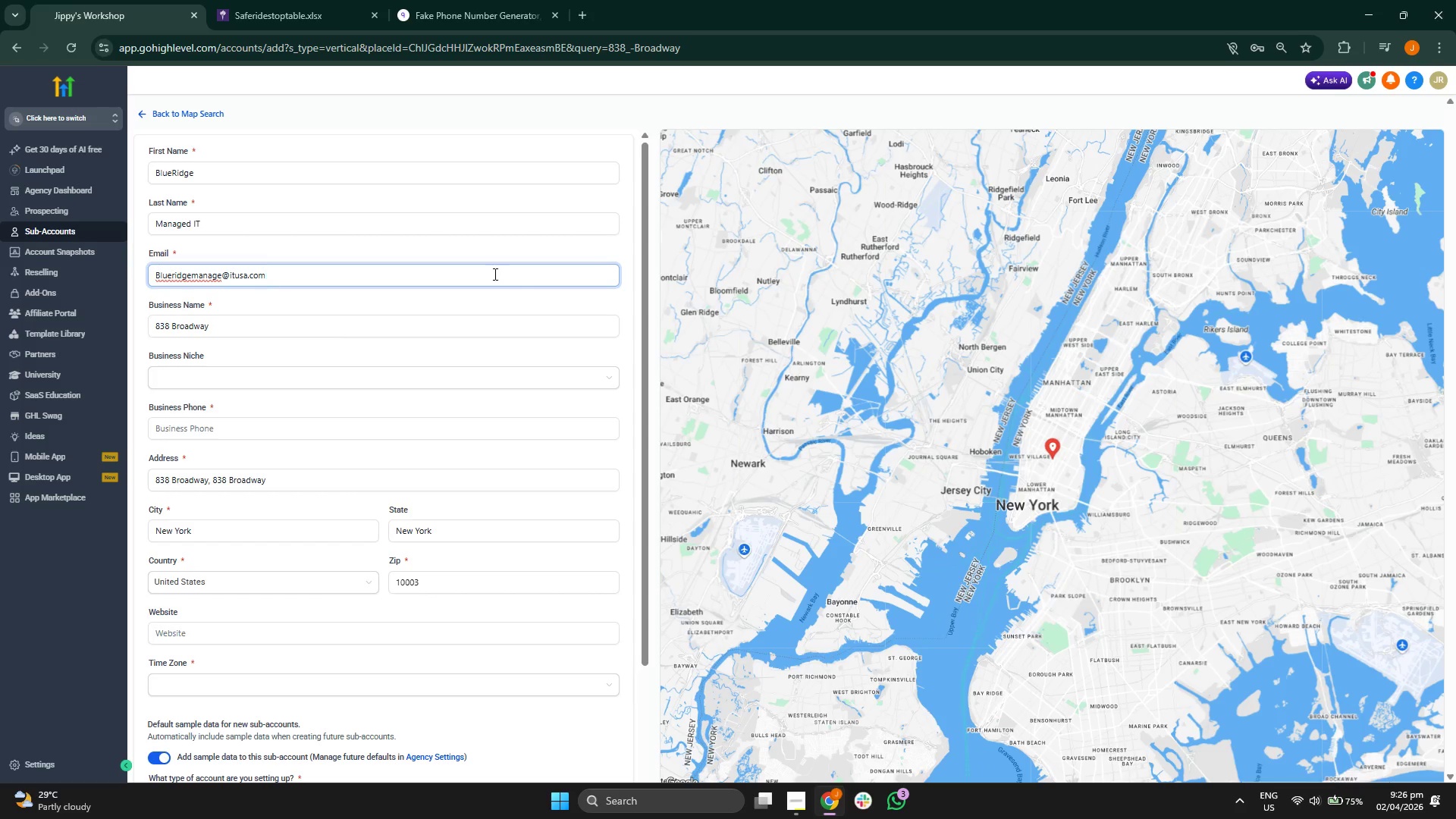 
key(ArrowLeft)
 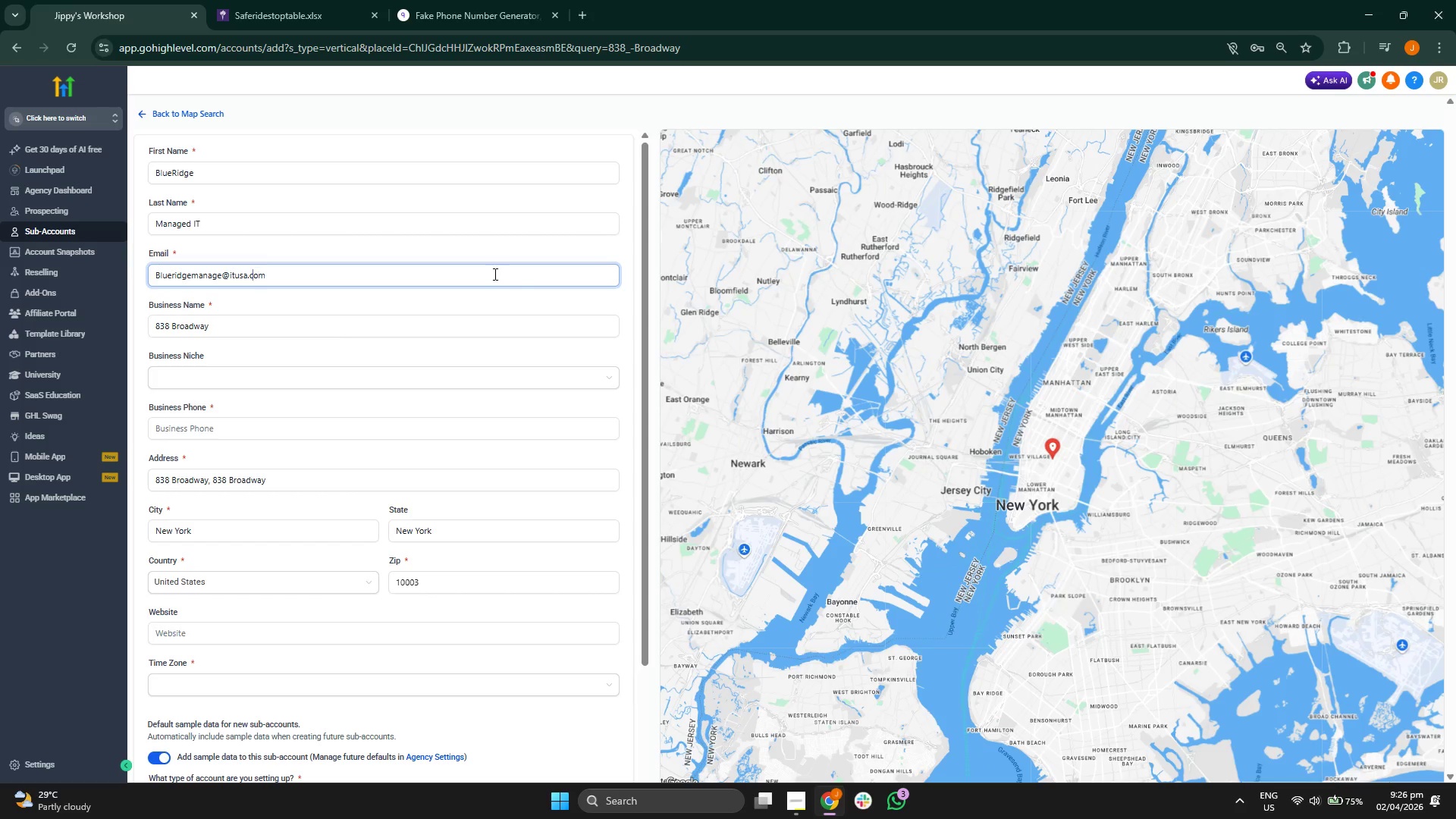 
key(ArrowLeft)
 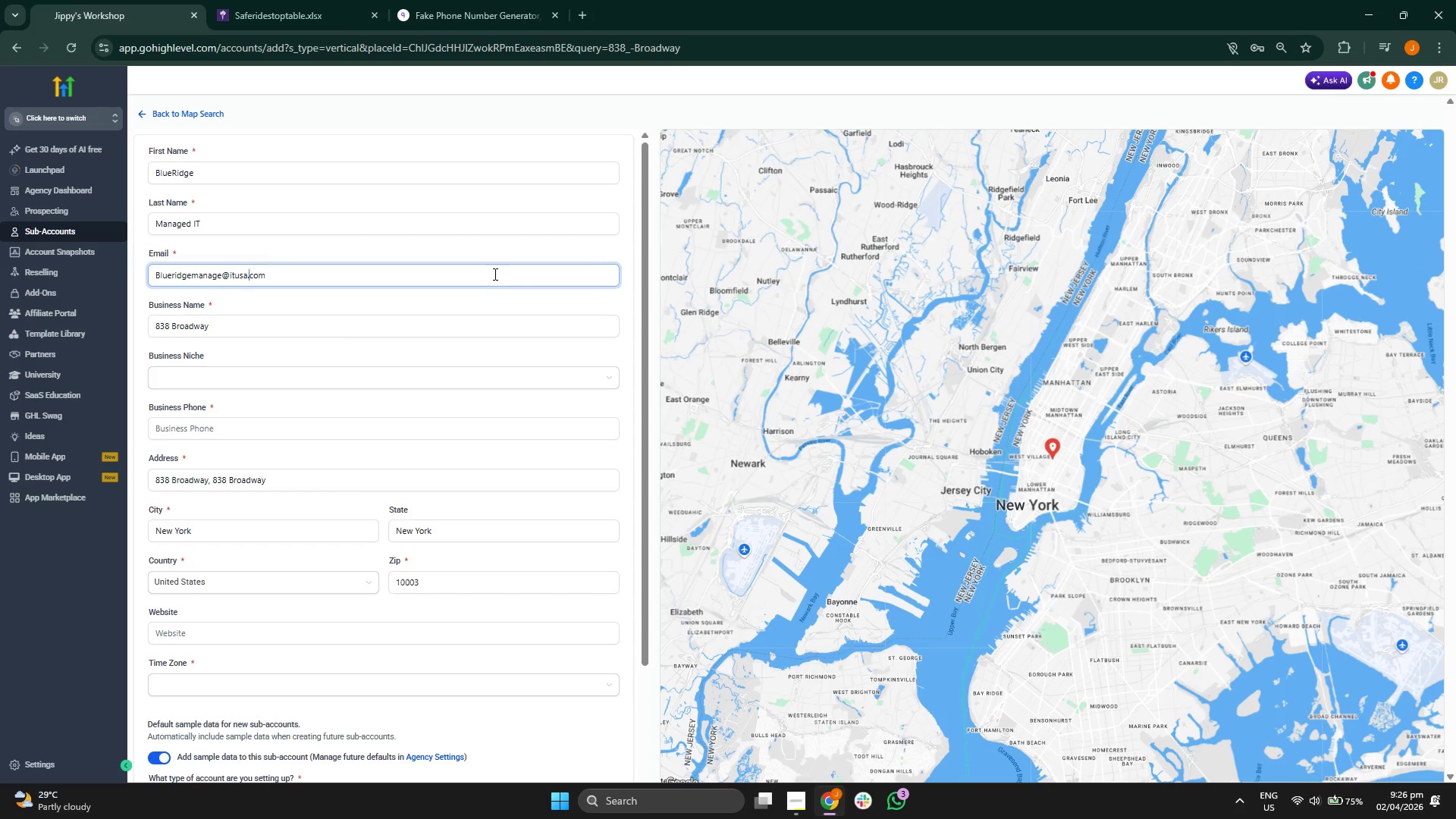 
key(ArrowLeft)
 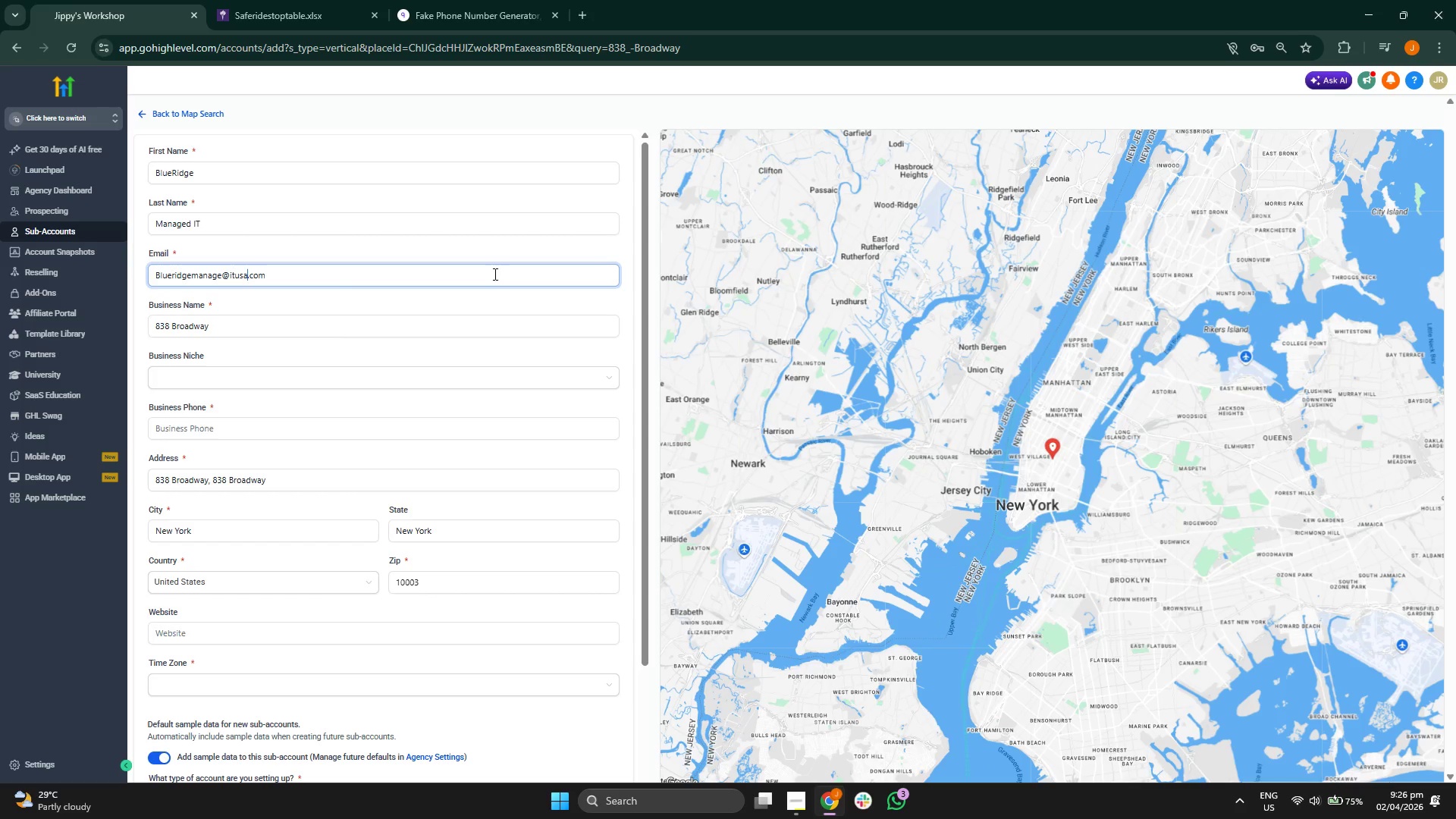 
key(ArrowLeft)
 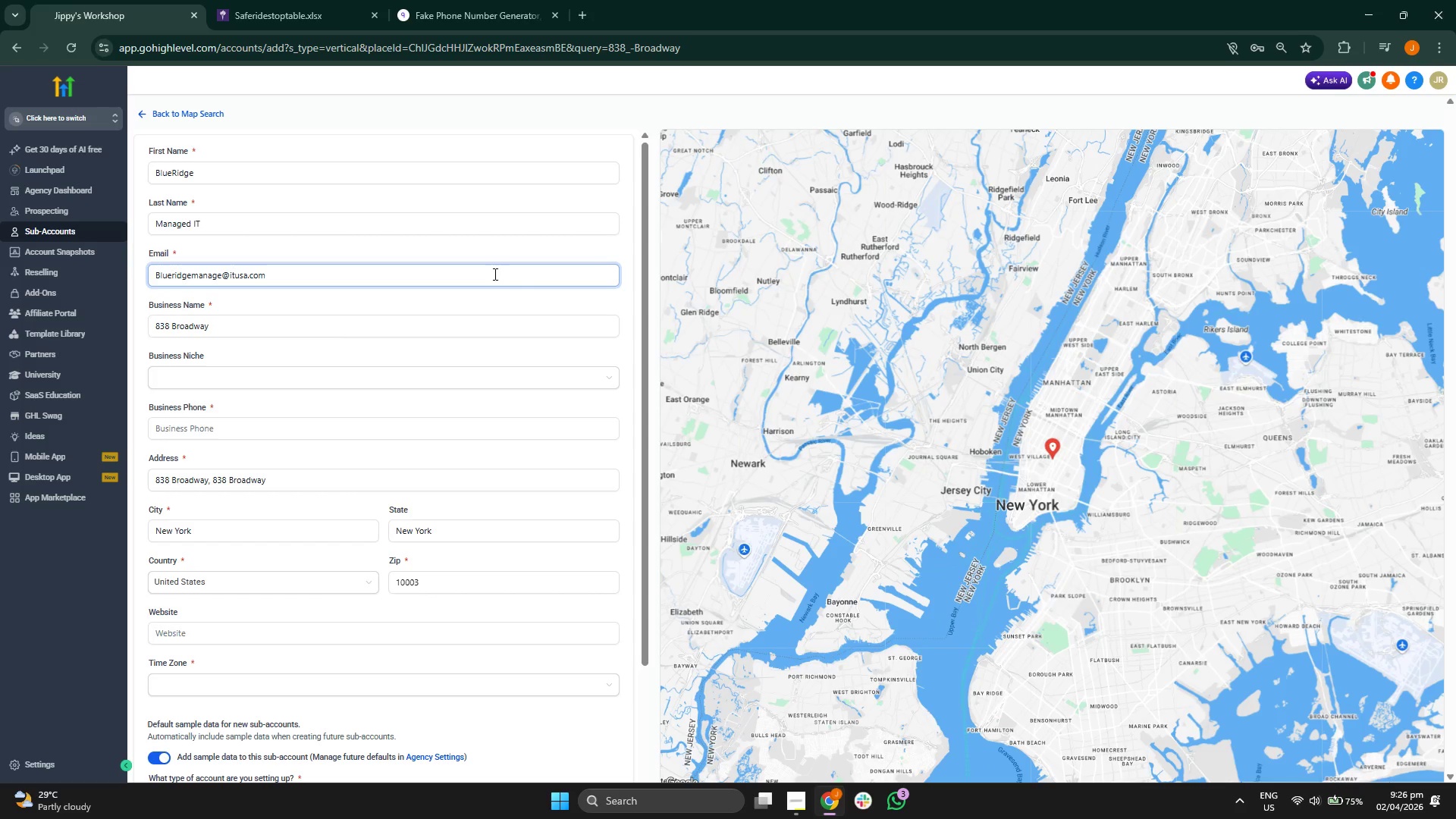 
key(Backspace)
key(Backspace)
key(Backspace)
type(nyc)
 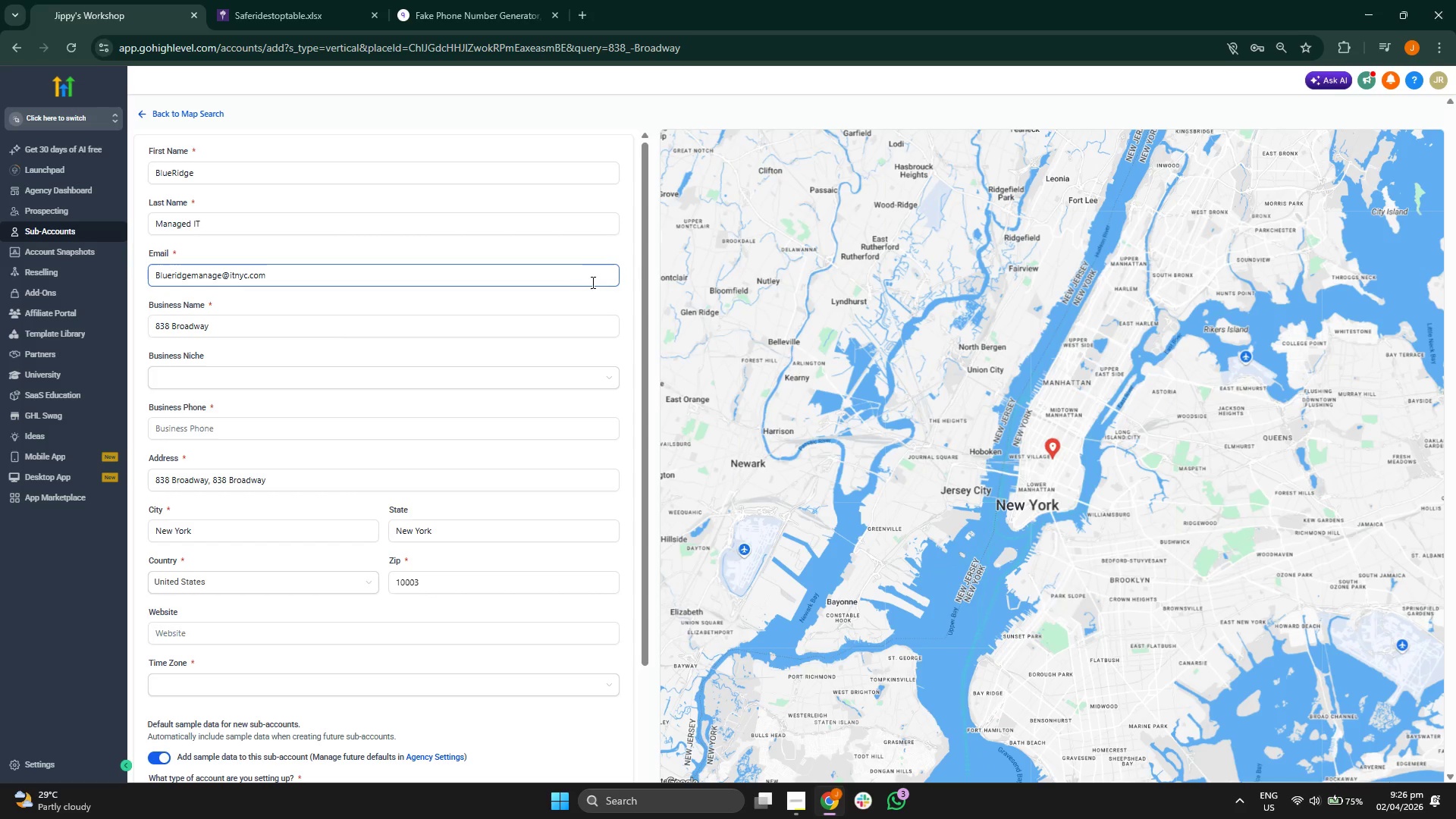 
scroll: coordinate [361, 255], scroll_direction: down, amount: 2.0
 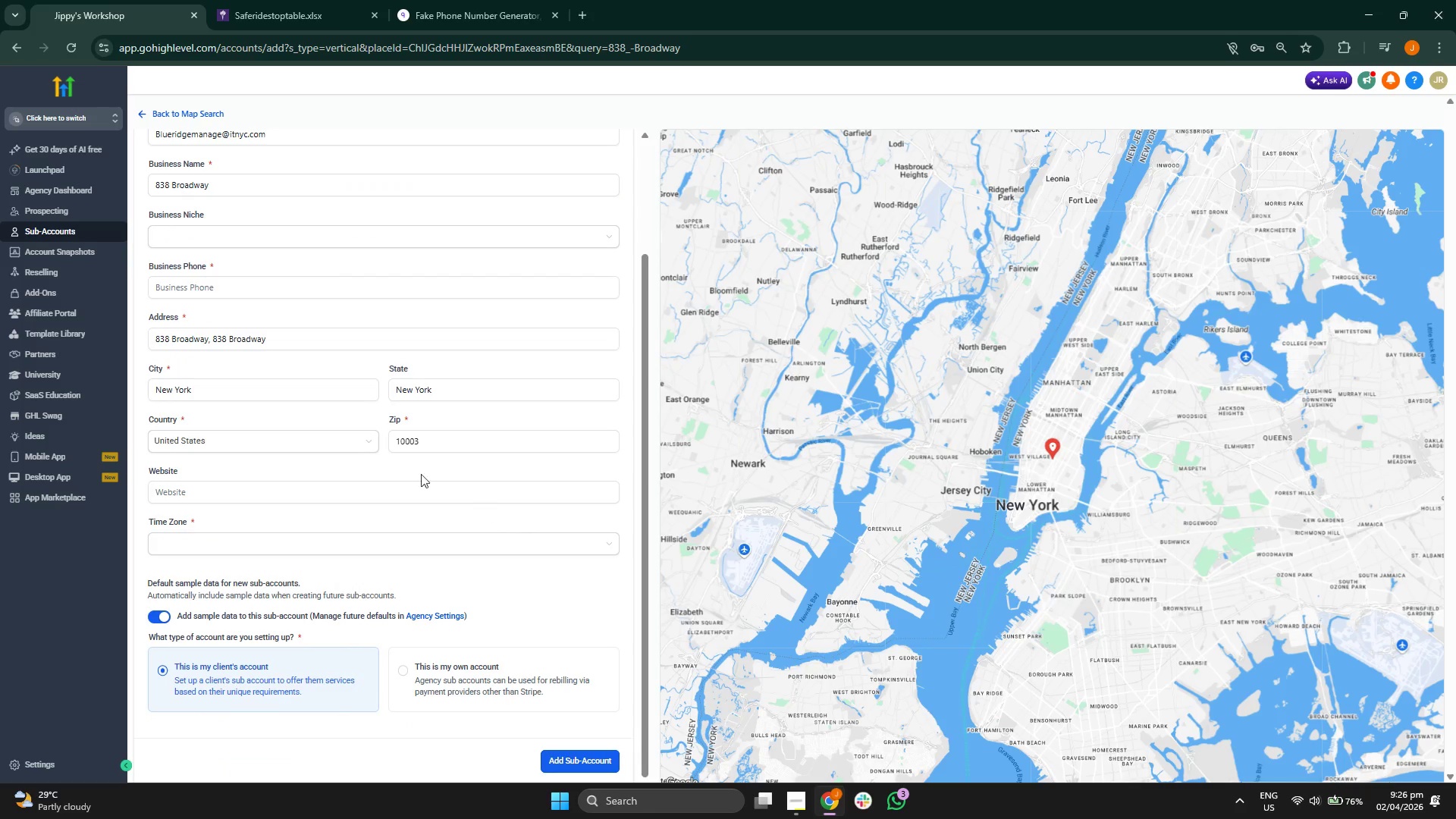 
scroll: coordinate [431, 299], scroll_direction: up, amount: 1.0
 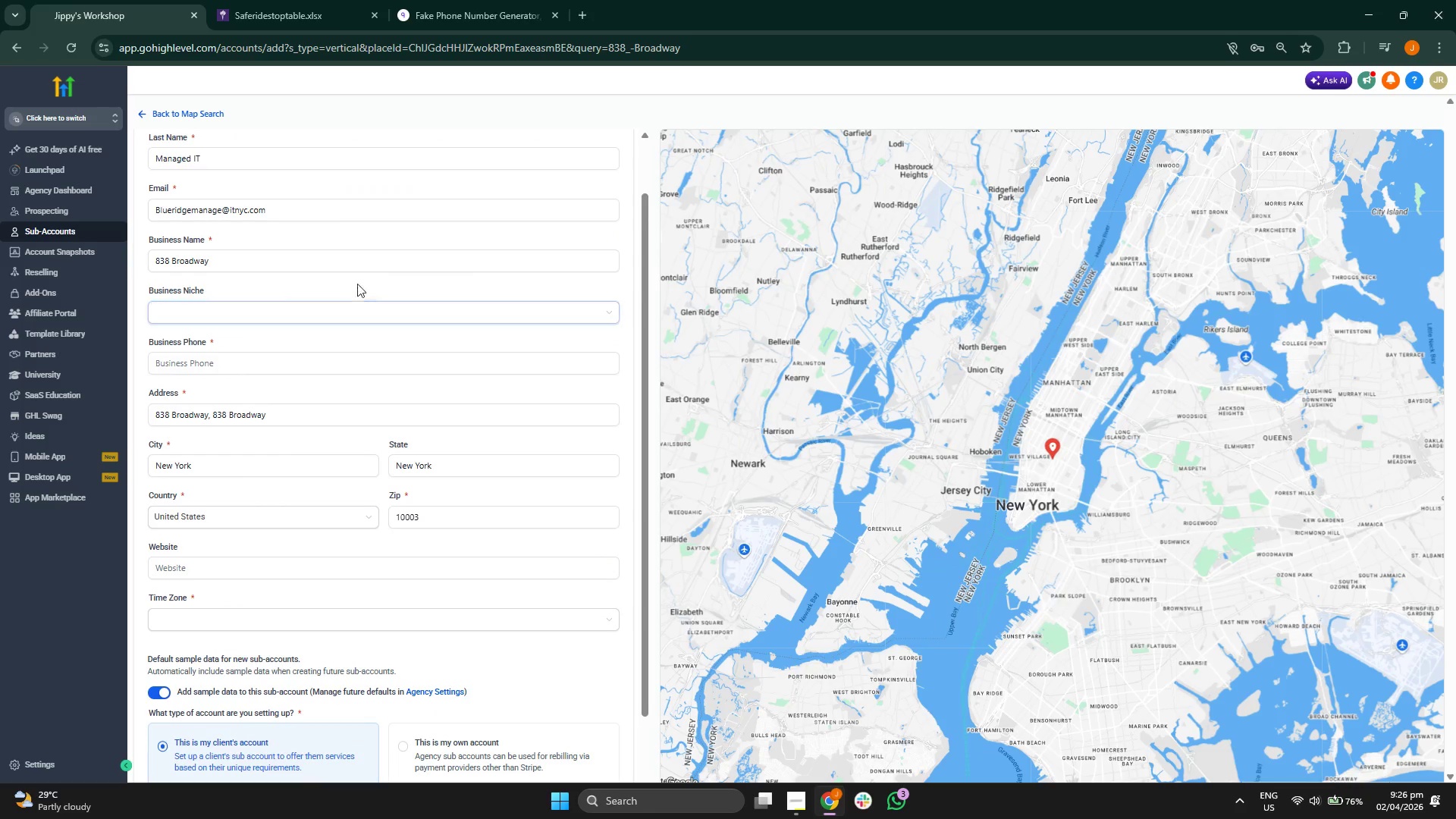 
left_click([358, 273])
 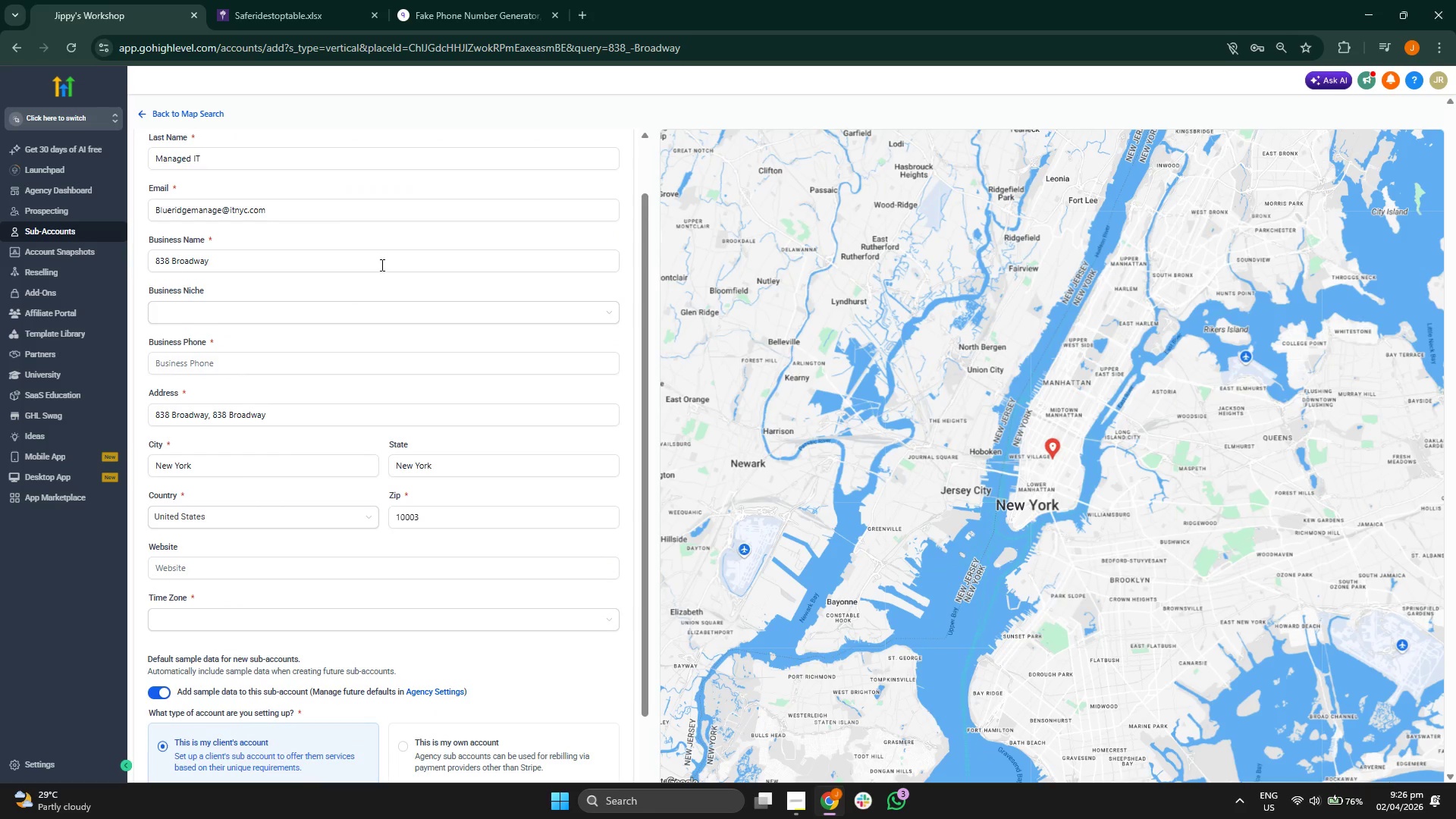 
left_click([394, 260])
 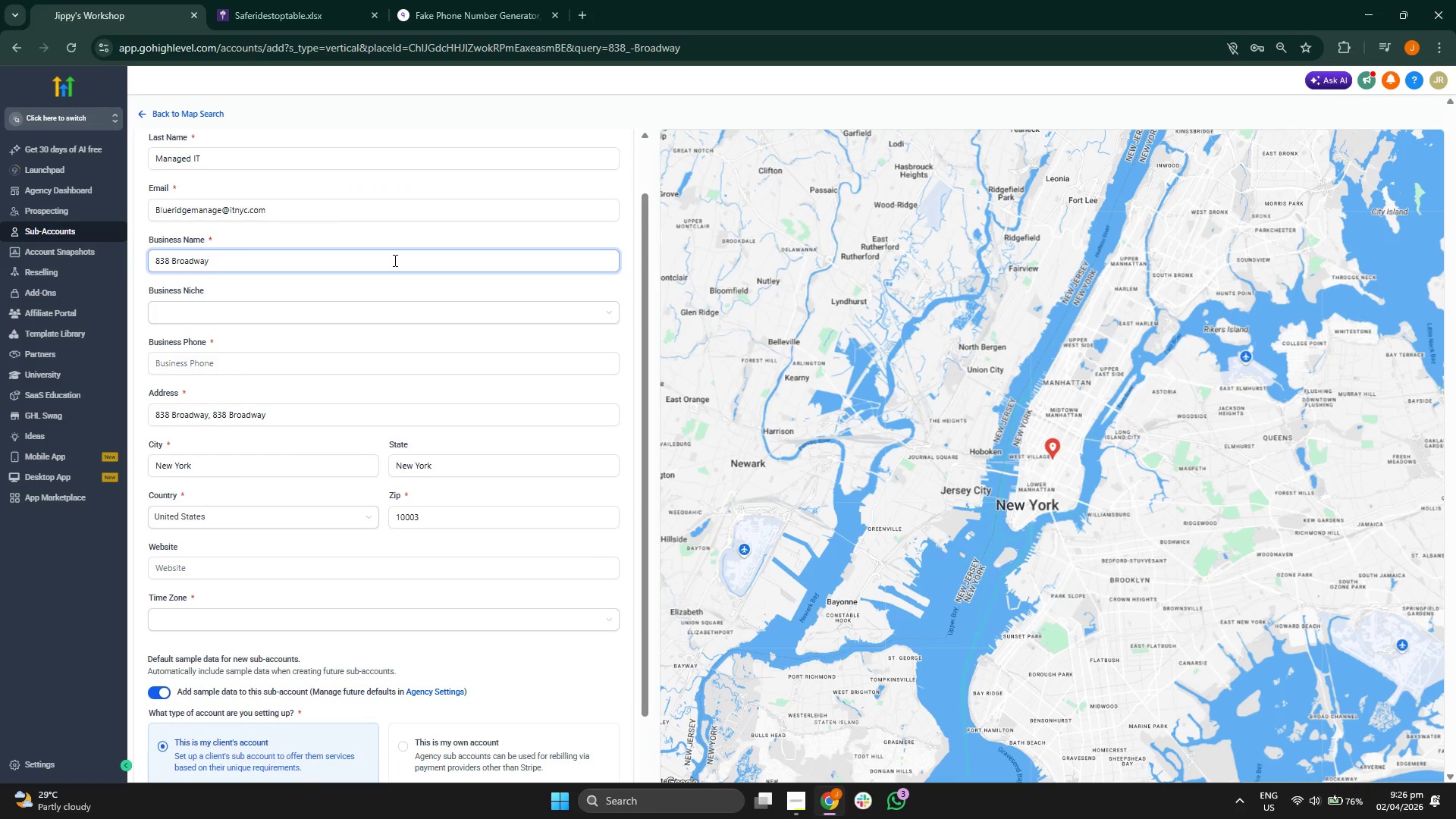 
key(Backspace)
key(Backspace)
key(Backspace)
key(Backspace)
key(Backspace)
key(Backspace)
key(Backspace)
key(Backspace)
key(Backspace)
key(Backspace)
type(BlueRid)
 